 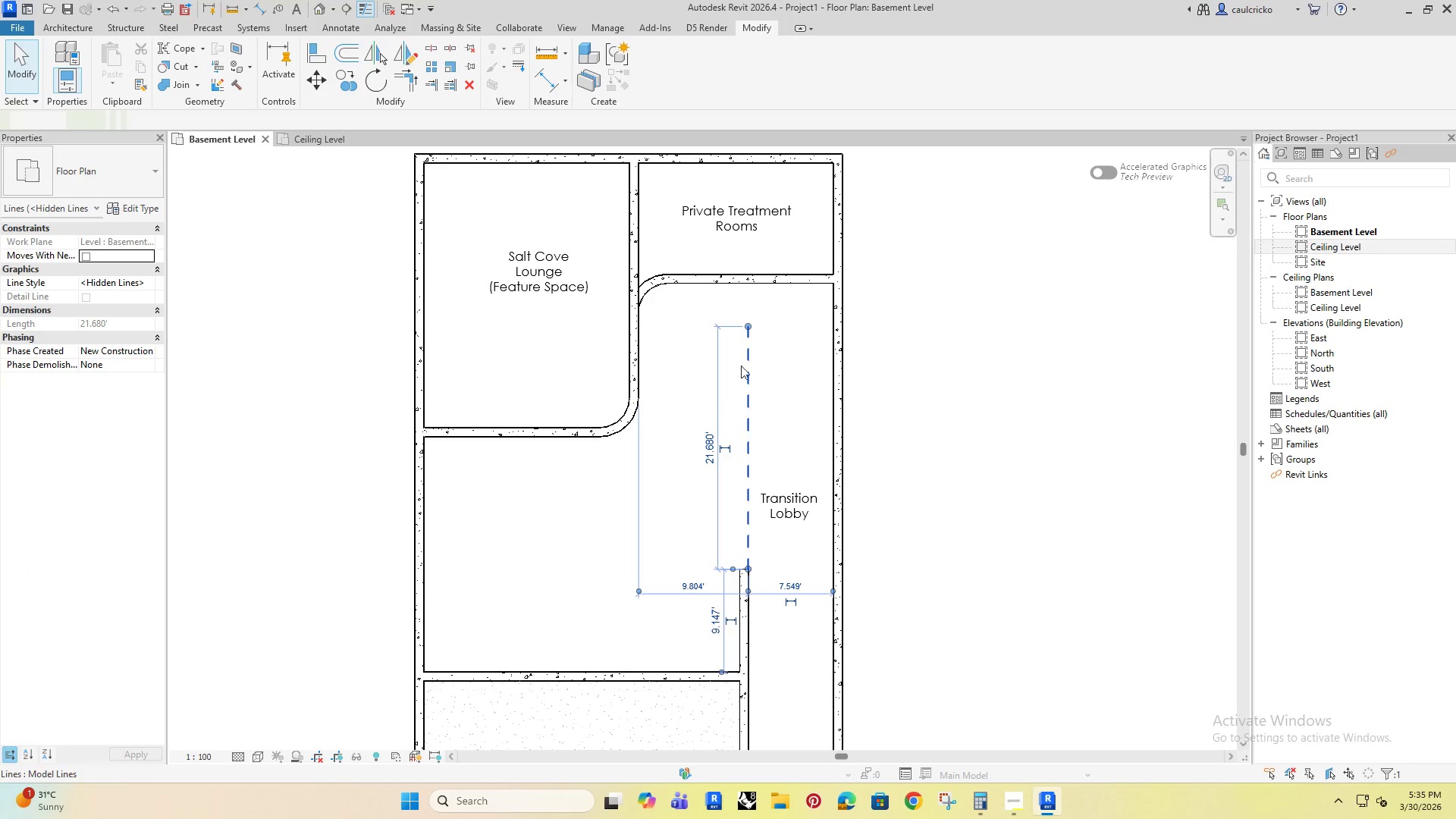 
left_click_drag(start_coordinate=[747, 327], to_coordinate=[742, 288])
 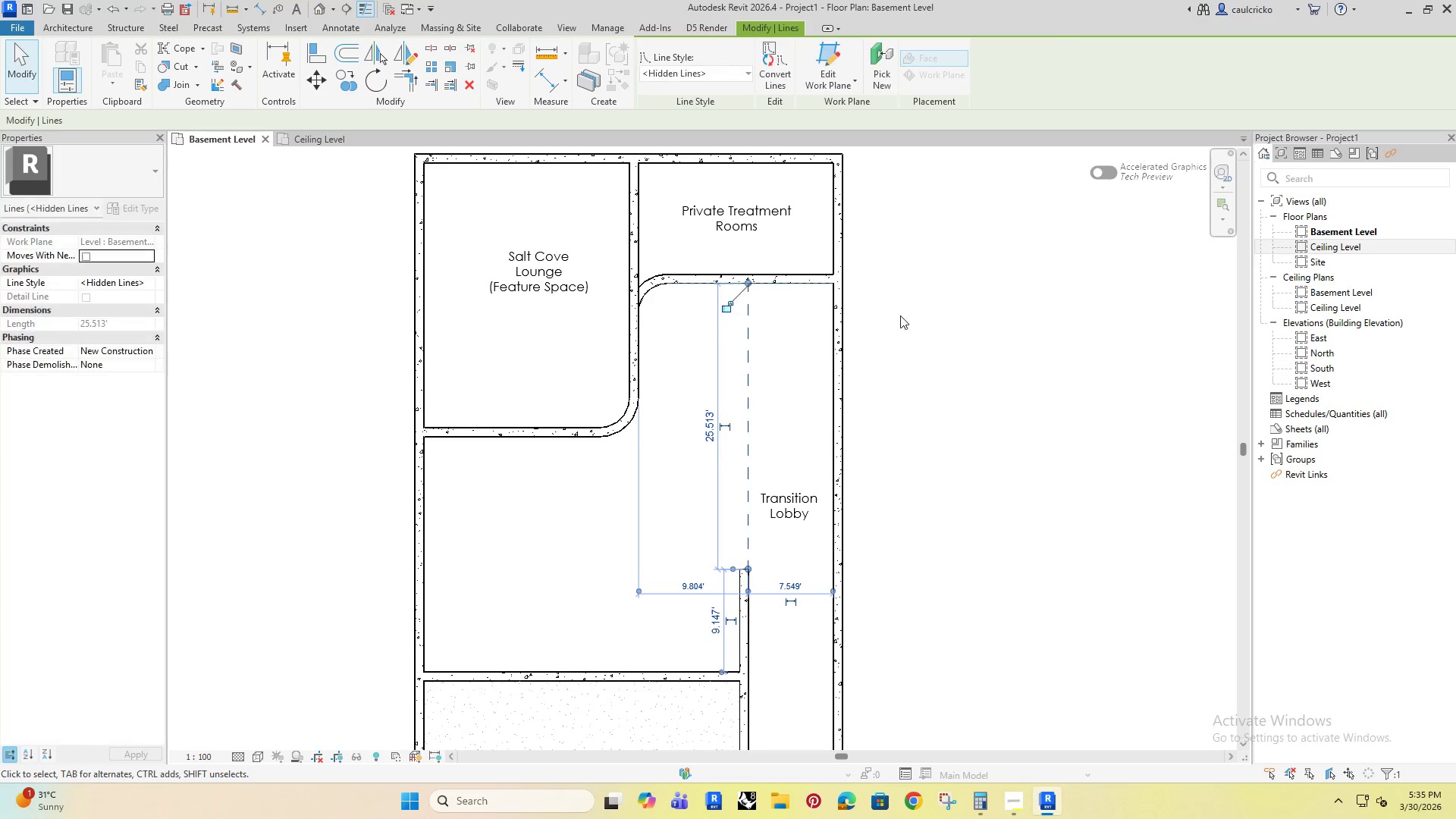 
left_click([937, 316])
 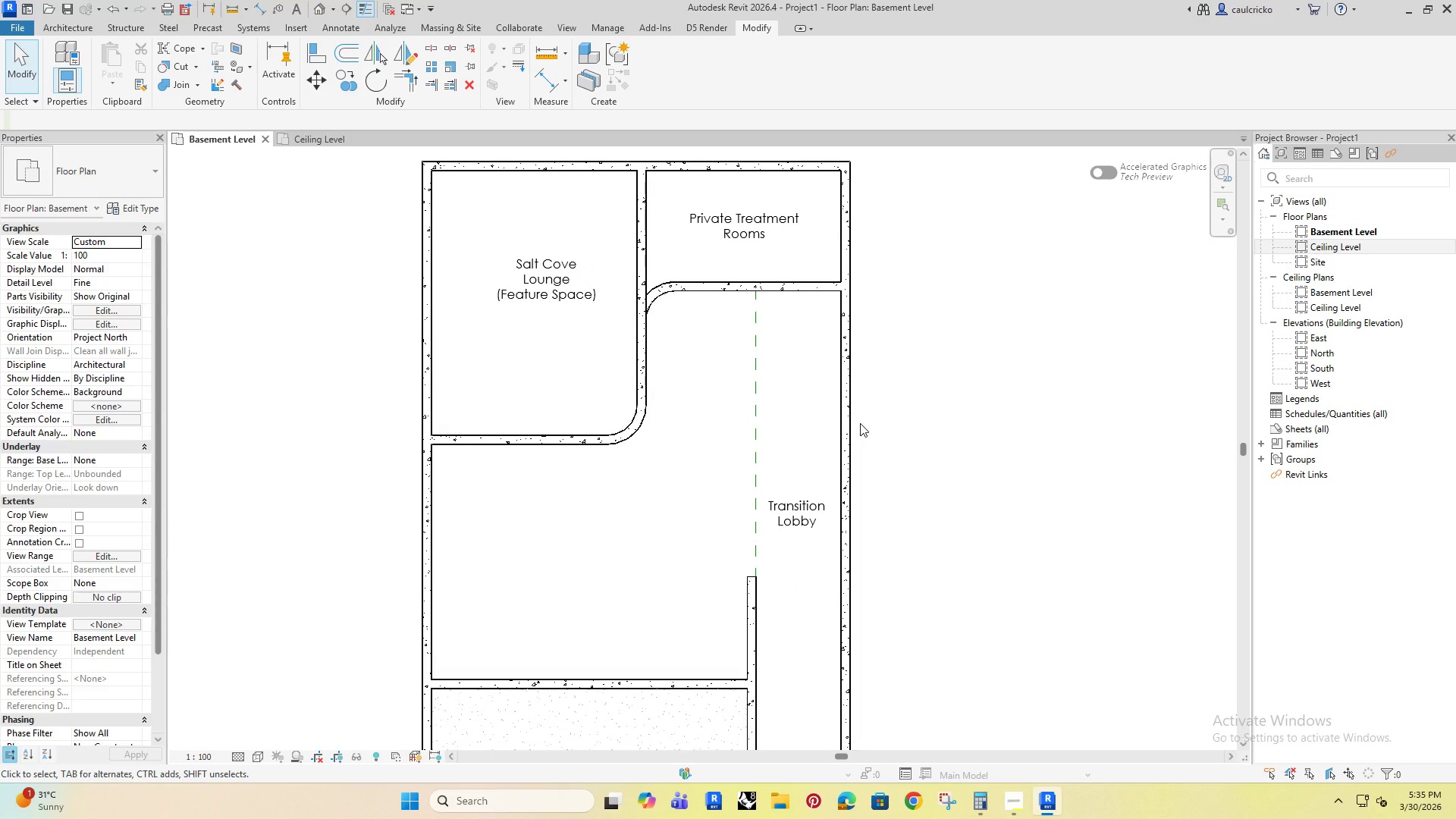 
type(dr)
 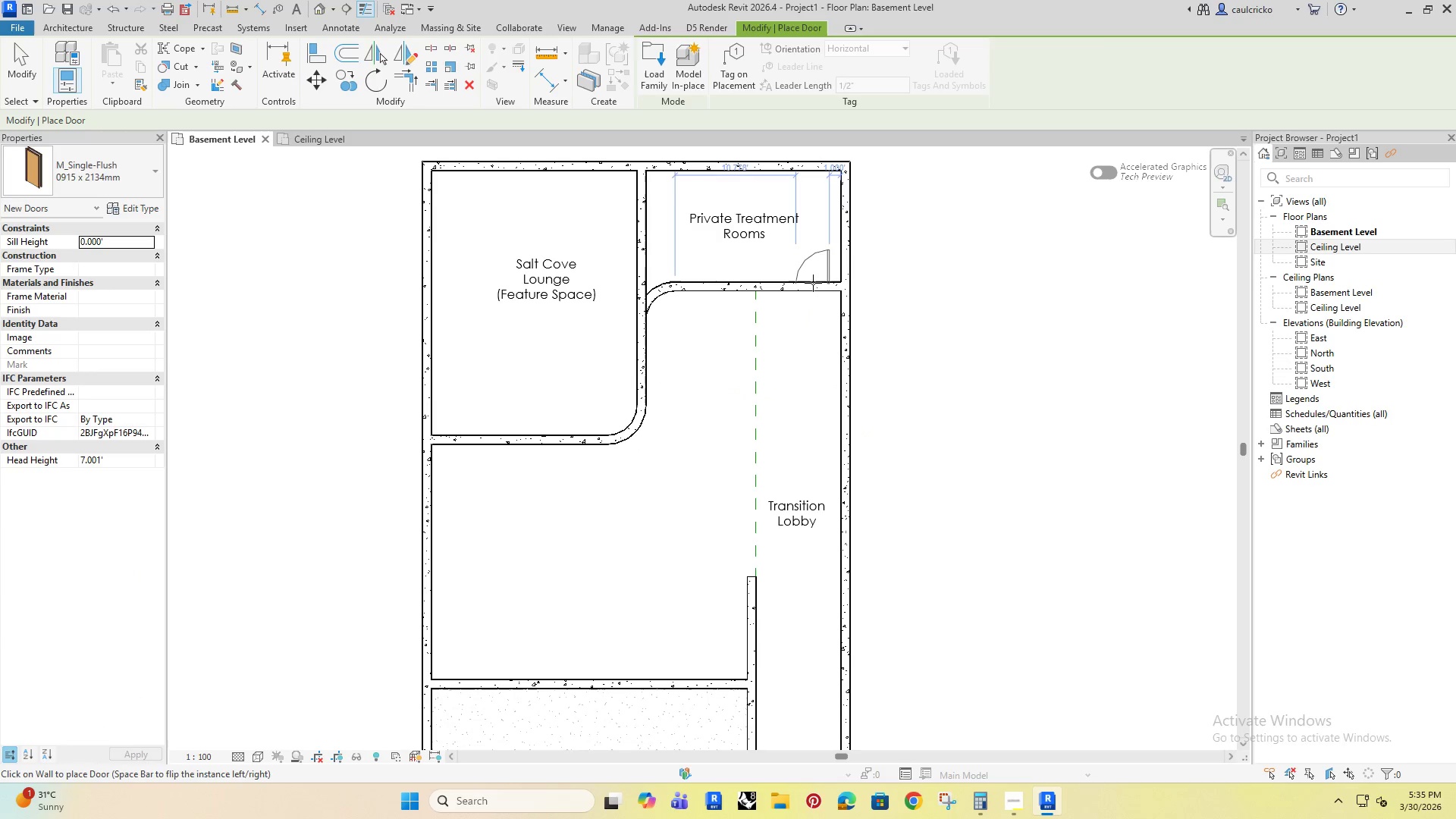 
left_click([818, 281])
 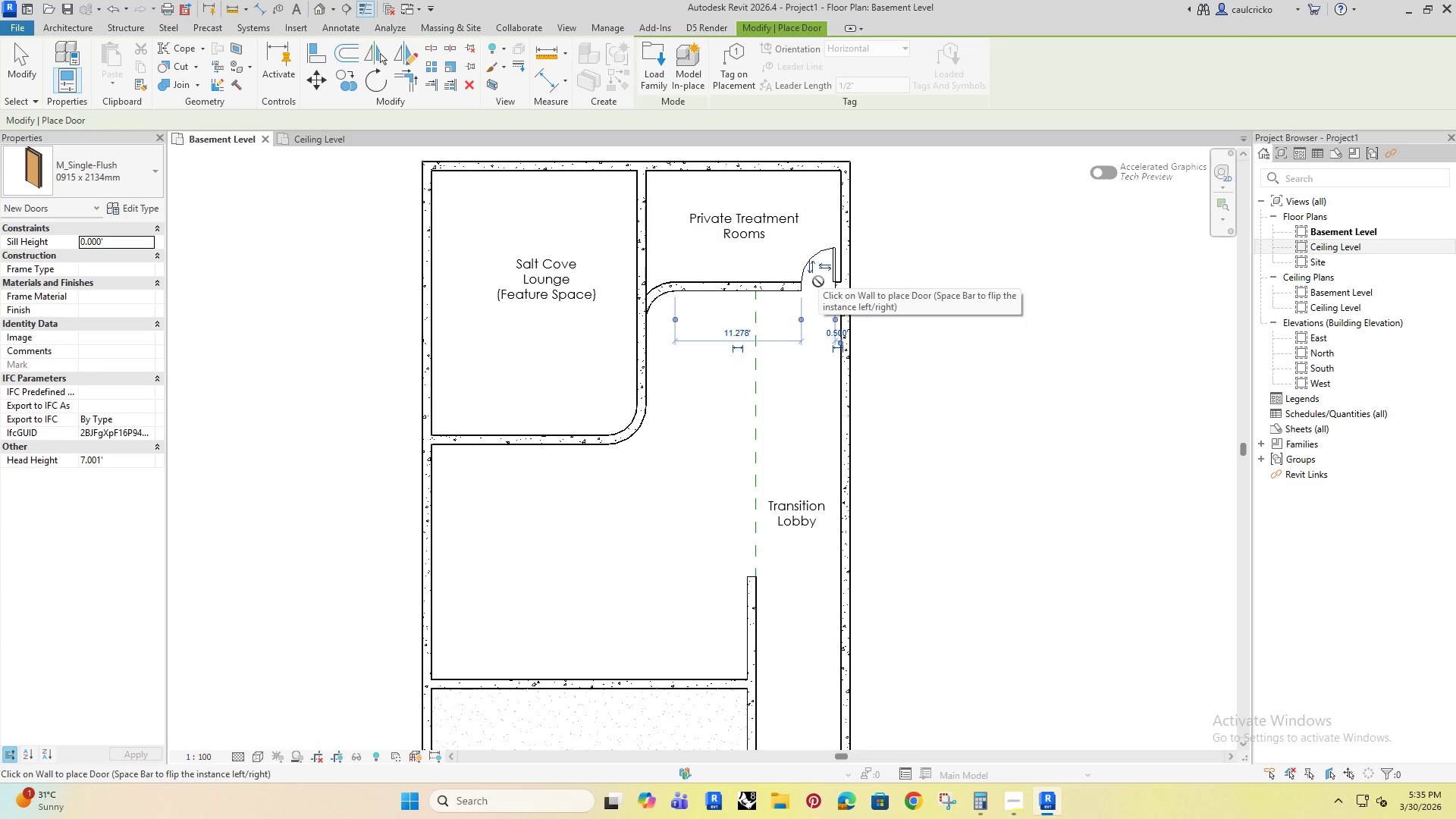 
key(Escape)
 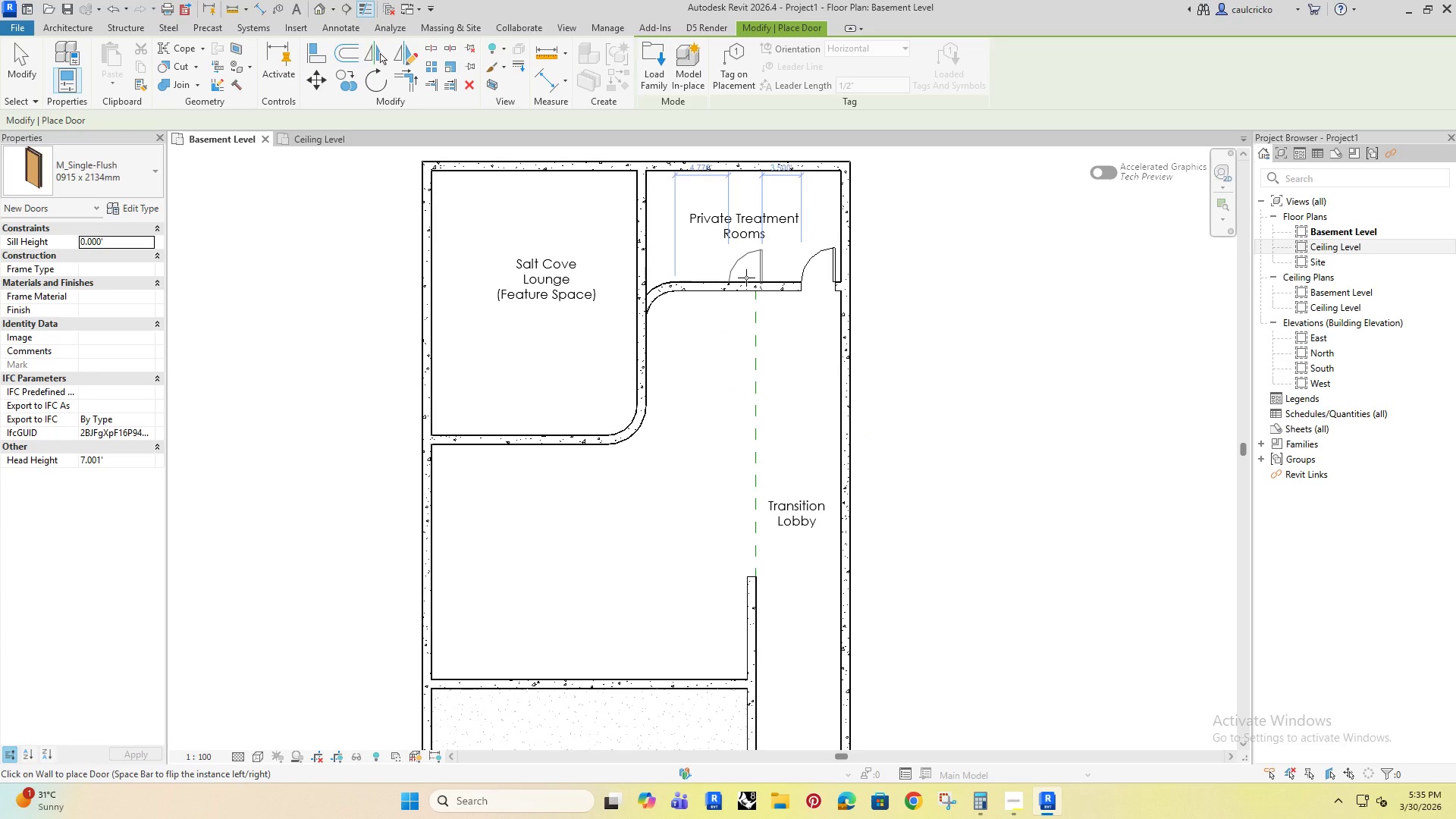 
left_click([746, 278])
 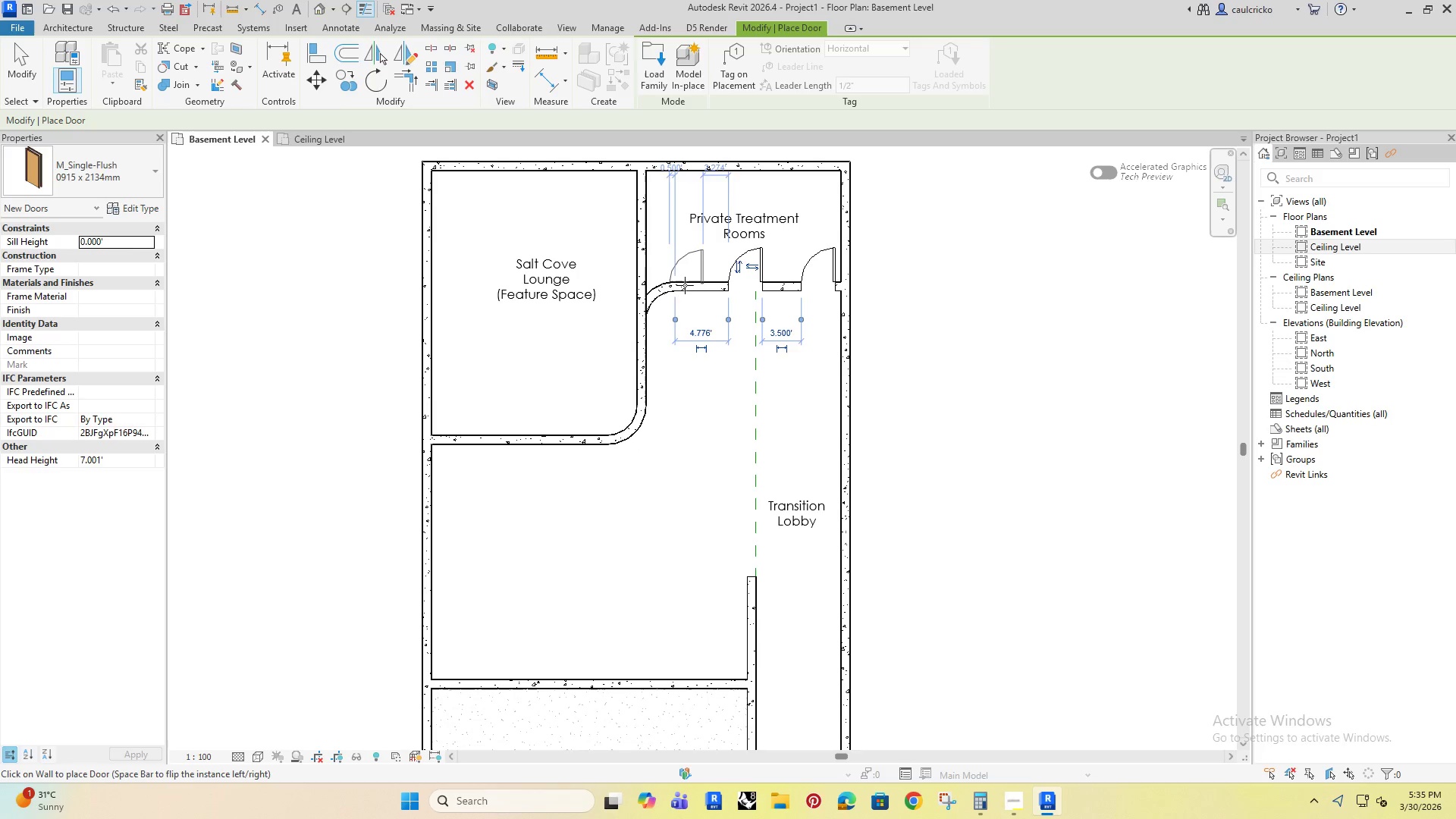 
left_click([685, 285])
 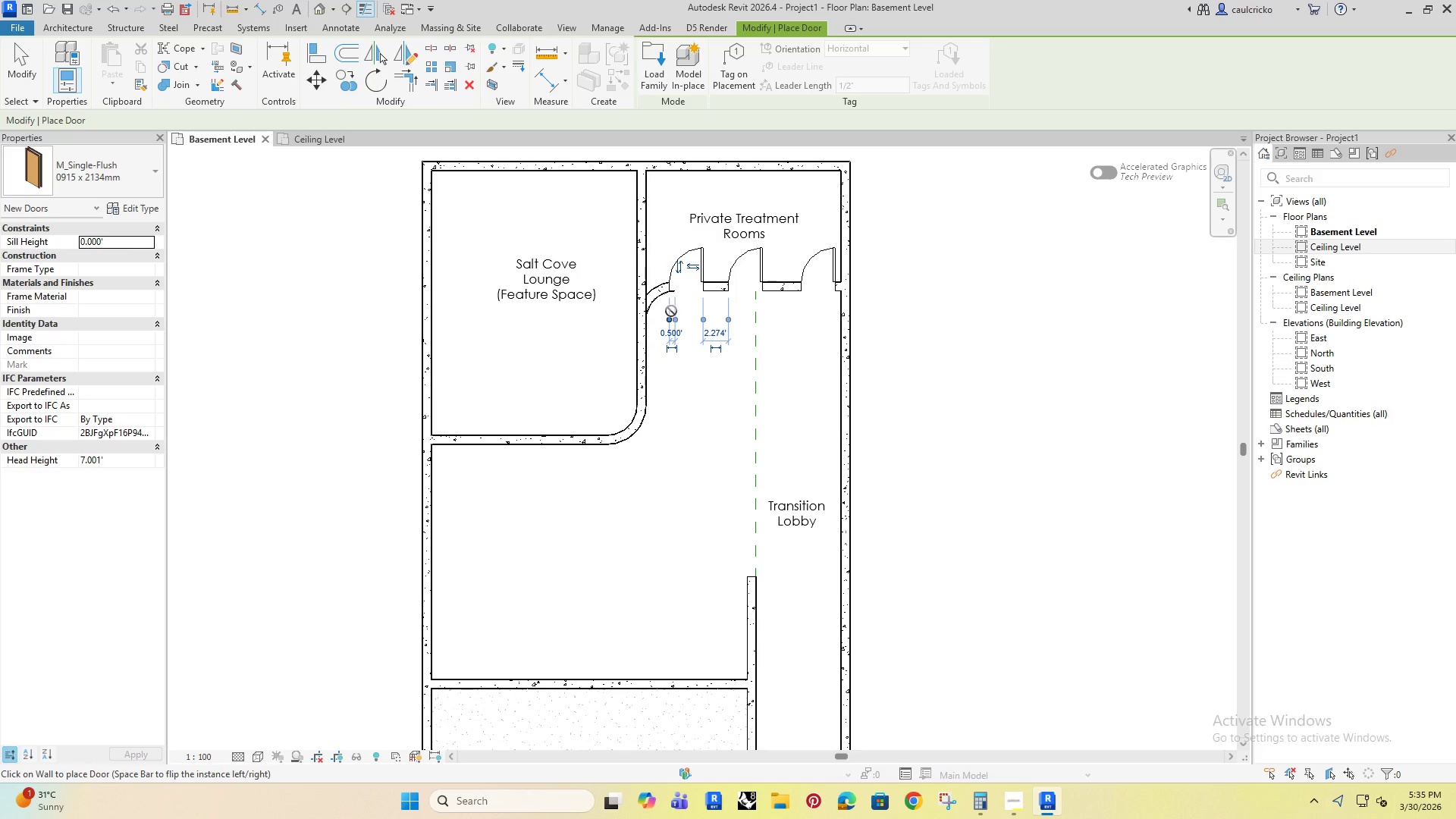 
key(Escape)
 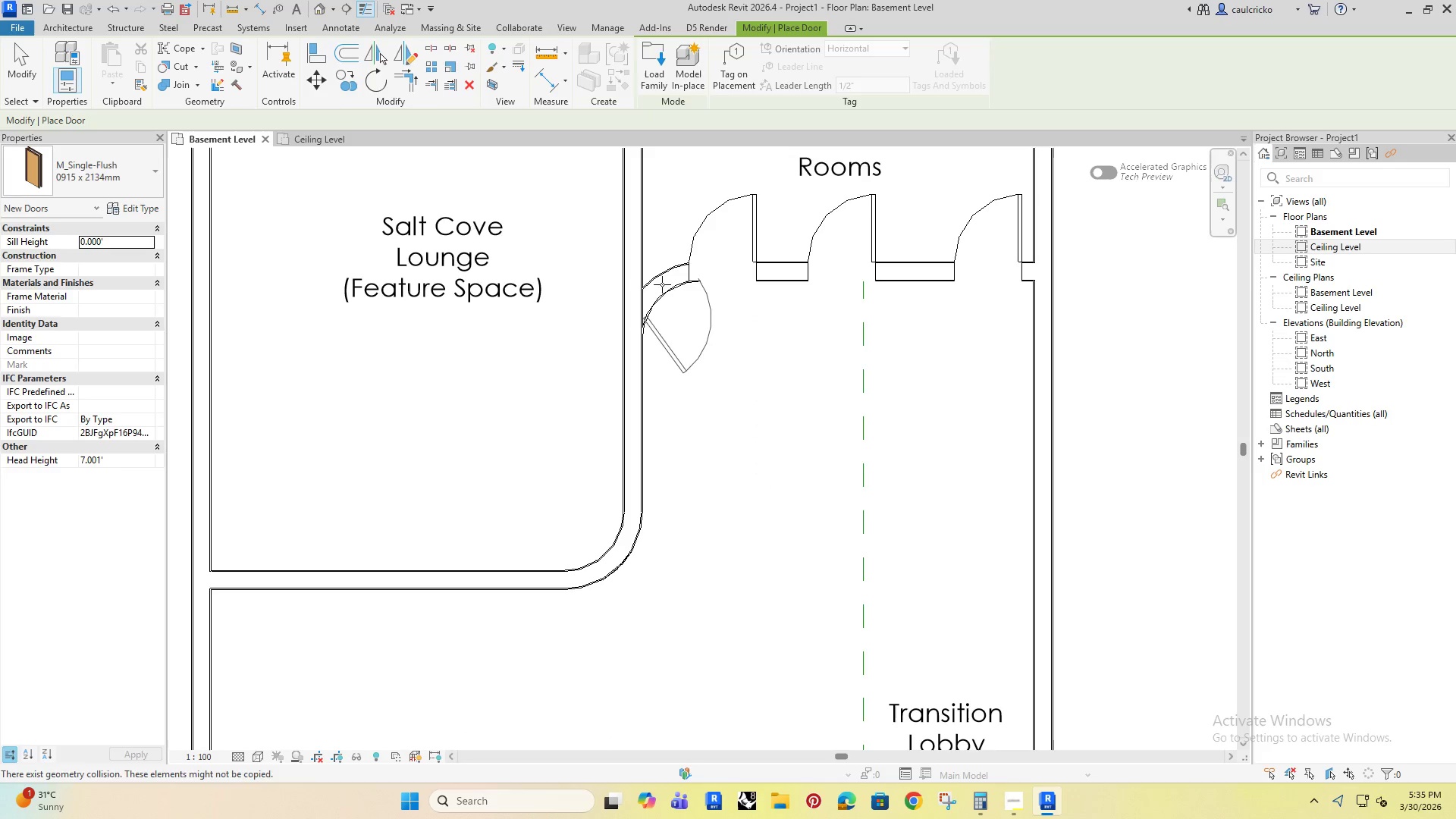 
key(Escape)
 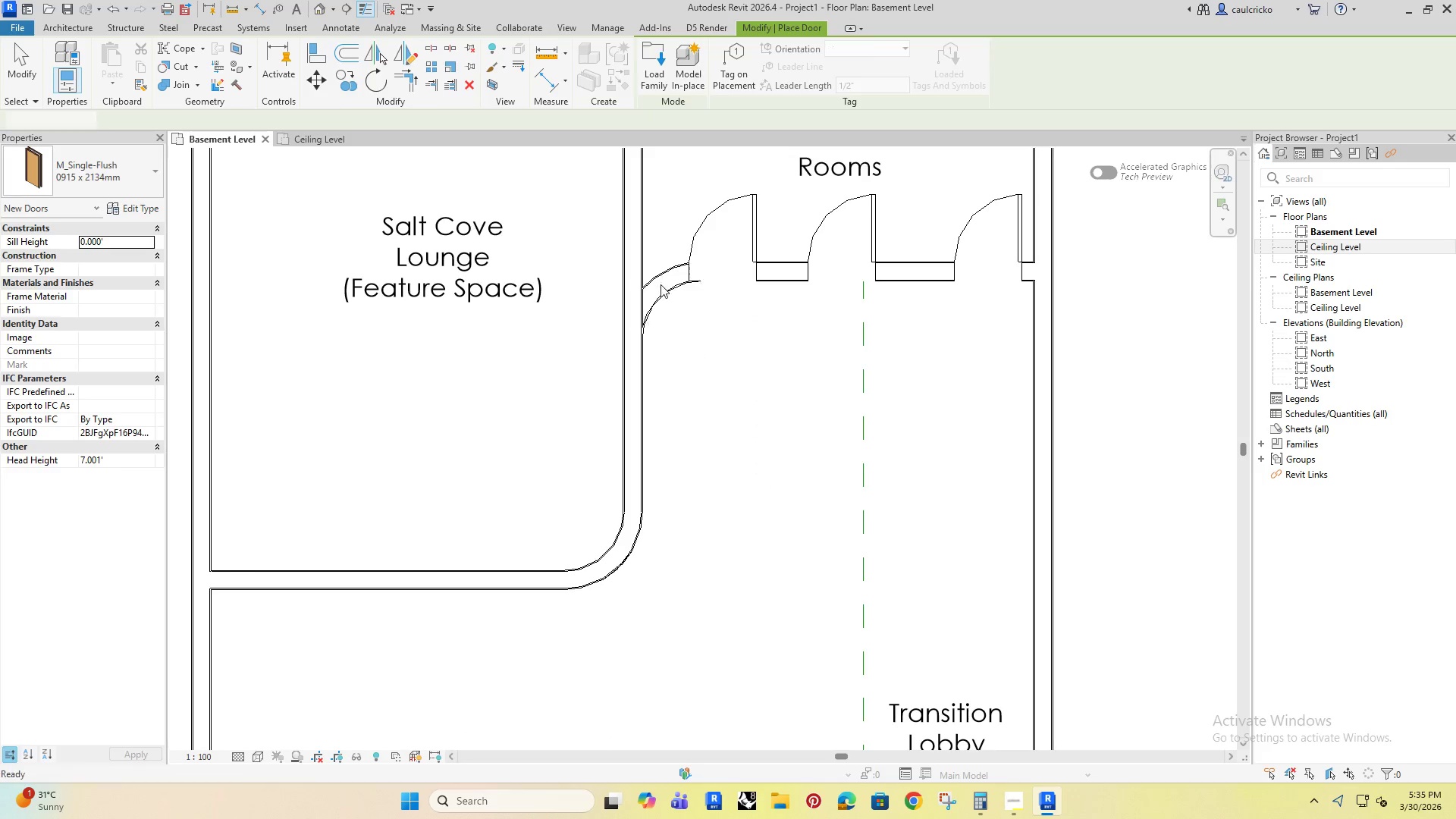 
key(Escape)
 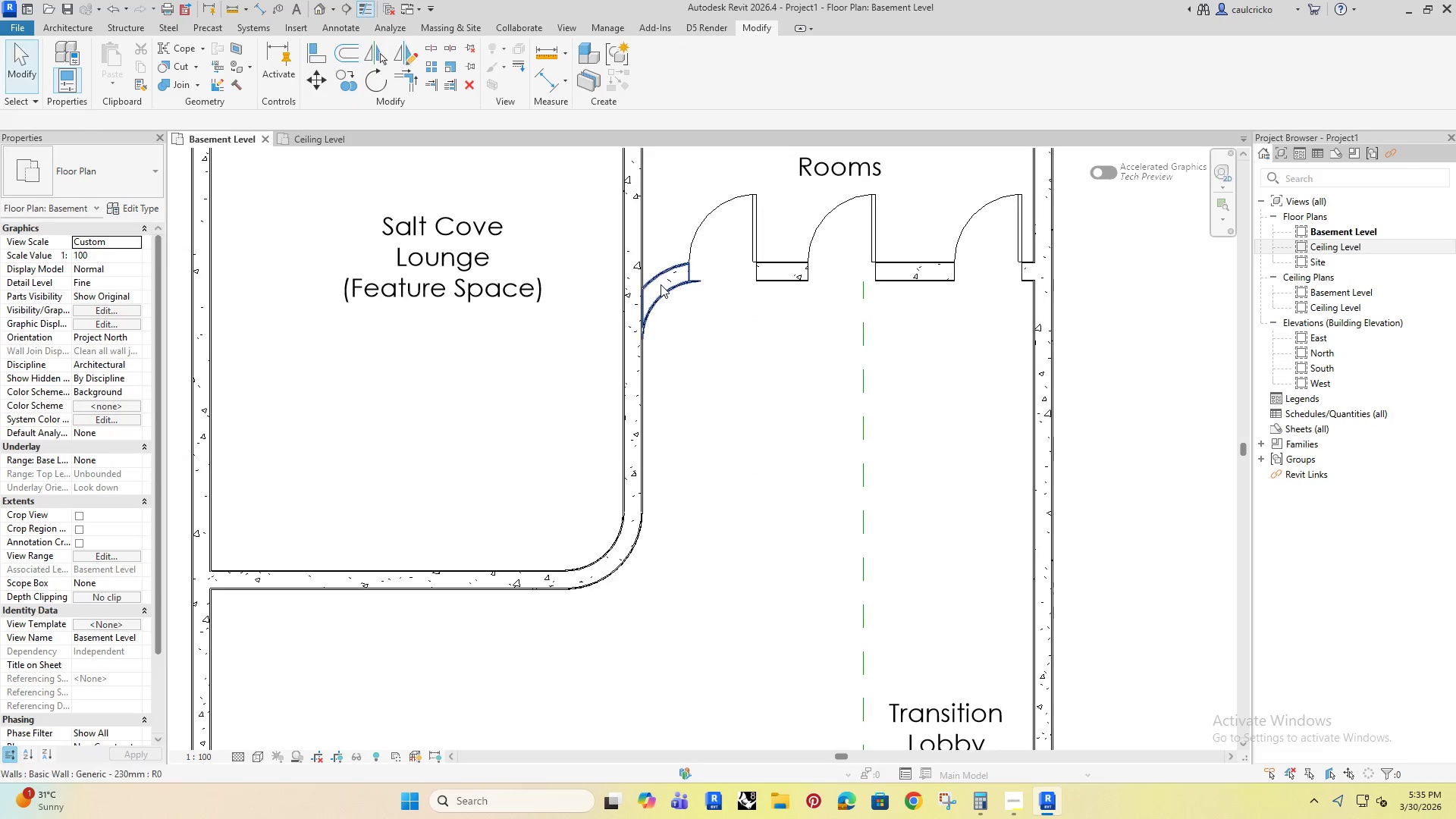 
scroll: coordinate [650, 301], scroll_direction: up, amount: 5.0
 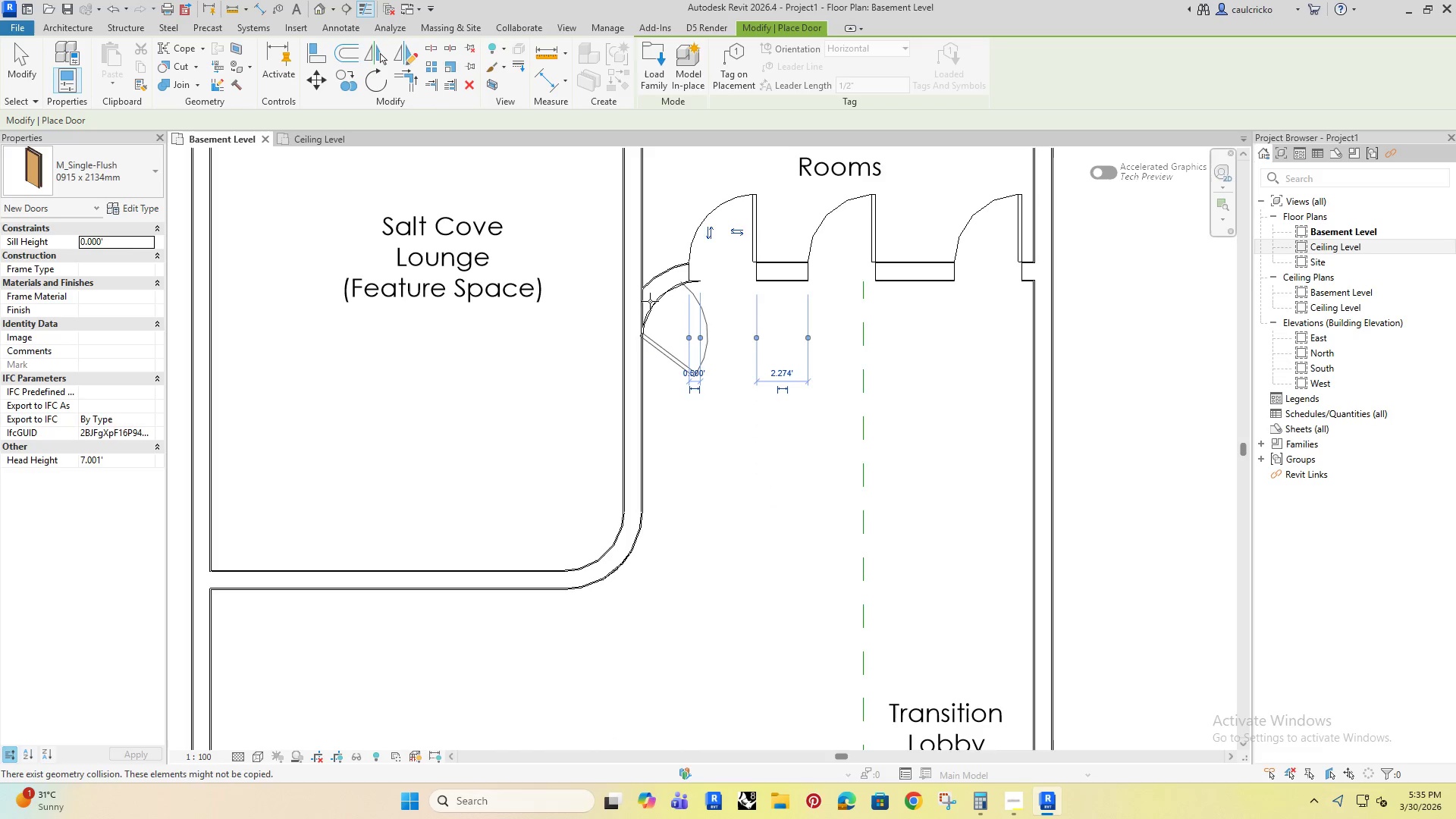 
left_click([661, 284])
 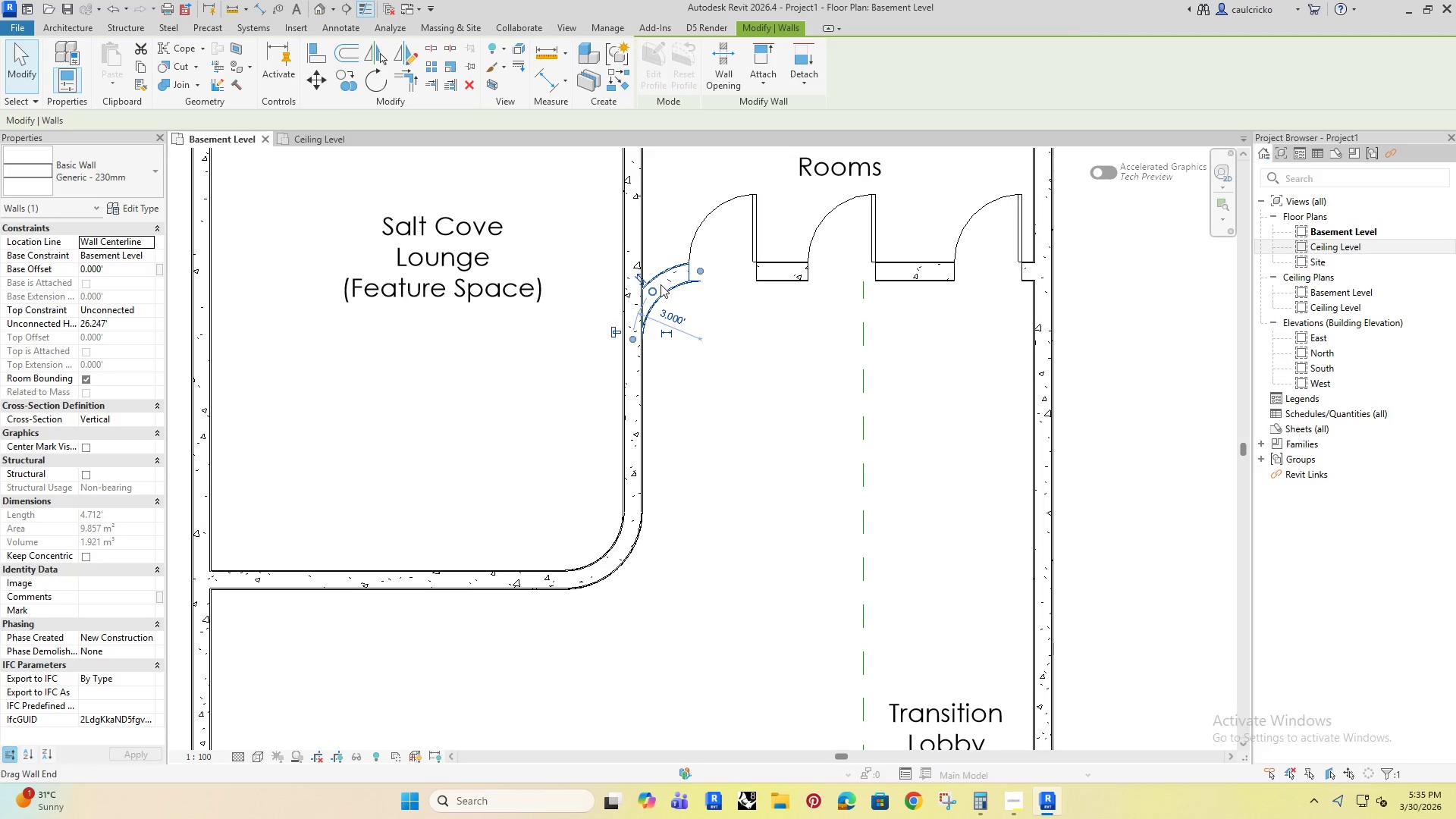 
key(Delete)
 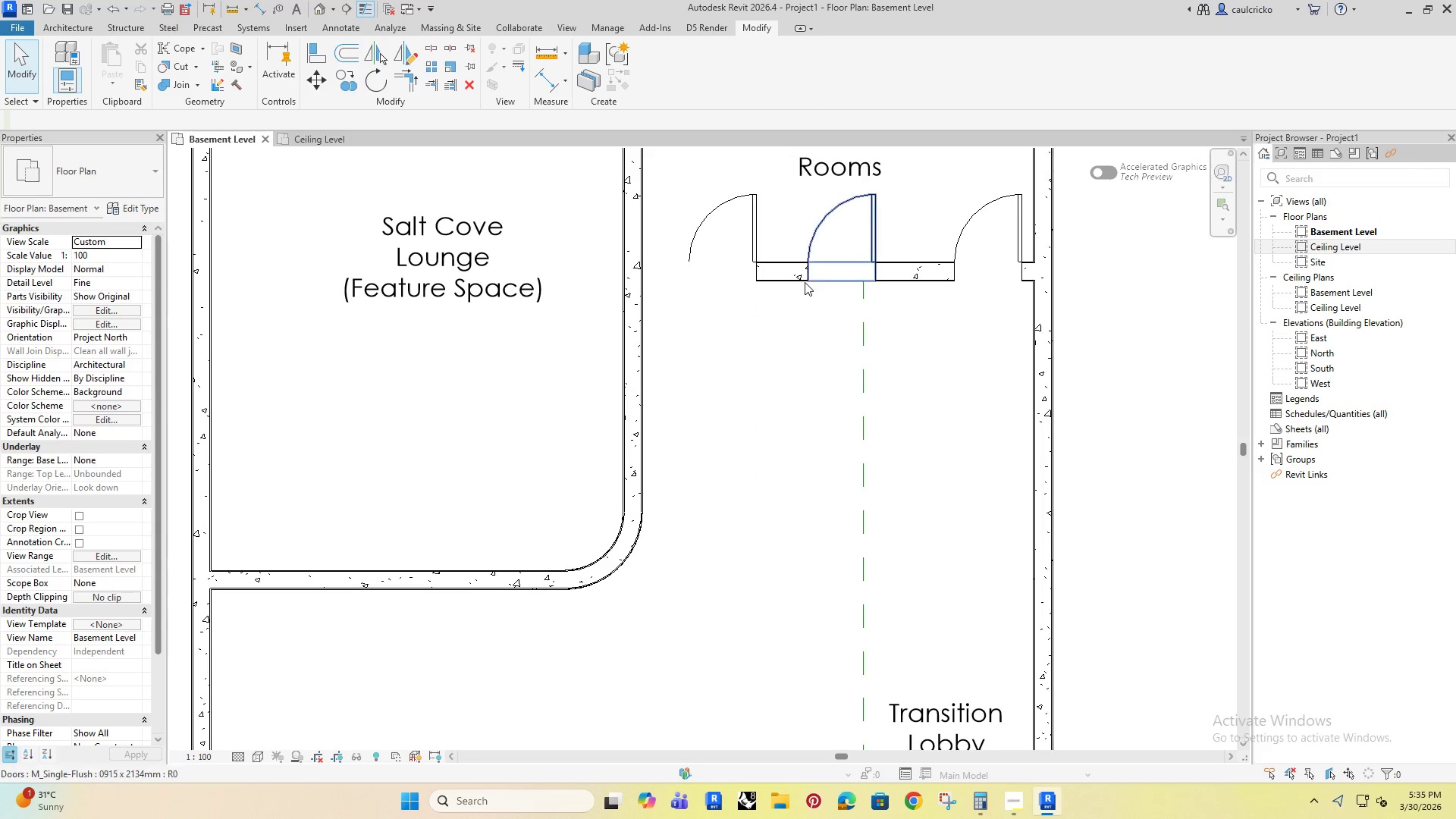 
left_click([774, 265])
 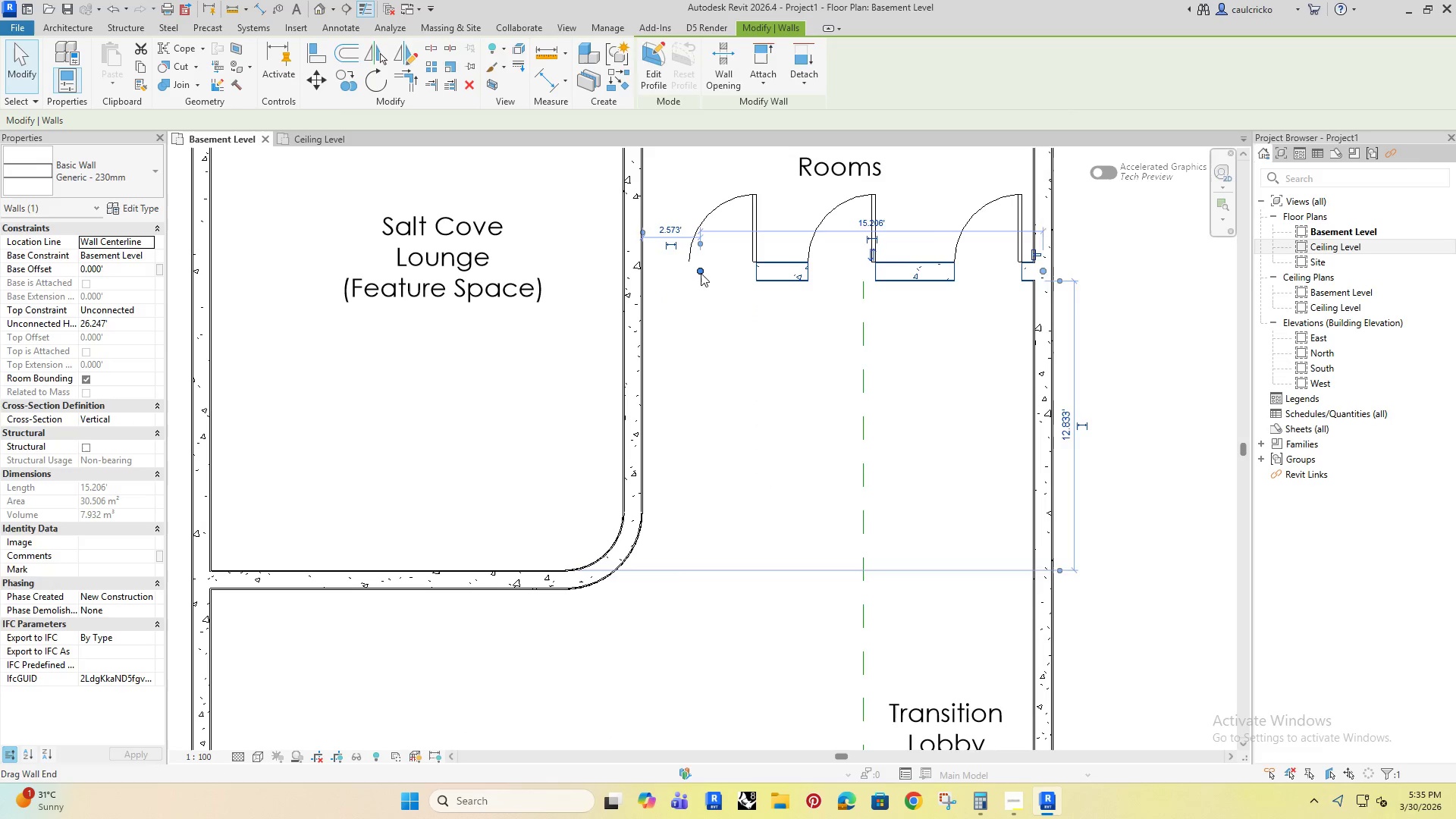 
left_click_drag(start_coordinate=[701, 272], to_coordinate=[642, 267])
 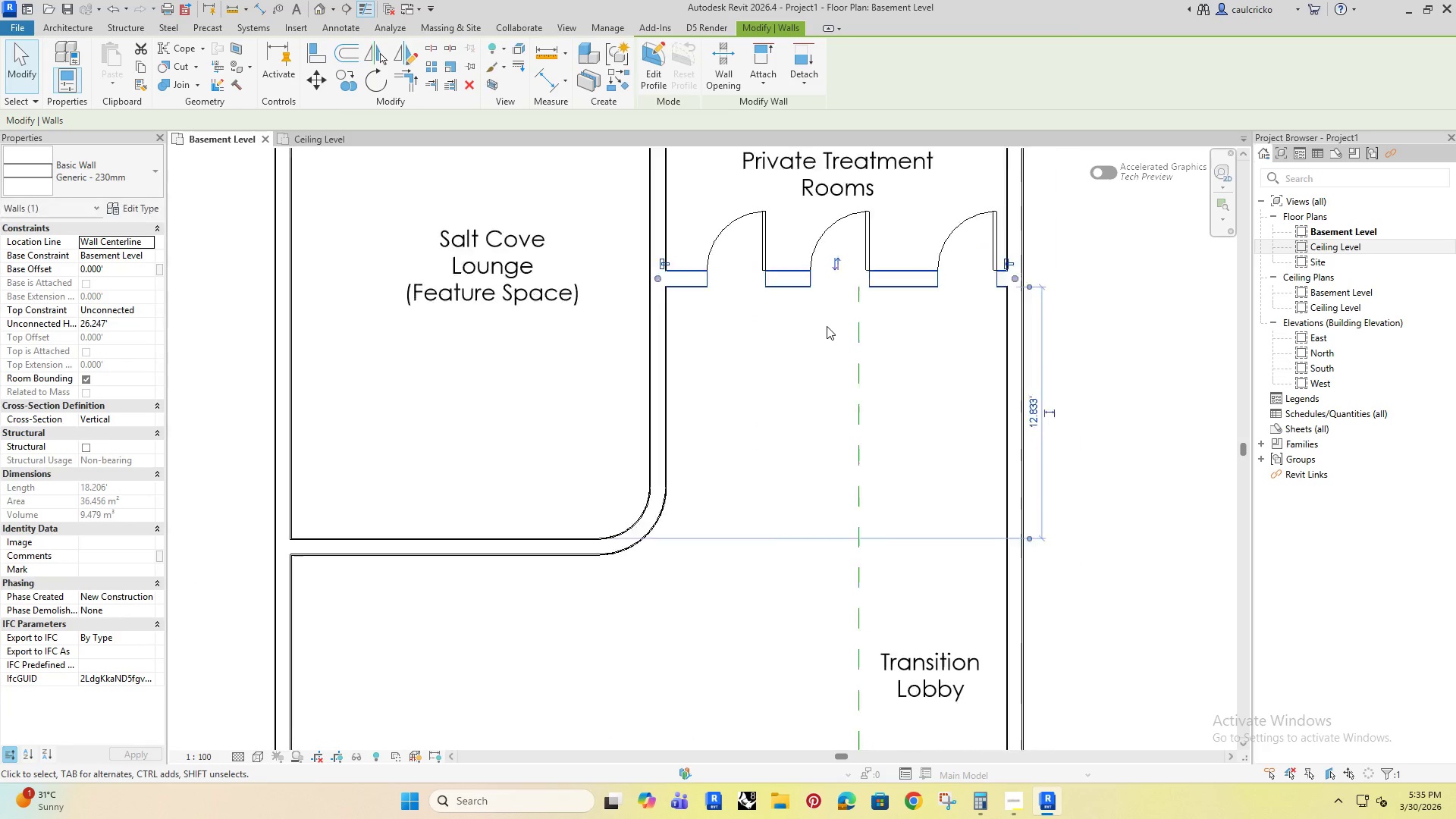 
scroll: coordinate [827, 326], scroll_direction: down, amount: 5.0
 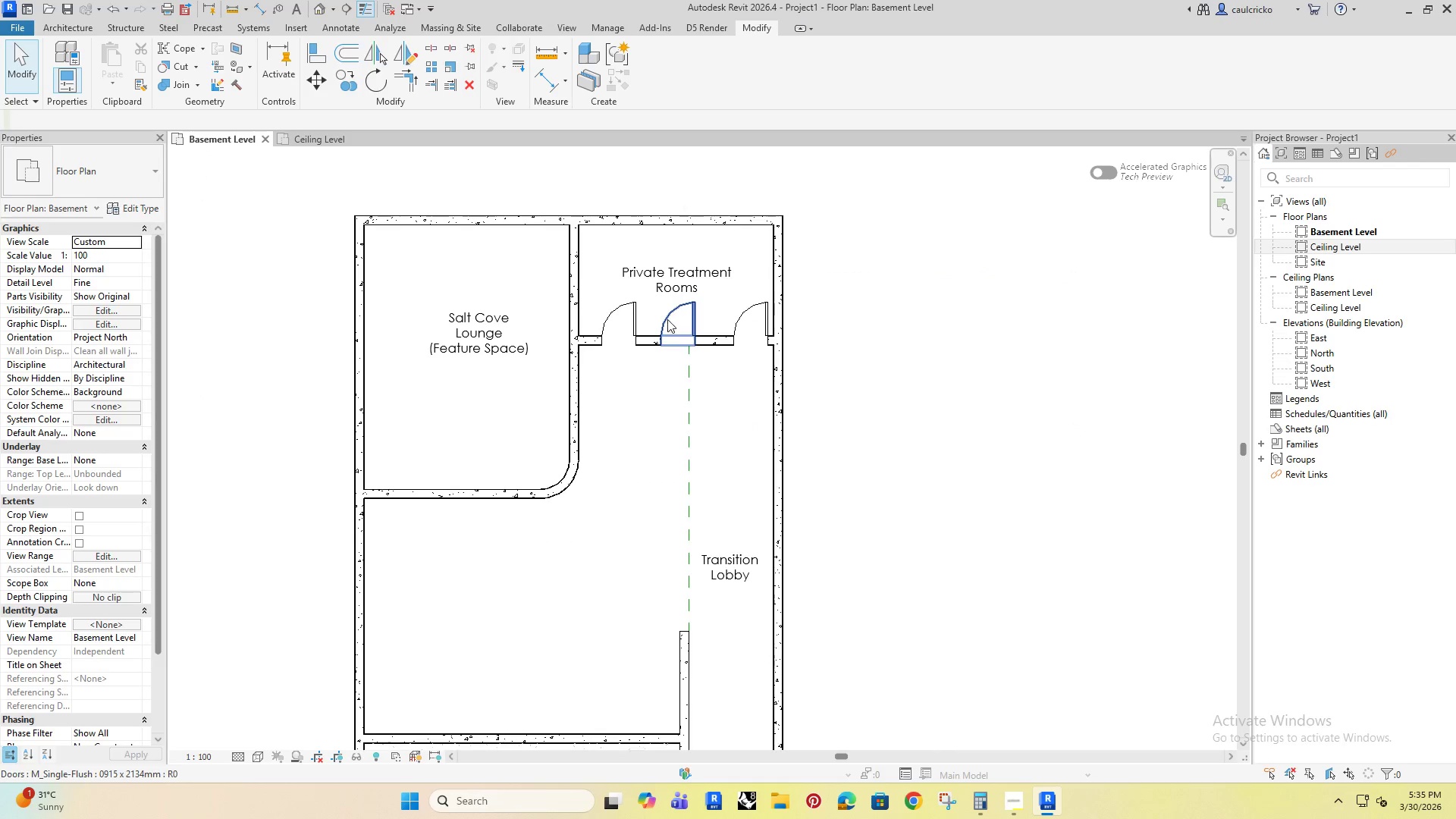 
left_click([604, 445])
 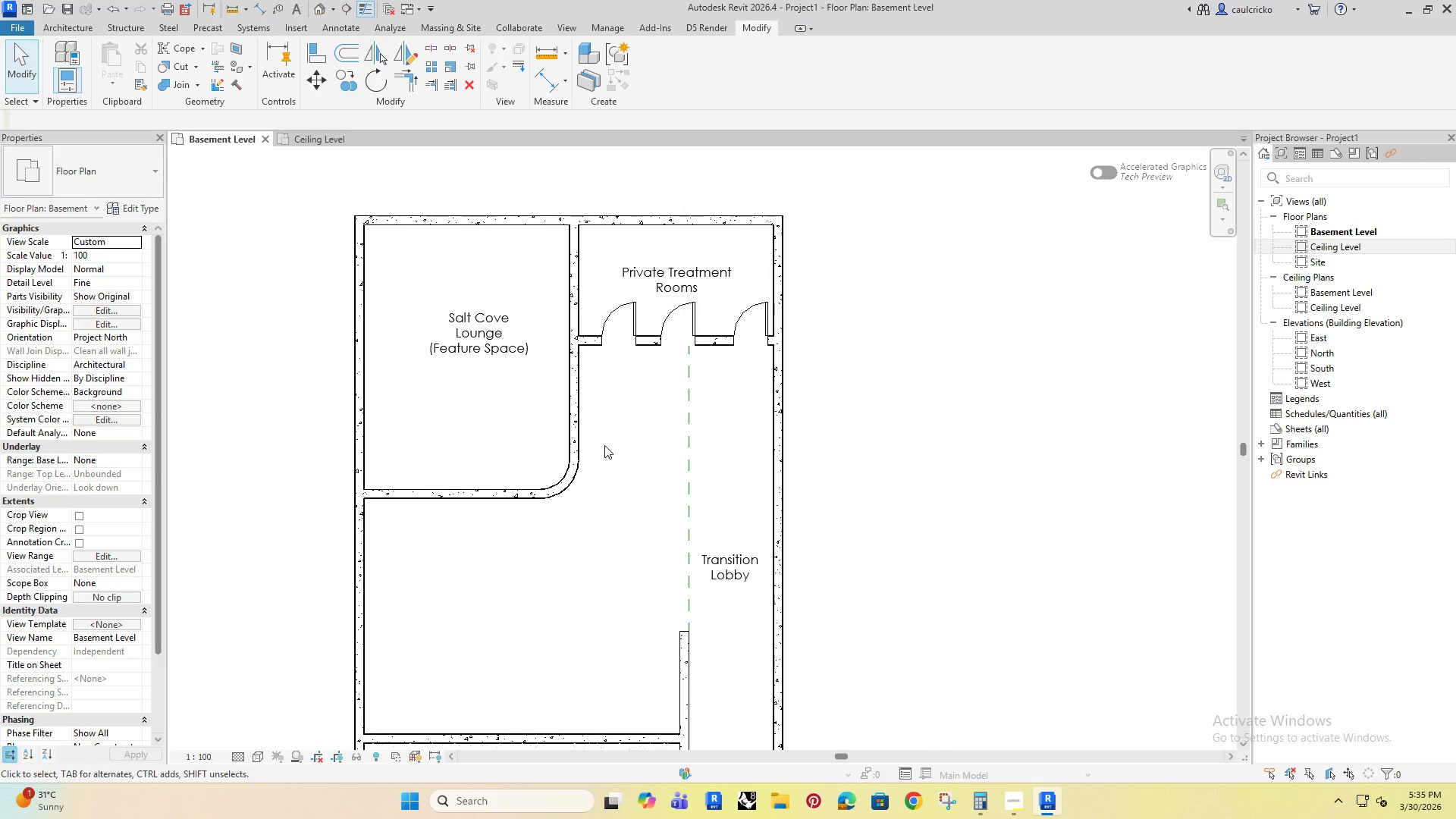 
type(di)
 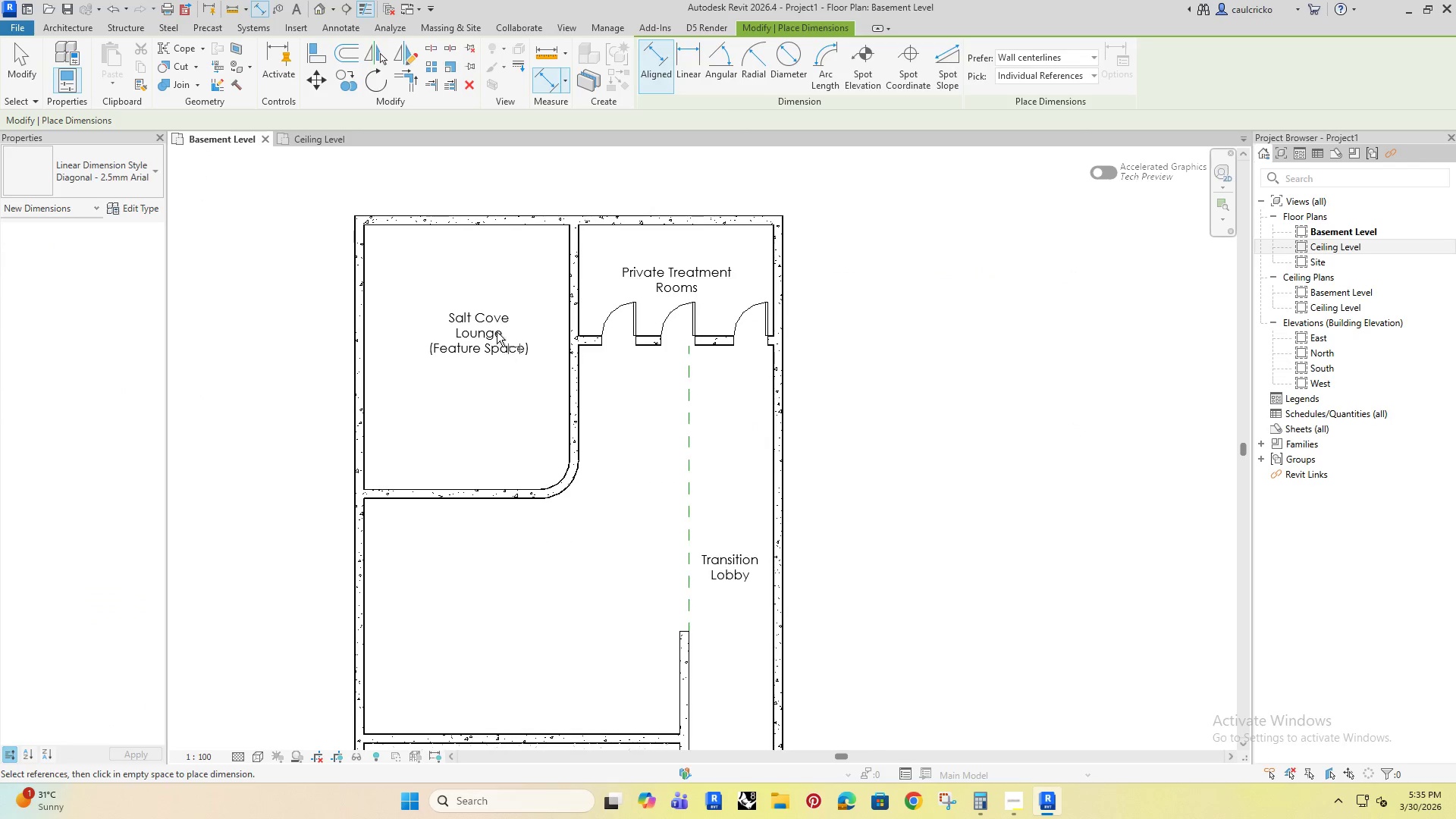 
scroll: coordinate [497, 332], scroll_direction: up, amount: 5.0
 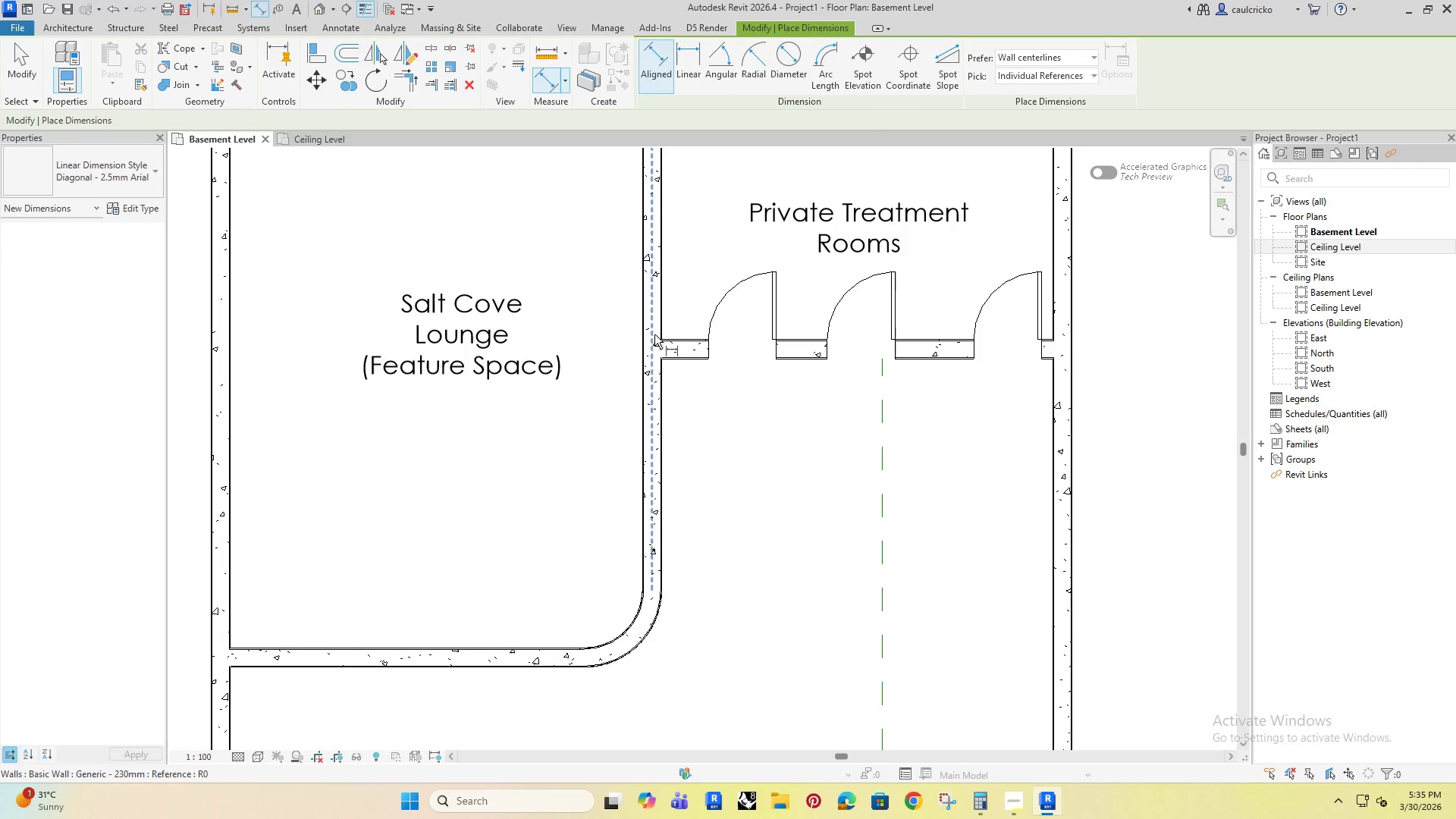 
double_click([1024, 56])
 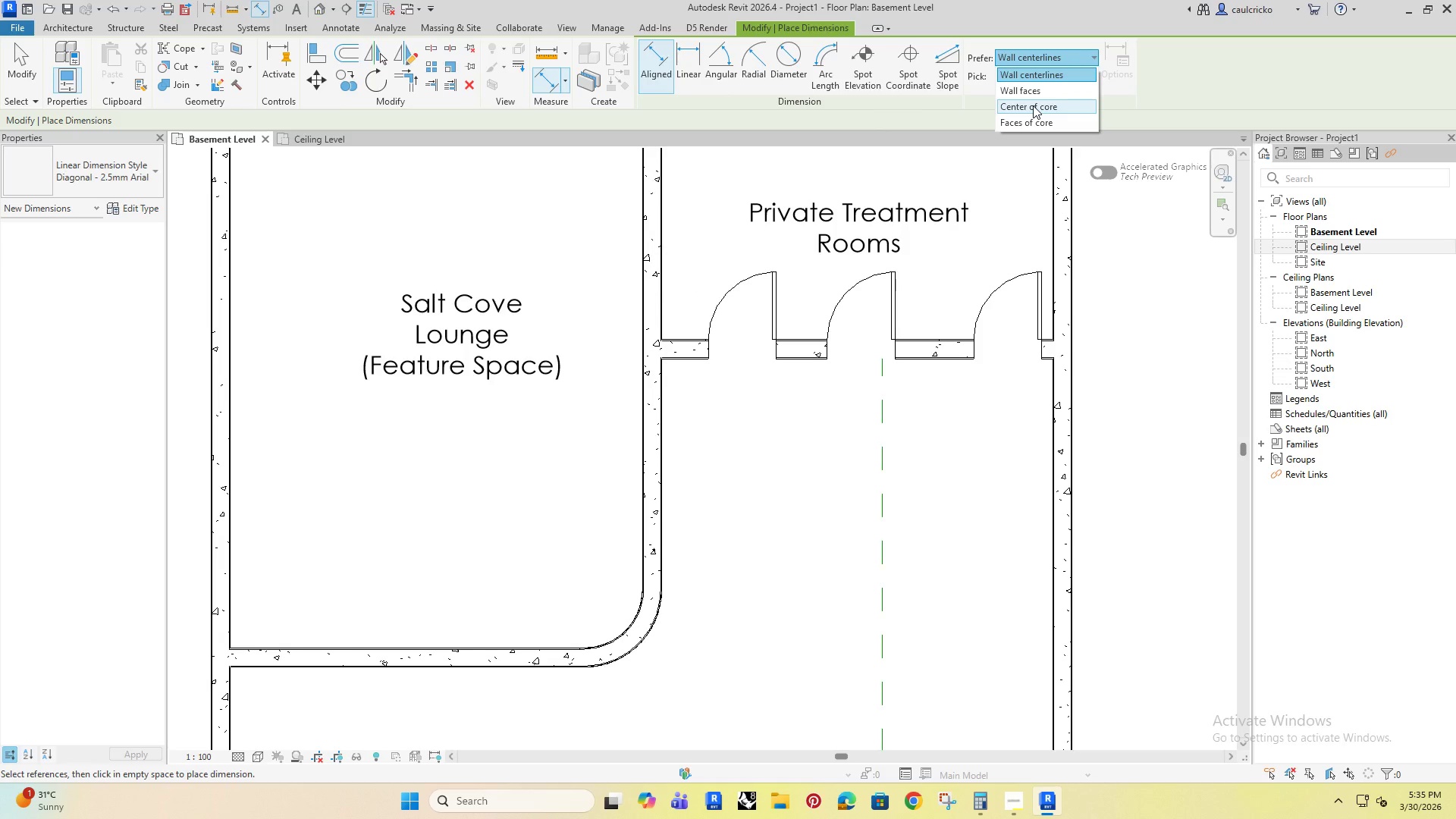 
left_click([1027, 95])
 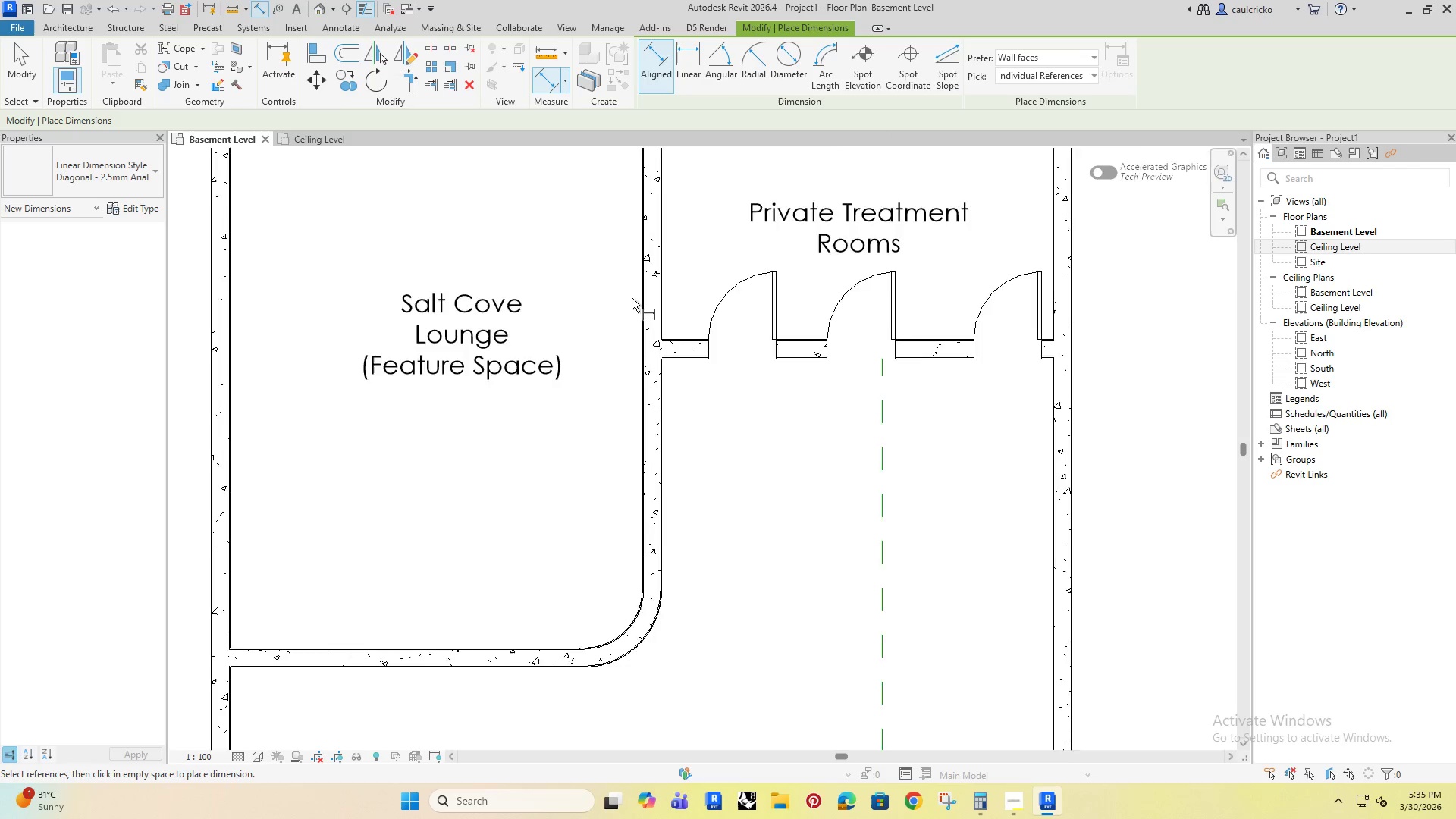 
scroll: coordinate [672, 287], scroll_direction: up, amount: 11.0
 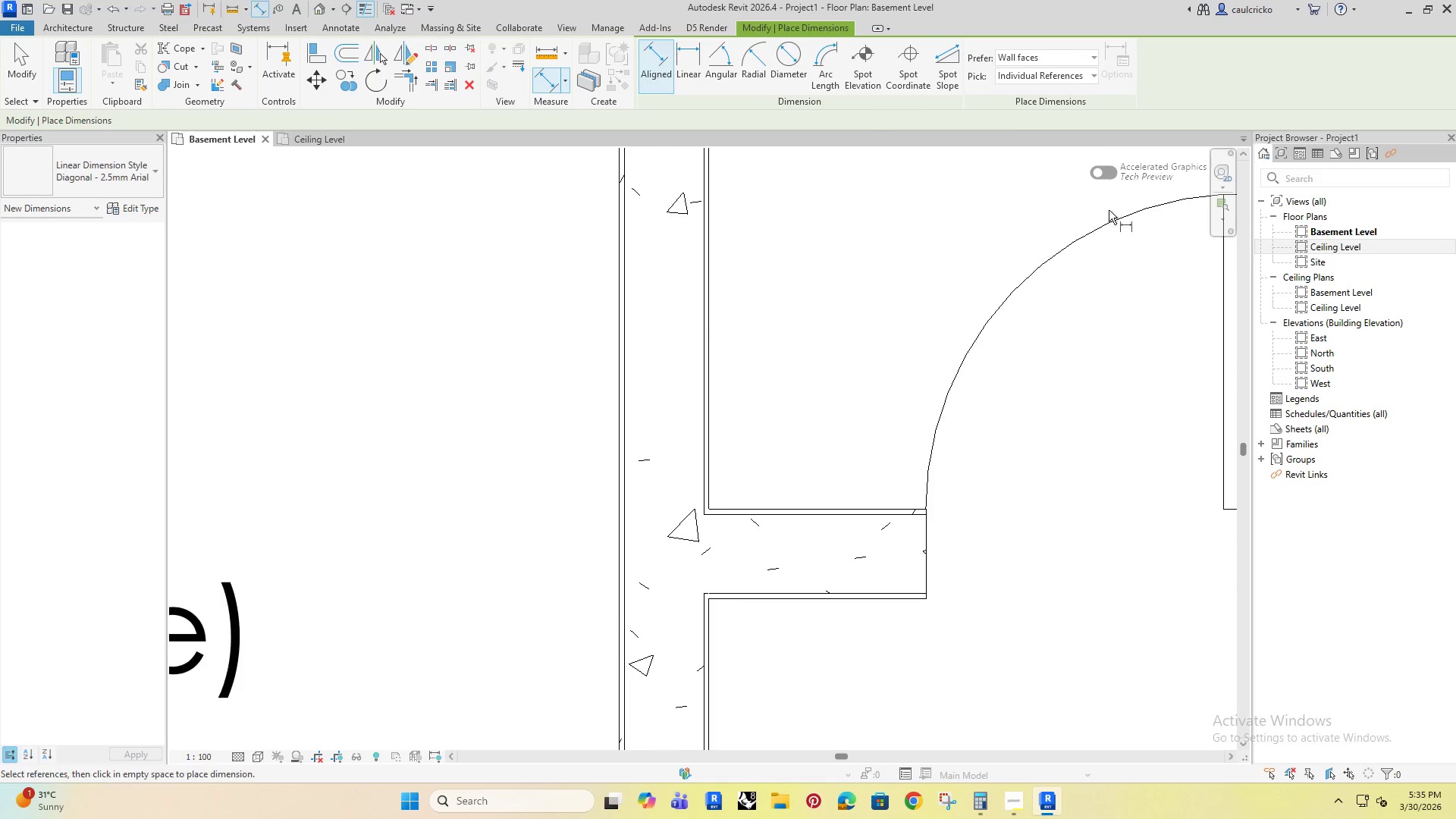 
left_click([1055, 56])
 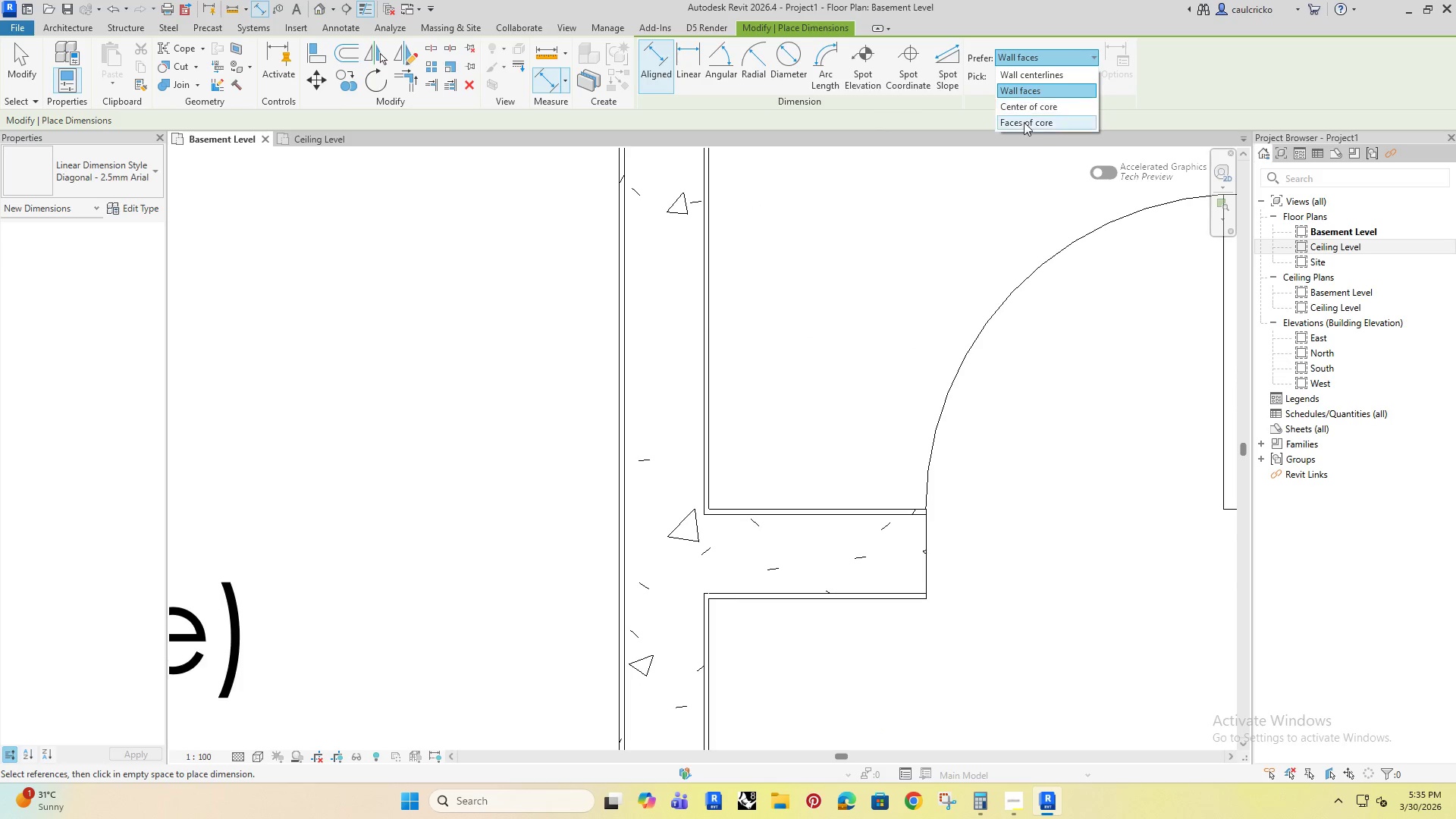 
left_click([1024, 125])
 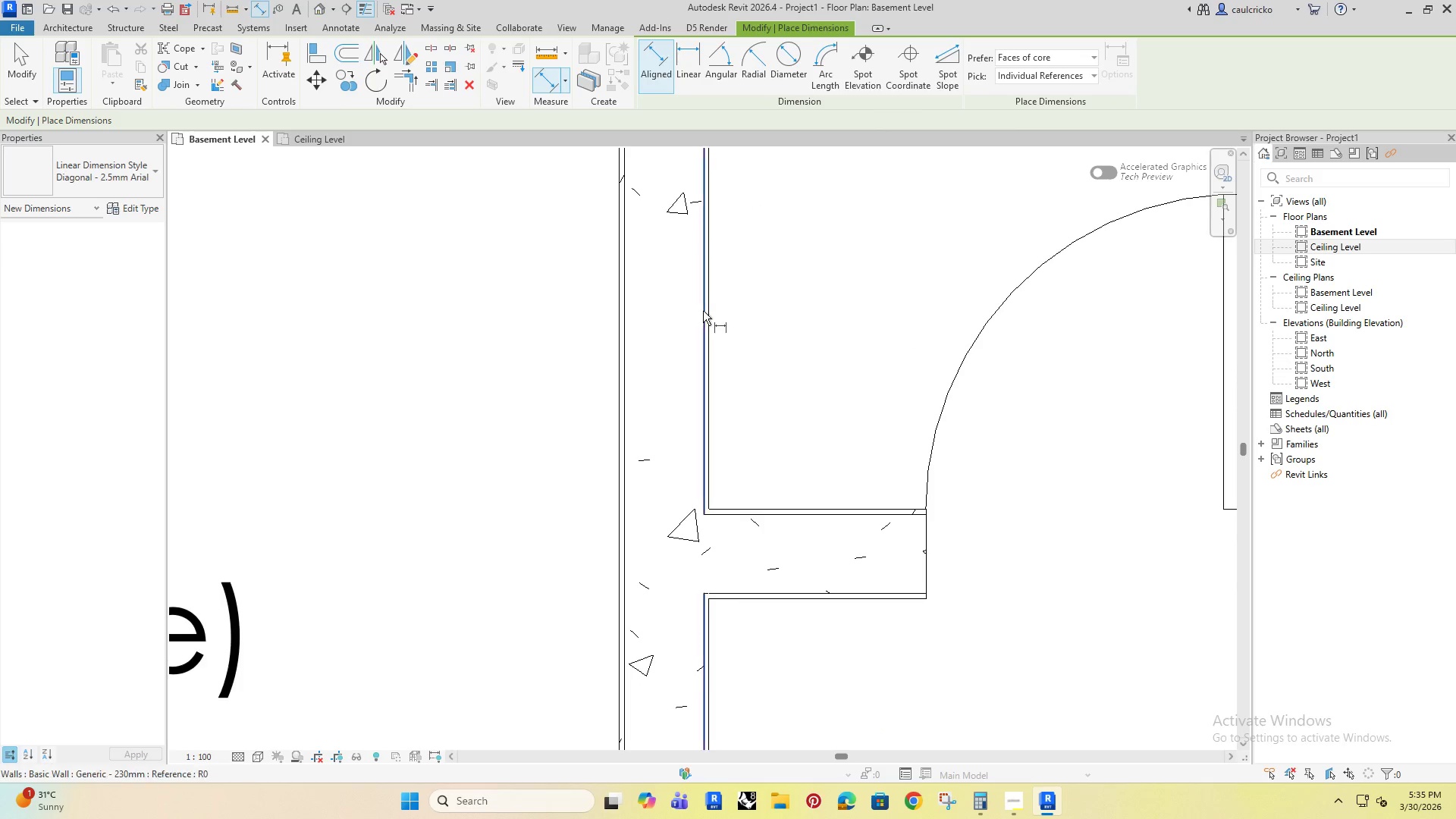 
left_click([703, 311])
 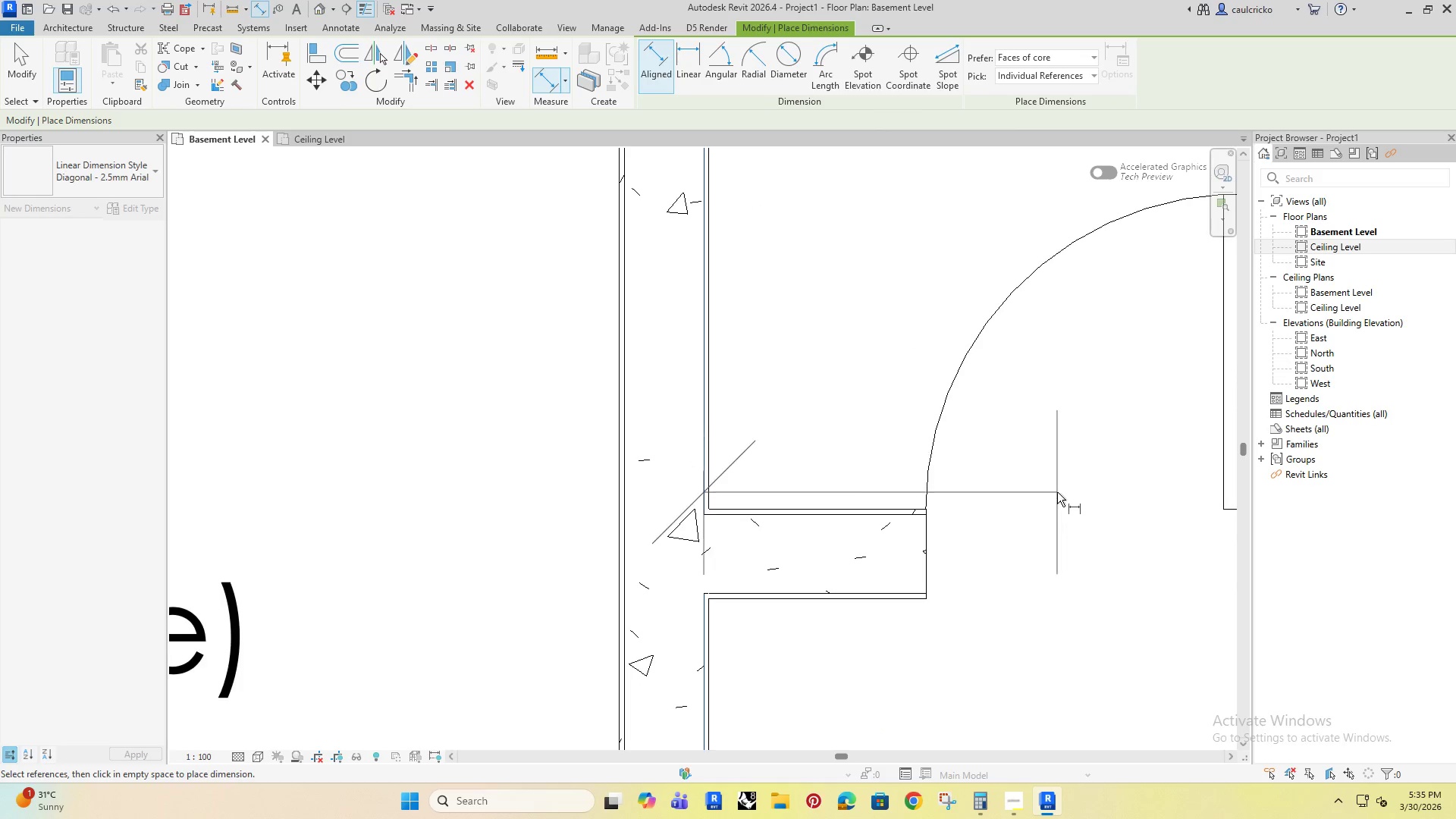 
scroll: coordinate [1057, 492], scroll_direction: down, amount: 6.0
 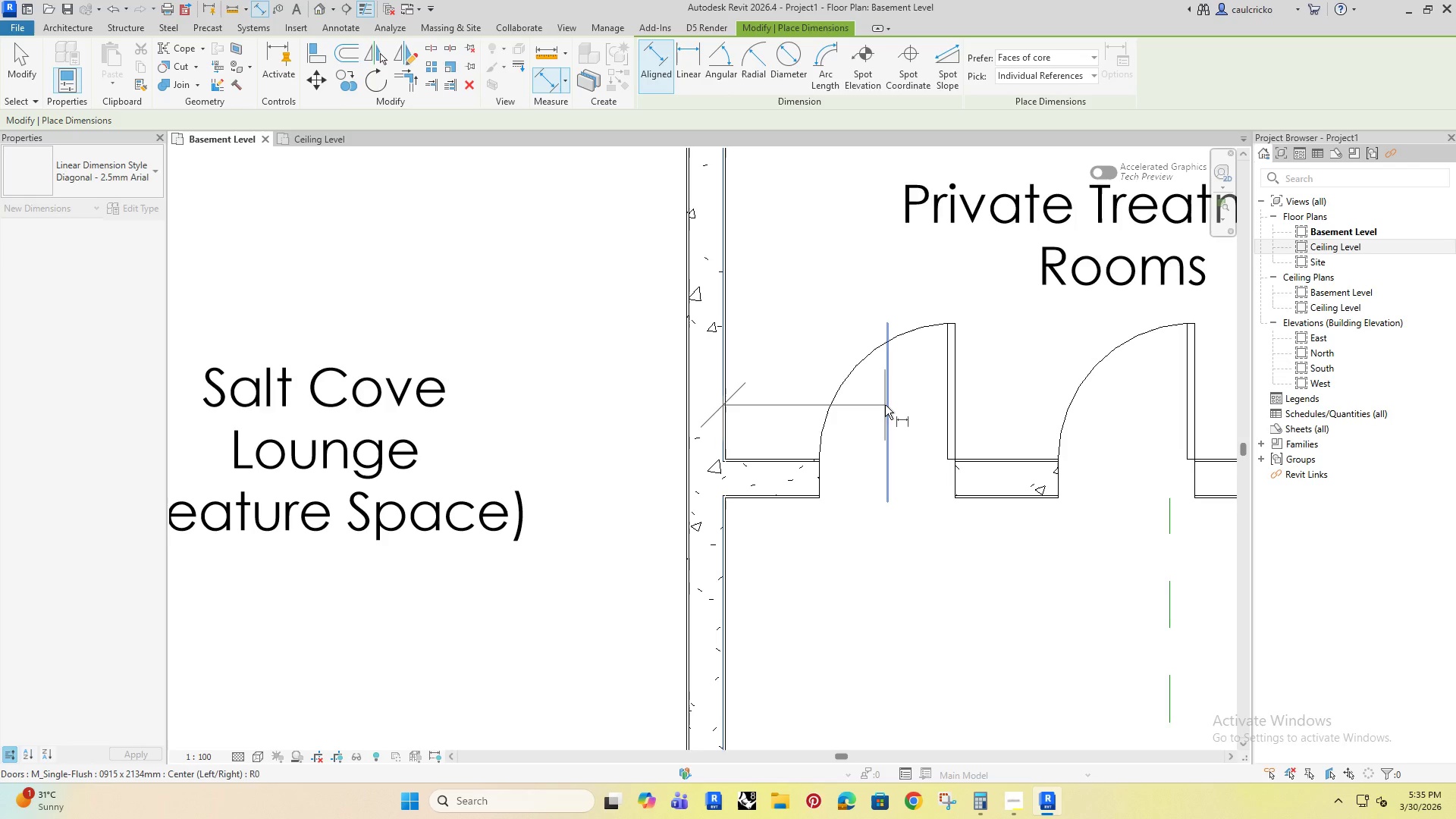 
left_click([885, 405])
 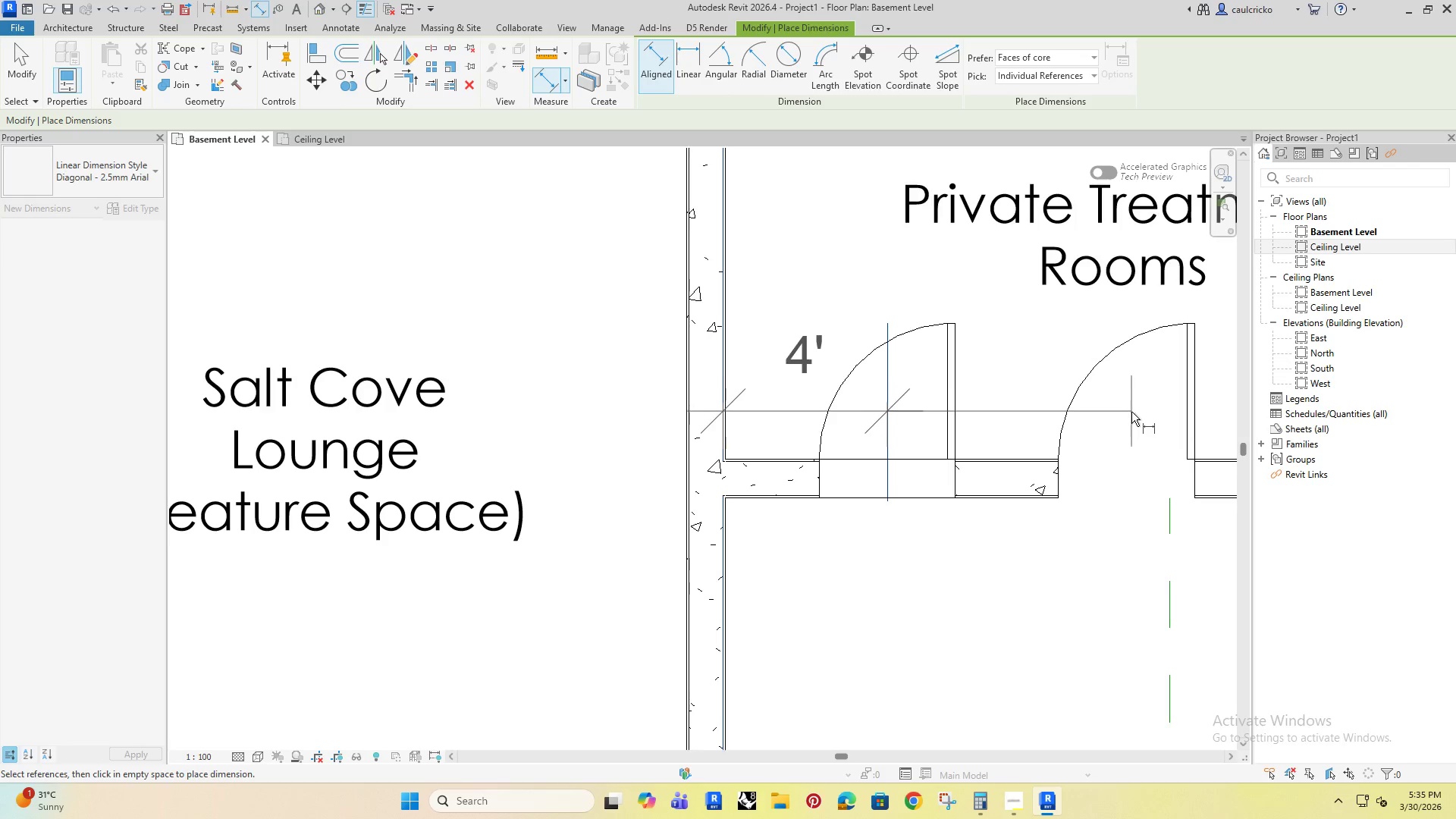 
left_click([1128, 417])
 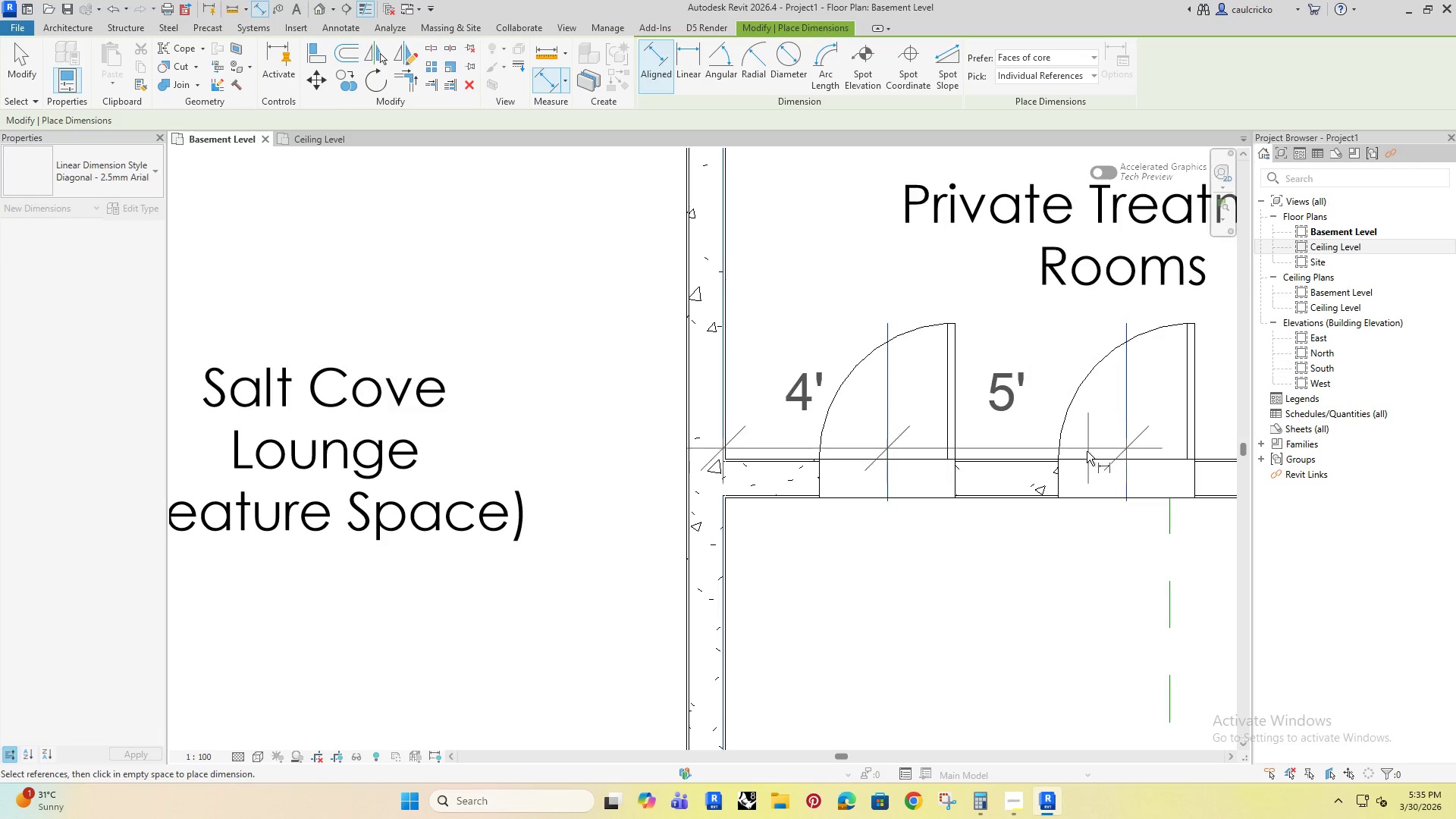 
scroll: coordinate [1084, 455], scroll_direction: down, amount: 3.0
 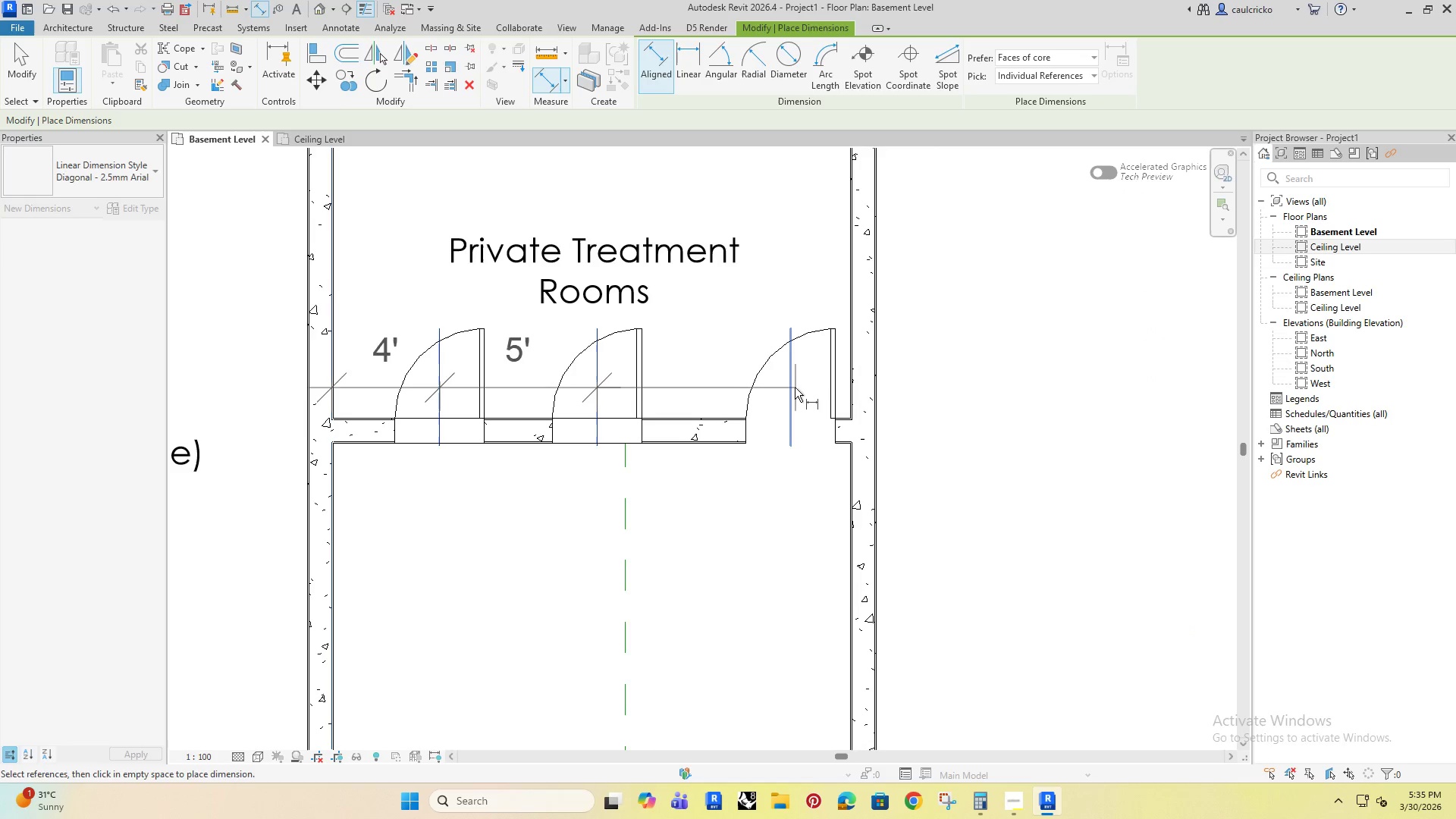 
left_click([792, 388])
 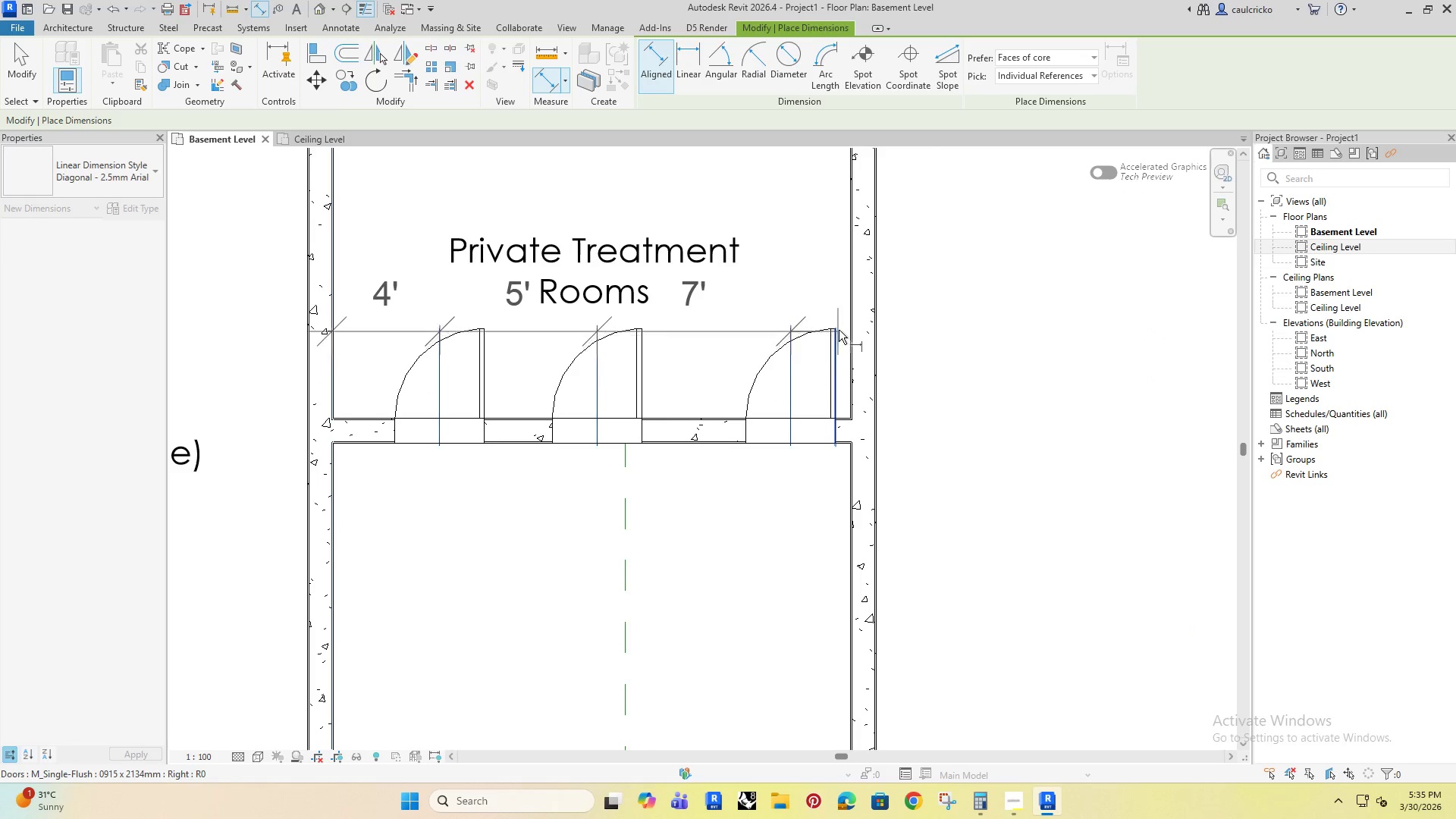 
scroll: coordinate [840, 328], scroll_direction: up, amount: 8.0
 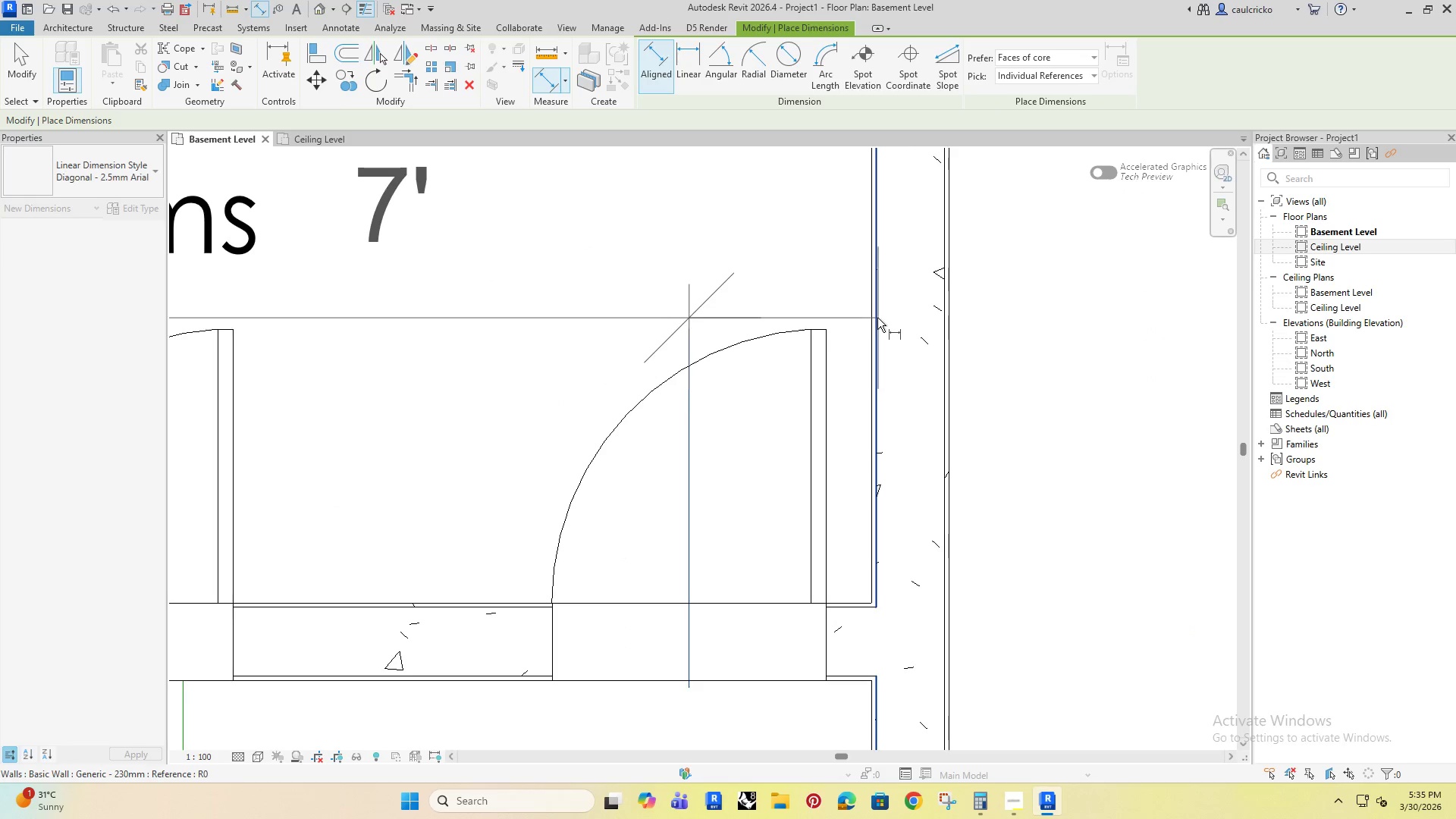 
left_click([876, 318])
 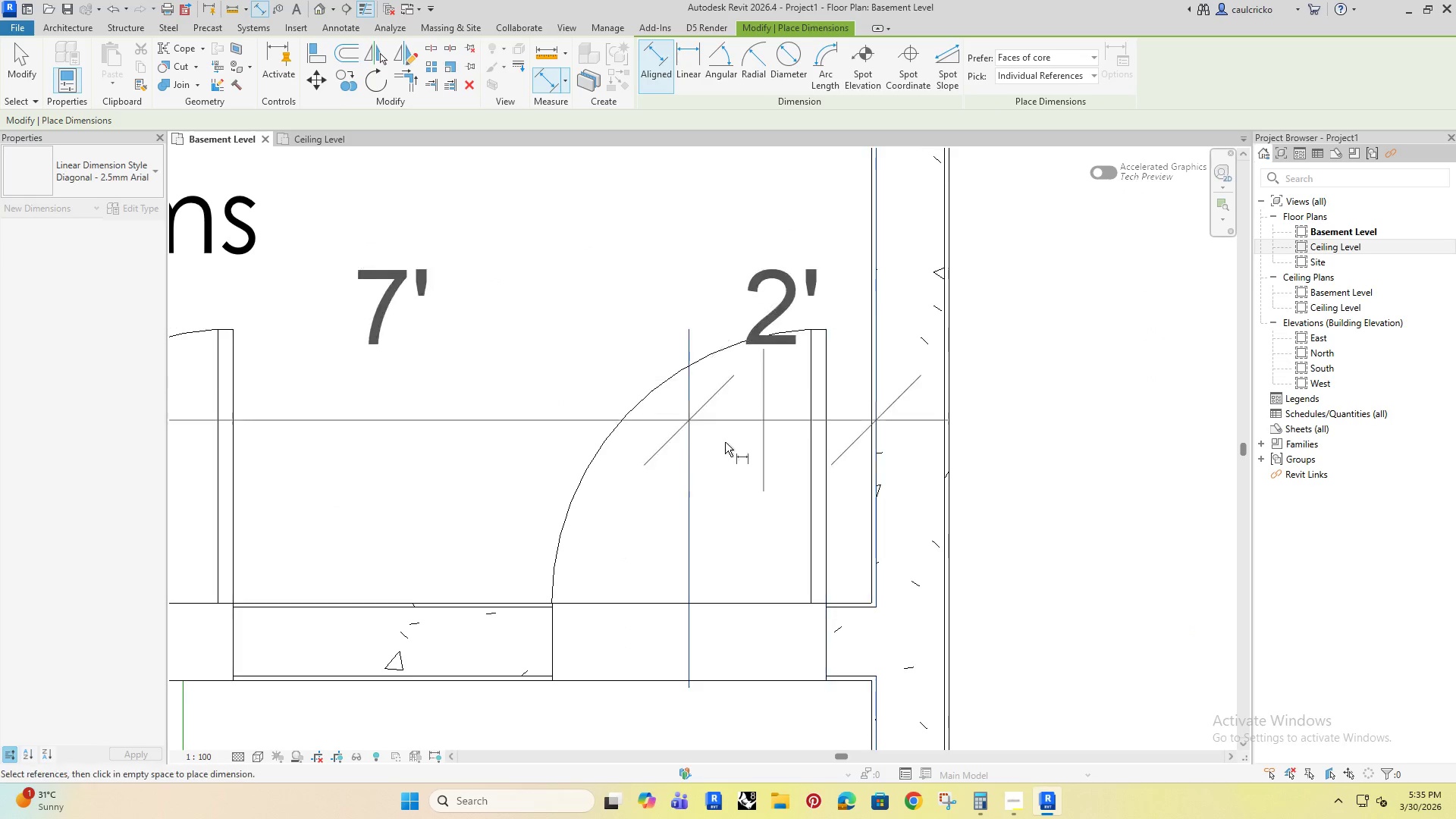 
scroll: coordinate [590, 480], scroll_direction: down, amount: 12.0
 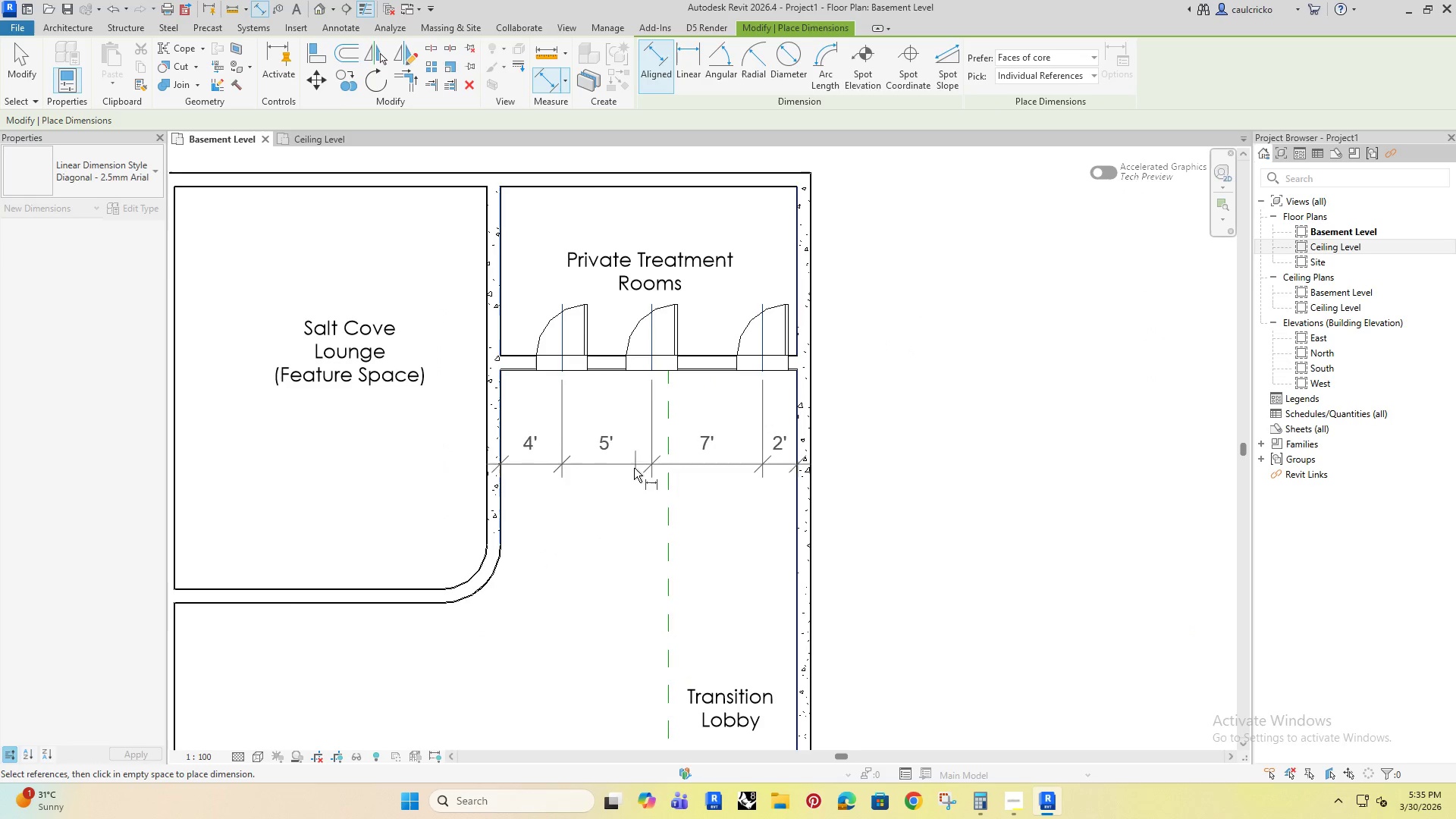 
left_click([634, 468])
 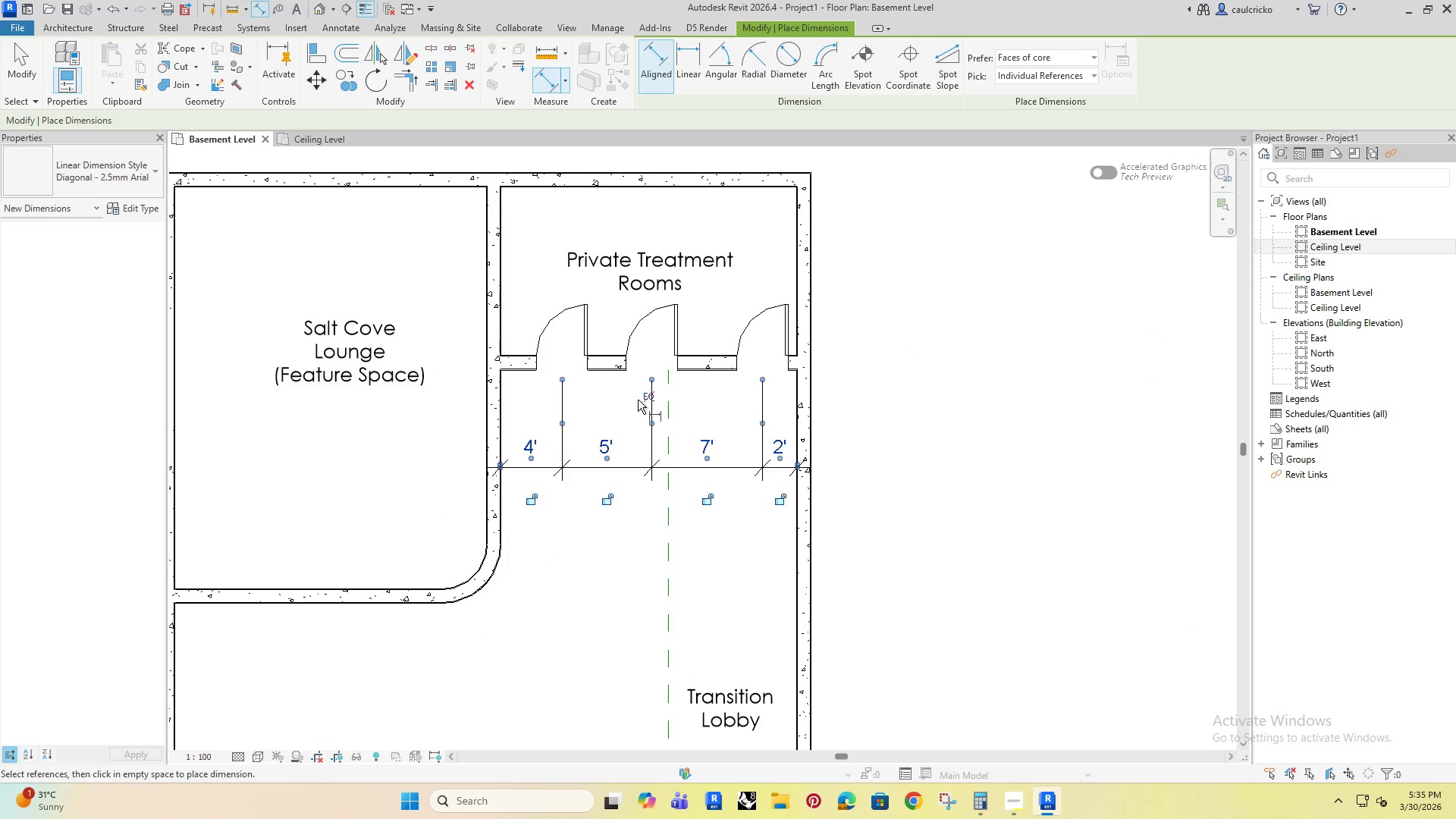 
left_click([642, 397])
 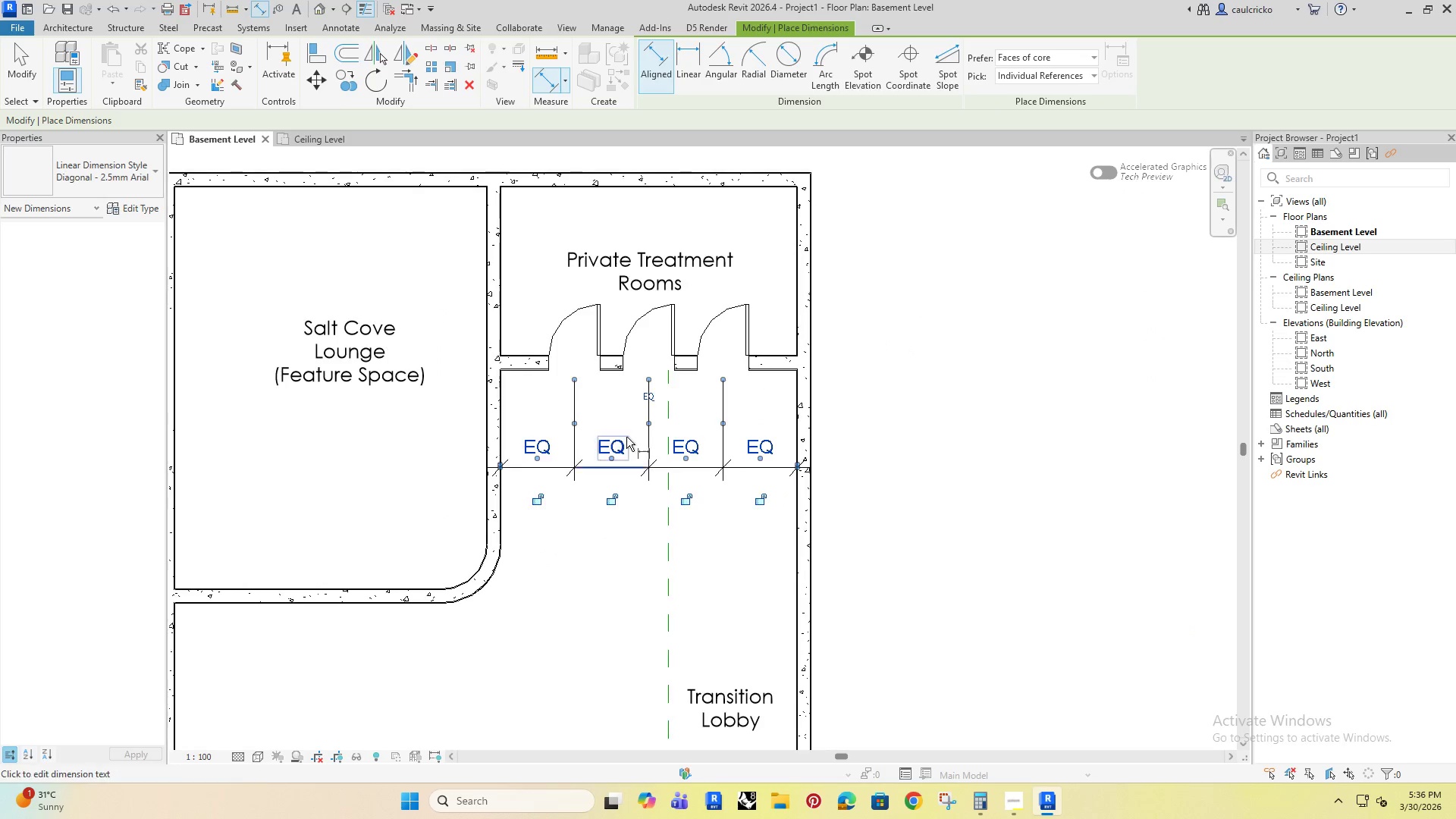 
key(Escape)
 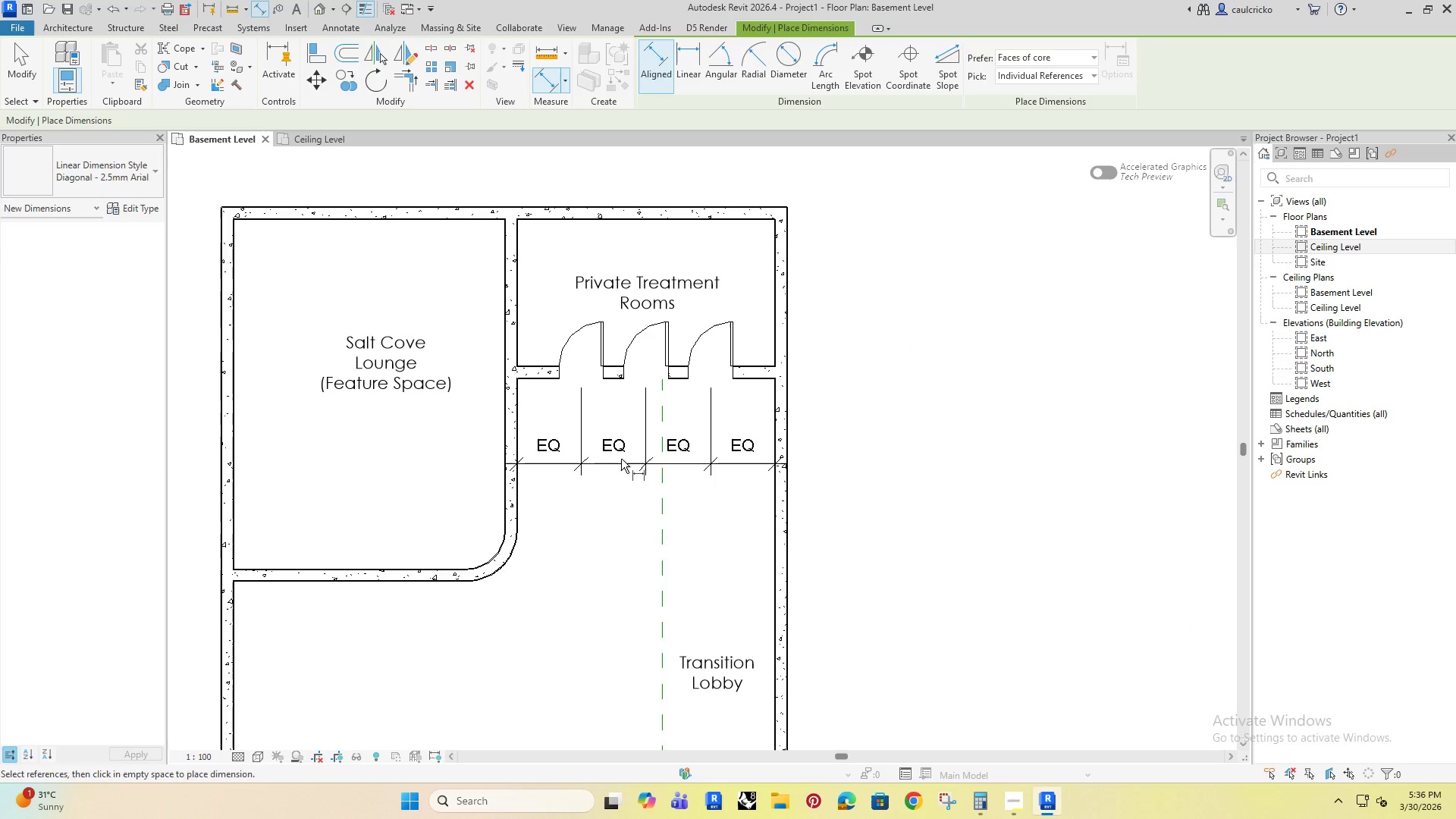 
scroll: coordinate [626, 437], scroll_direction: down, amount: 1.0
 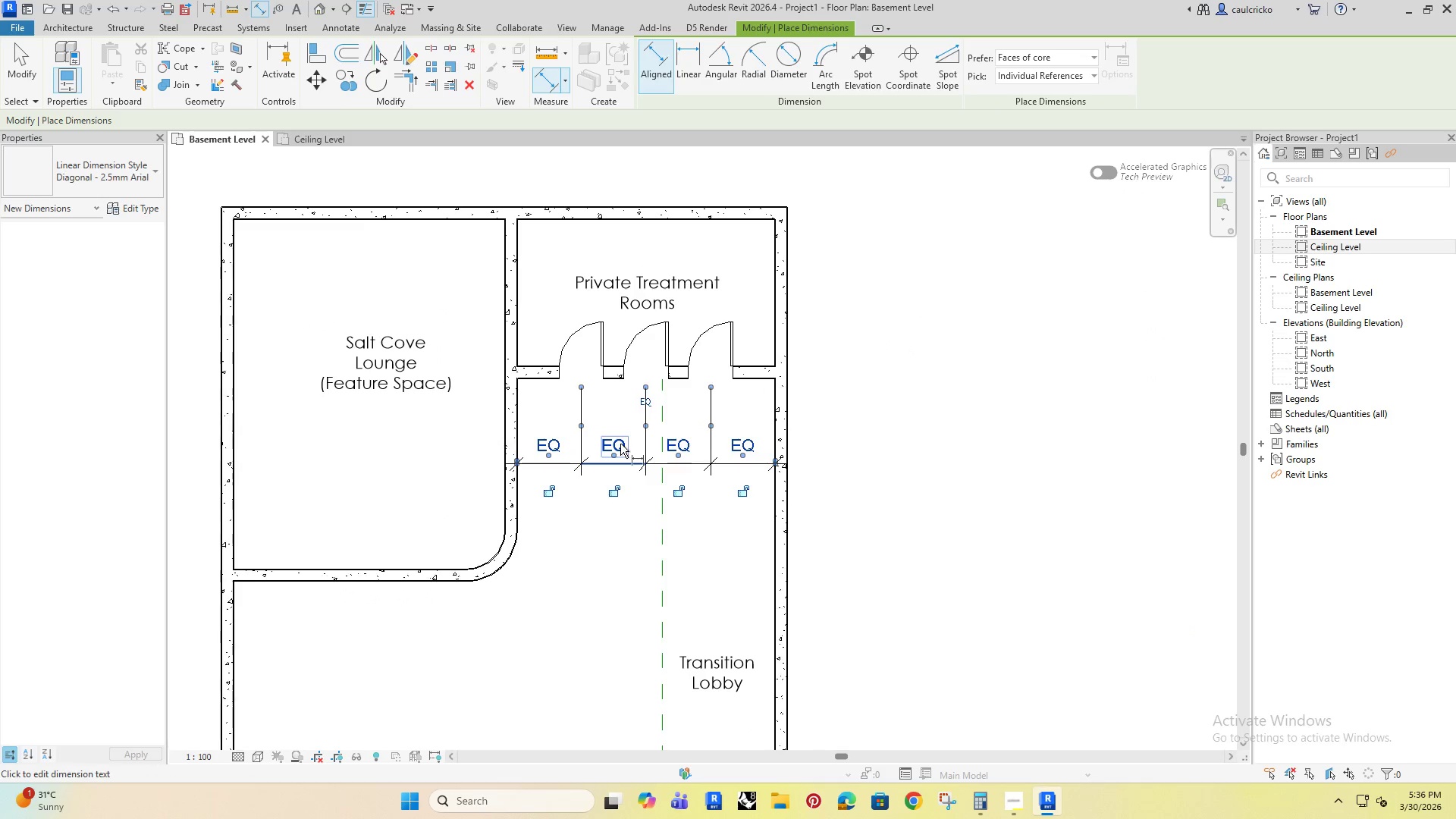 
key(Escape)
 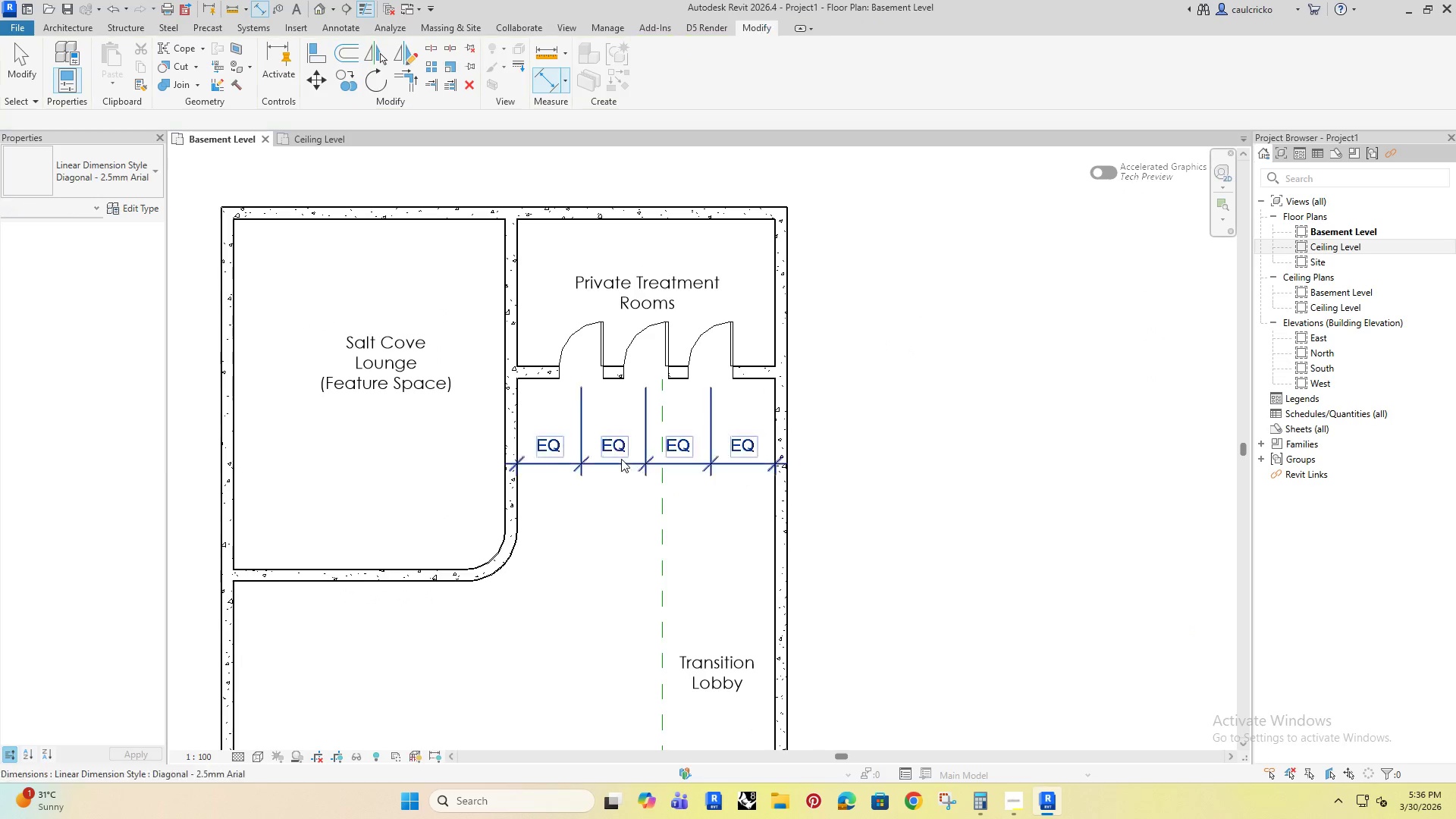 
key(Escape)
 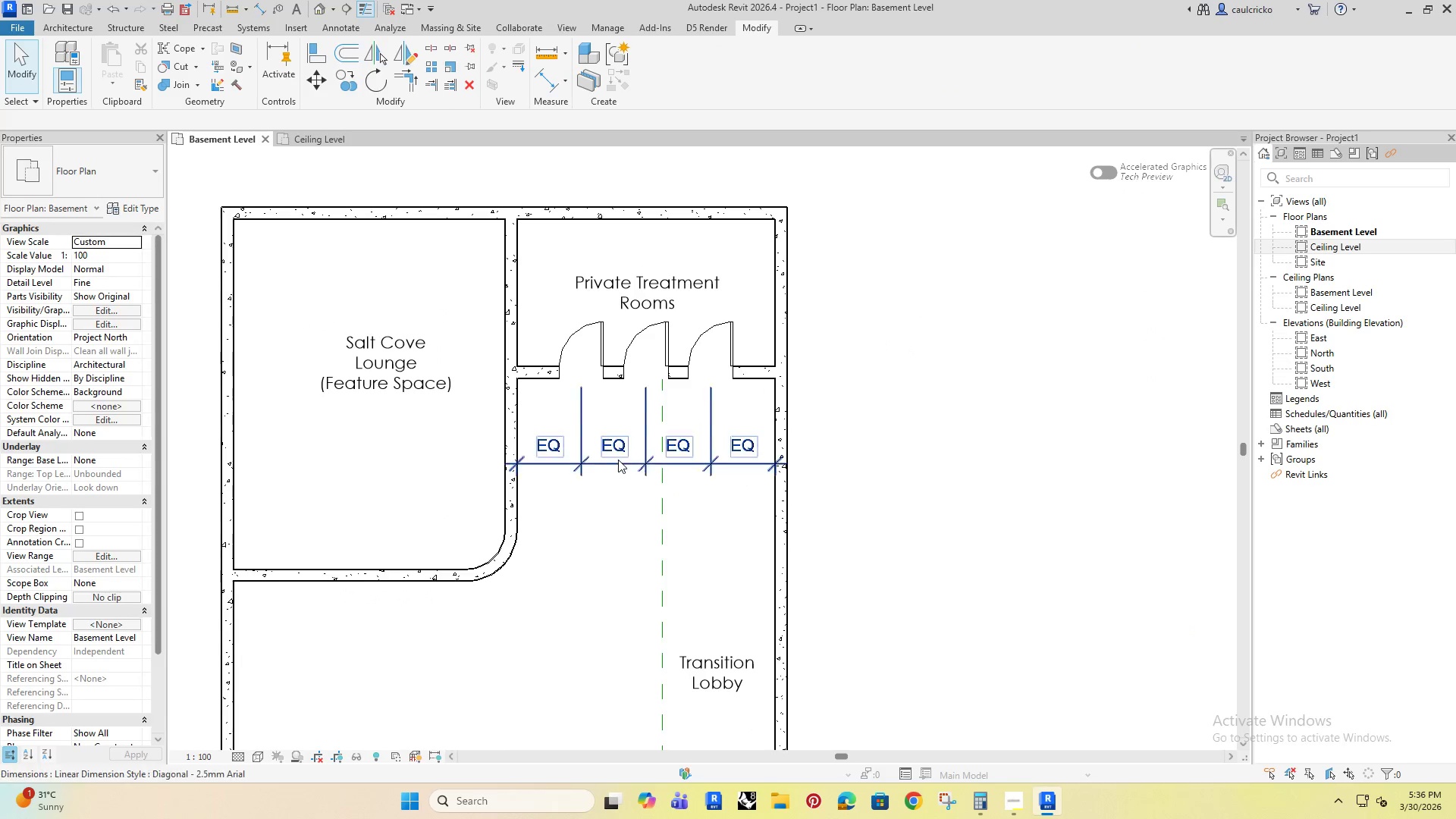 
left_click([618, 460])
 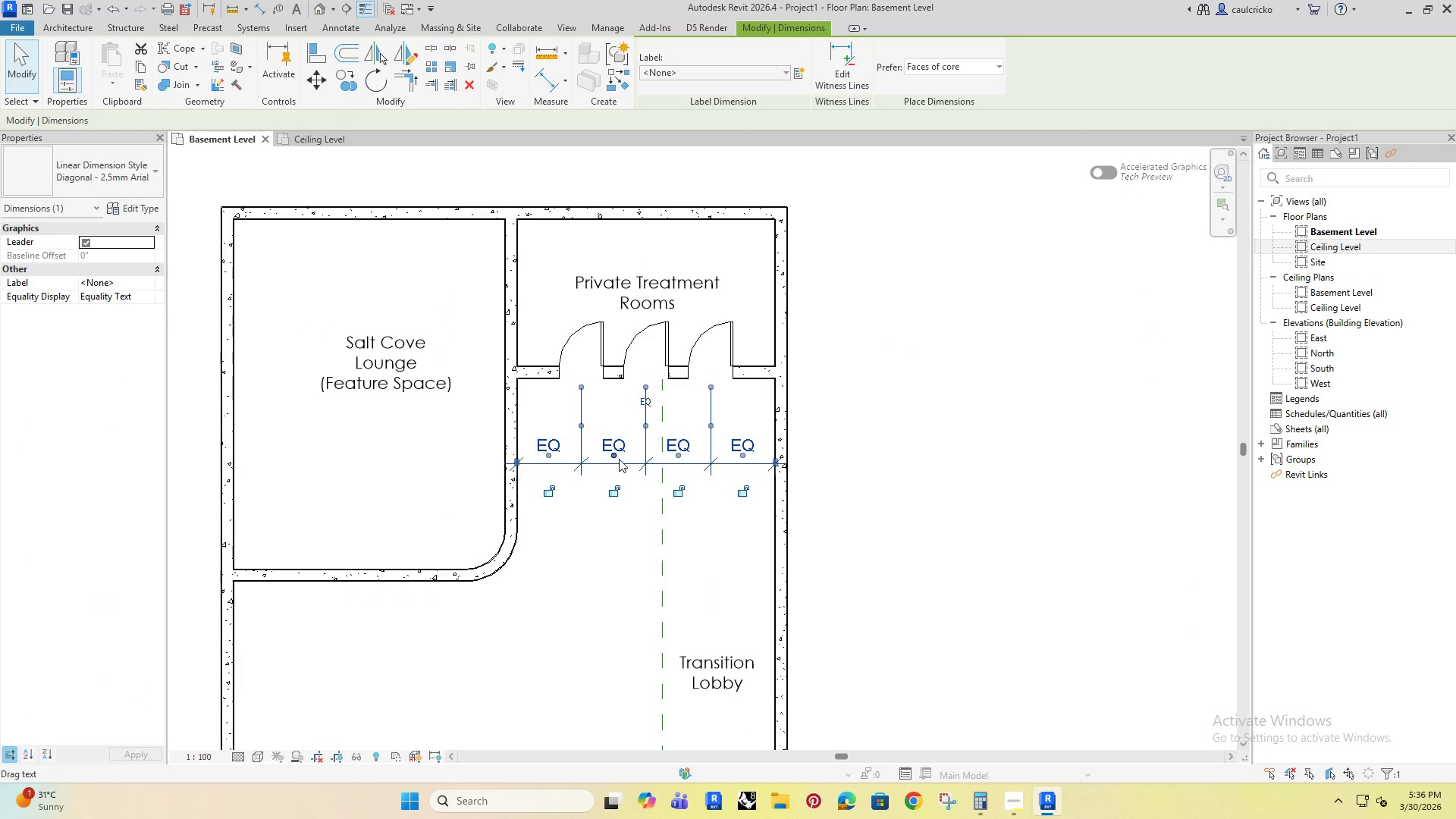 
key(Delete)
 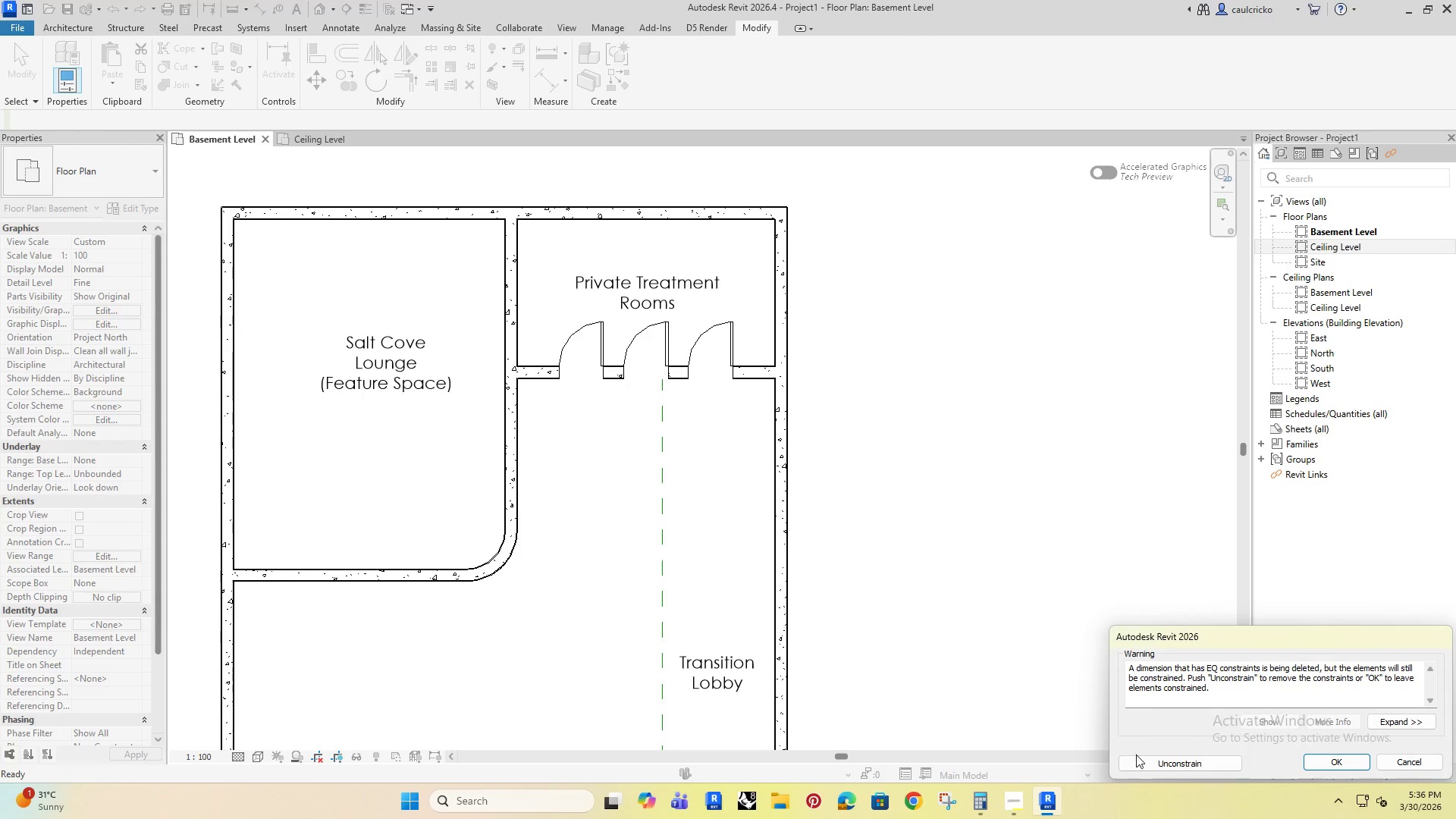 
left_click([1144, 762])
 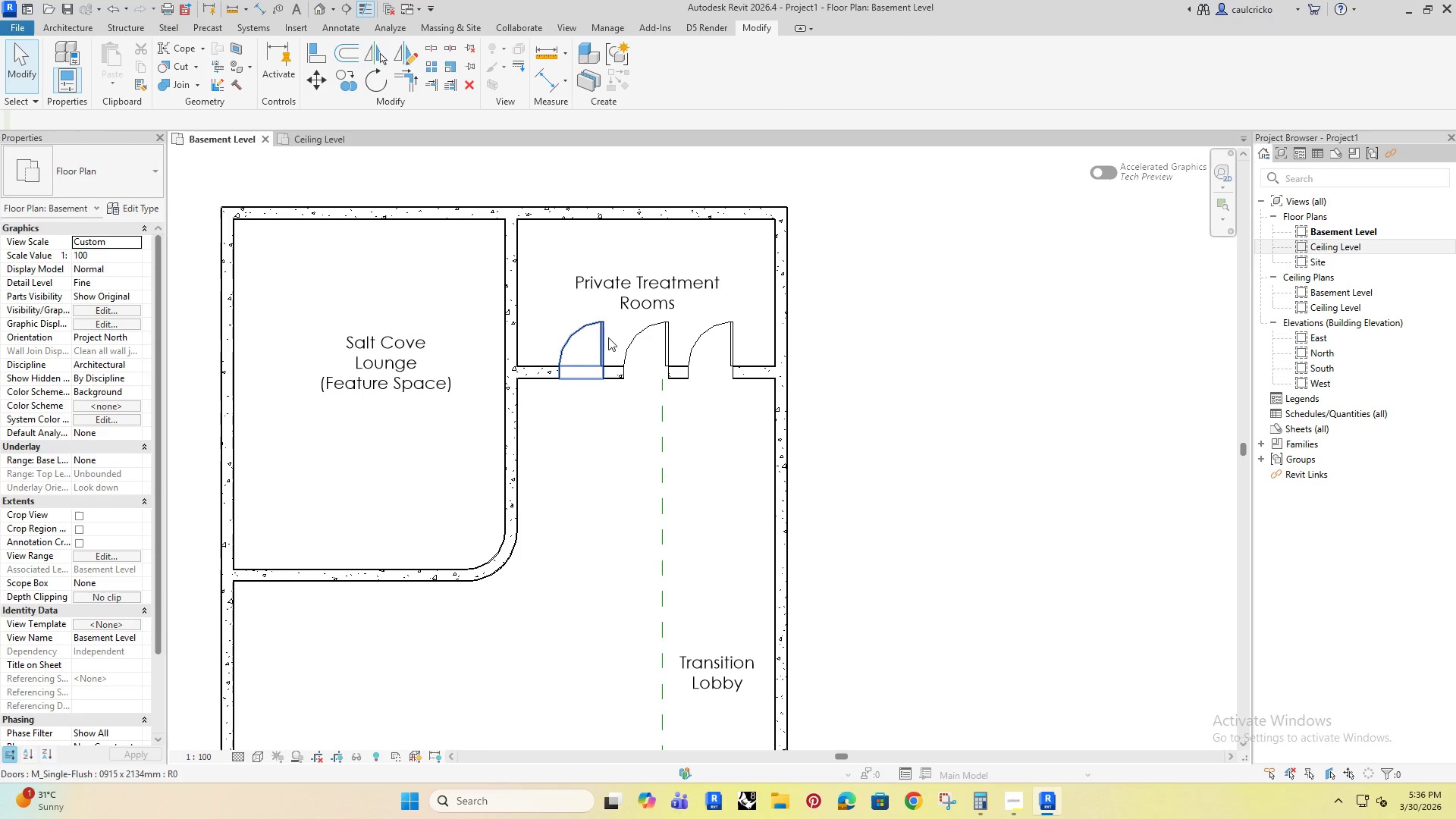 
left_click([604, 336])
 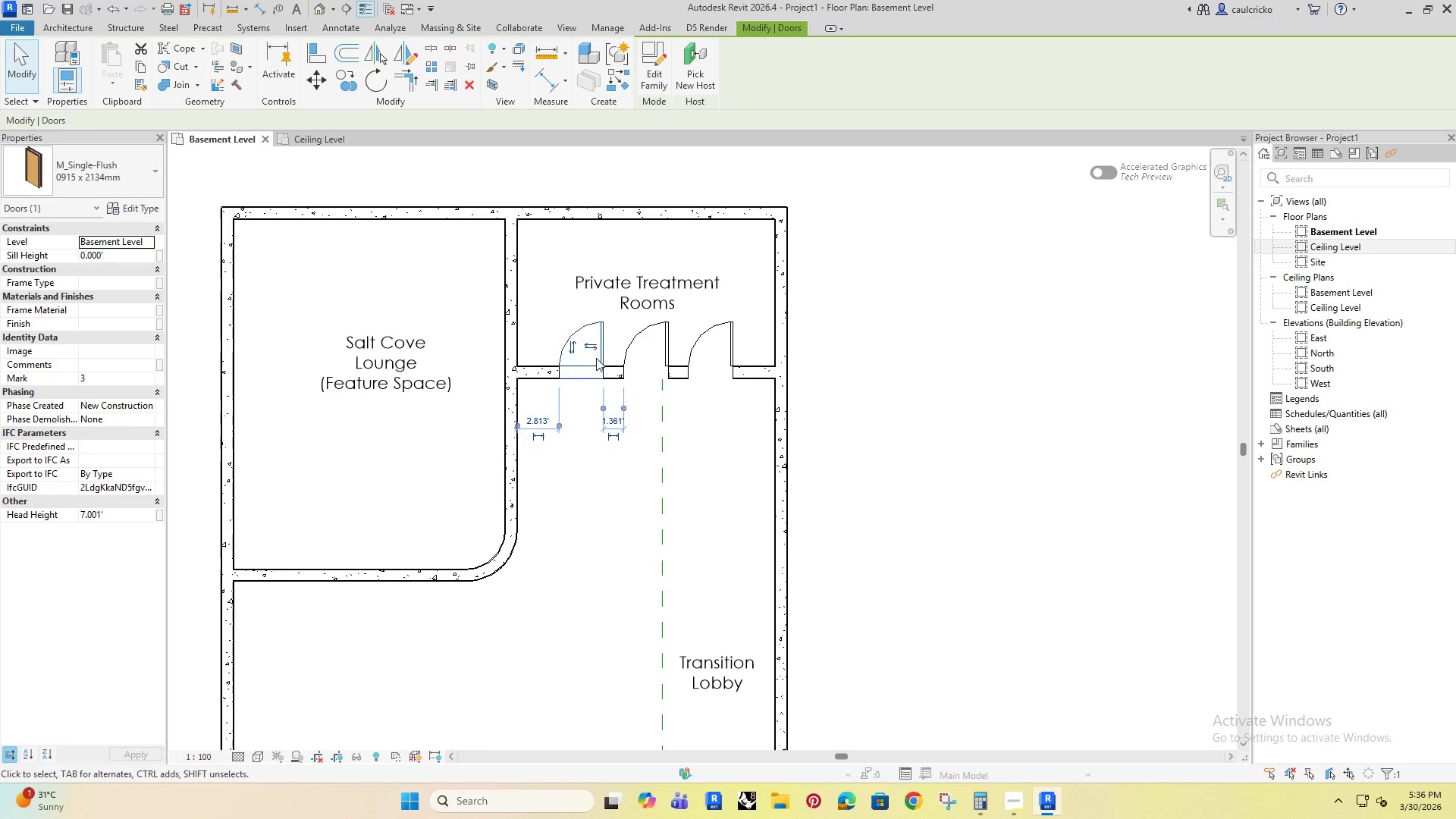 
key(ArrowLeft)
 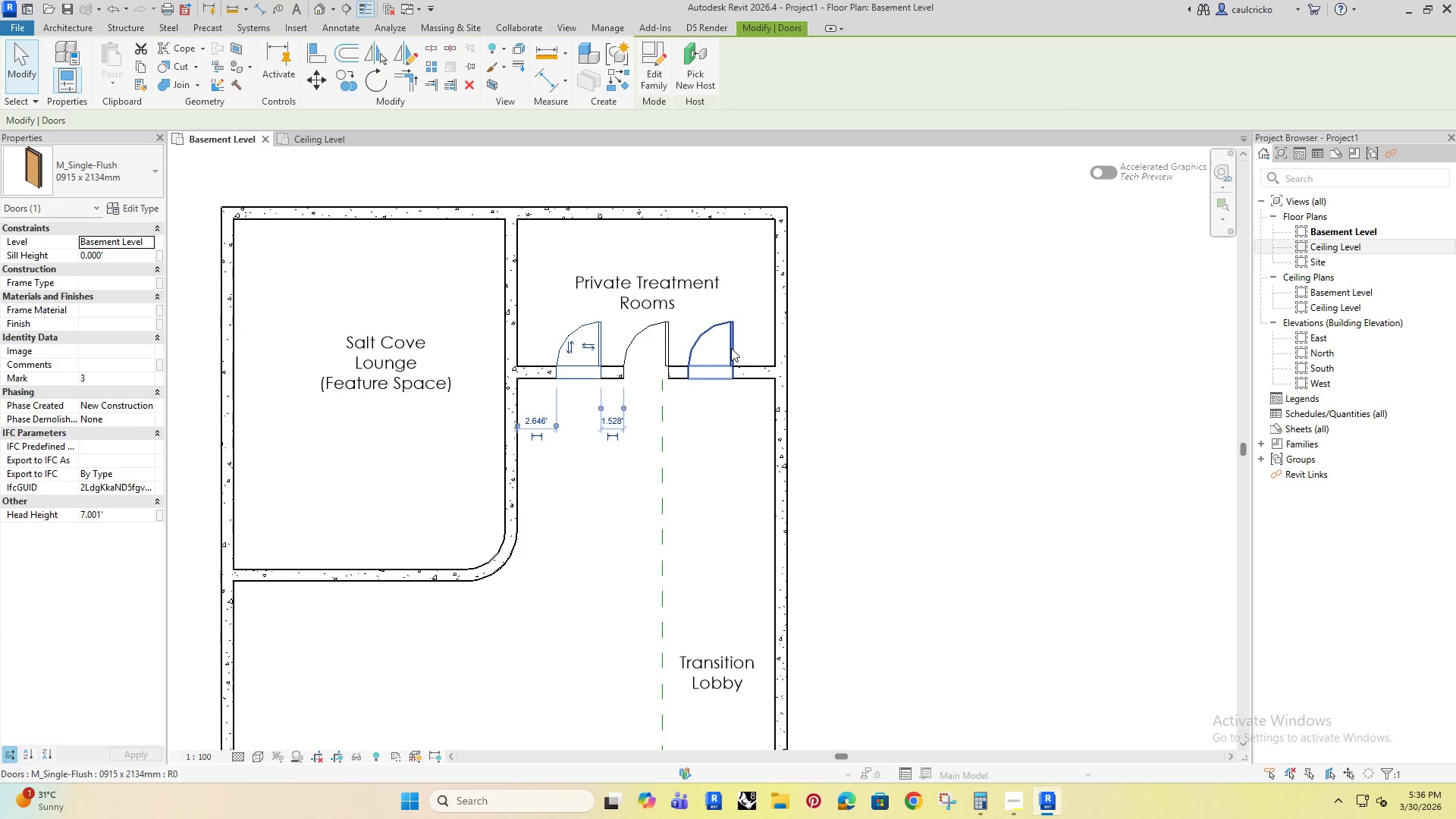 
left_click([731, 348])
 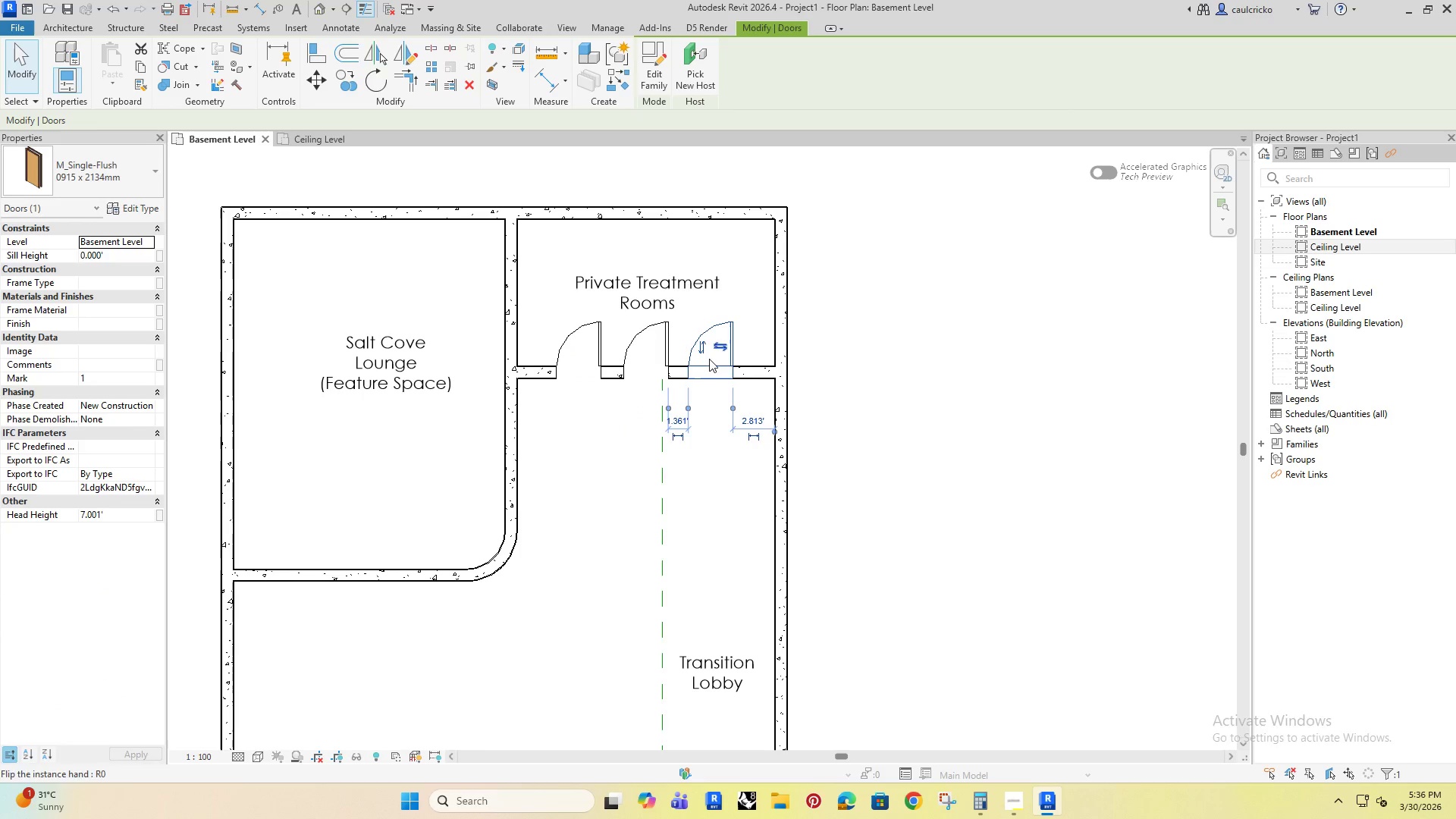 
key(ArrowRight)
 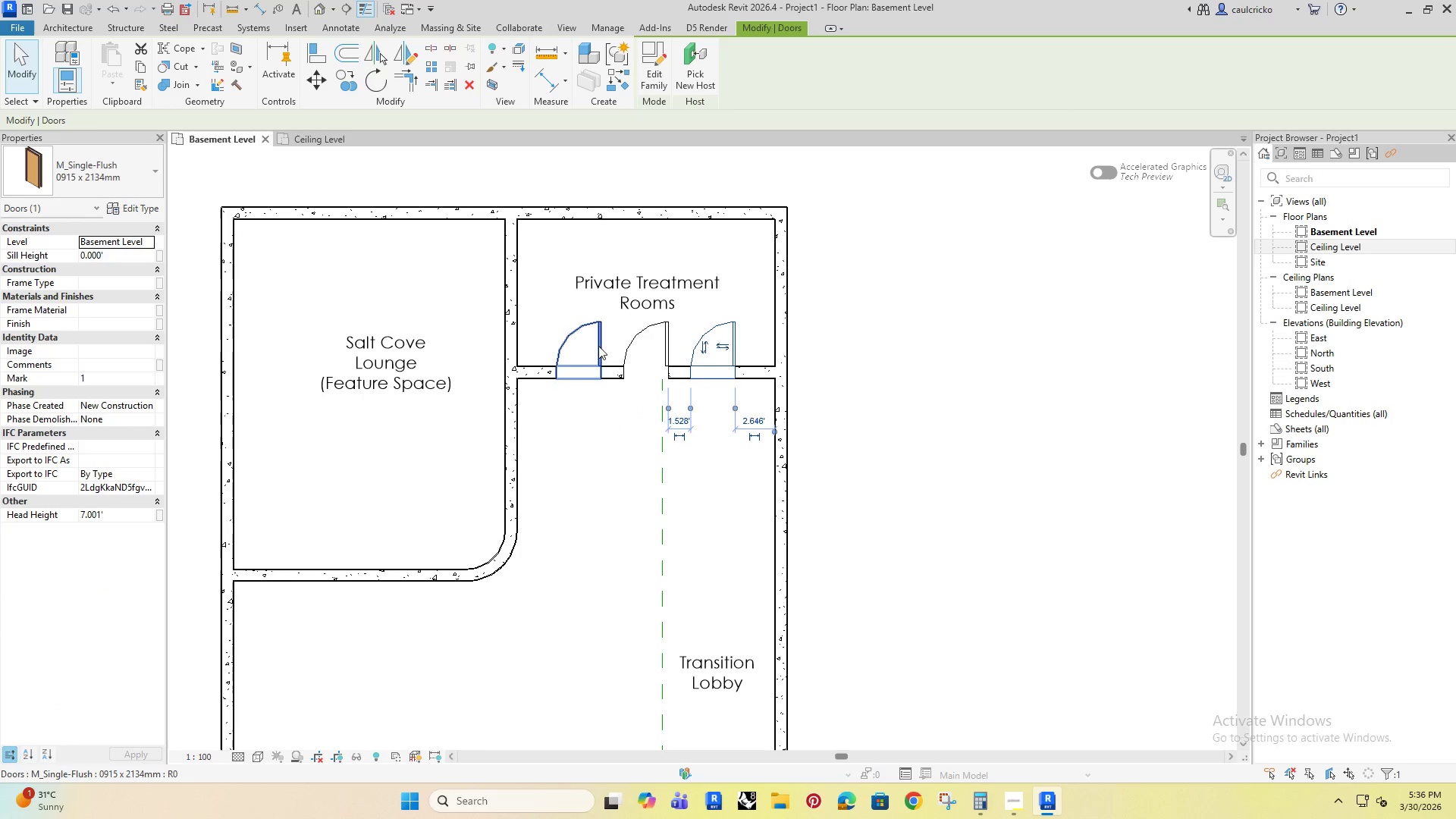 
left_click([600, 344])
 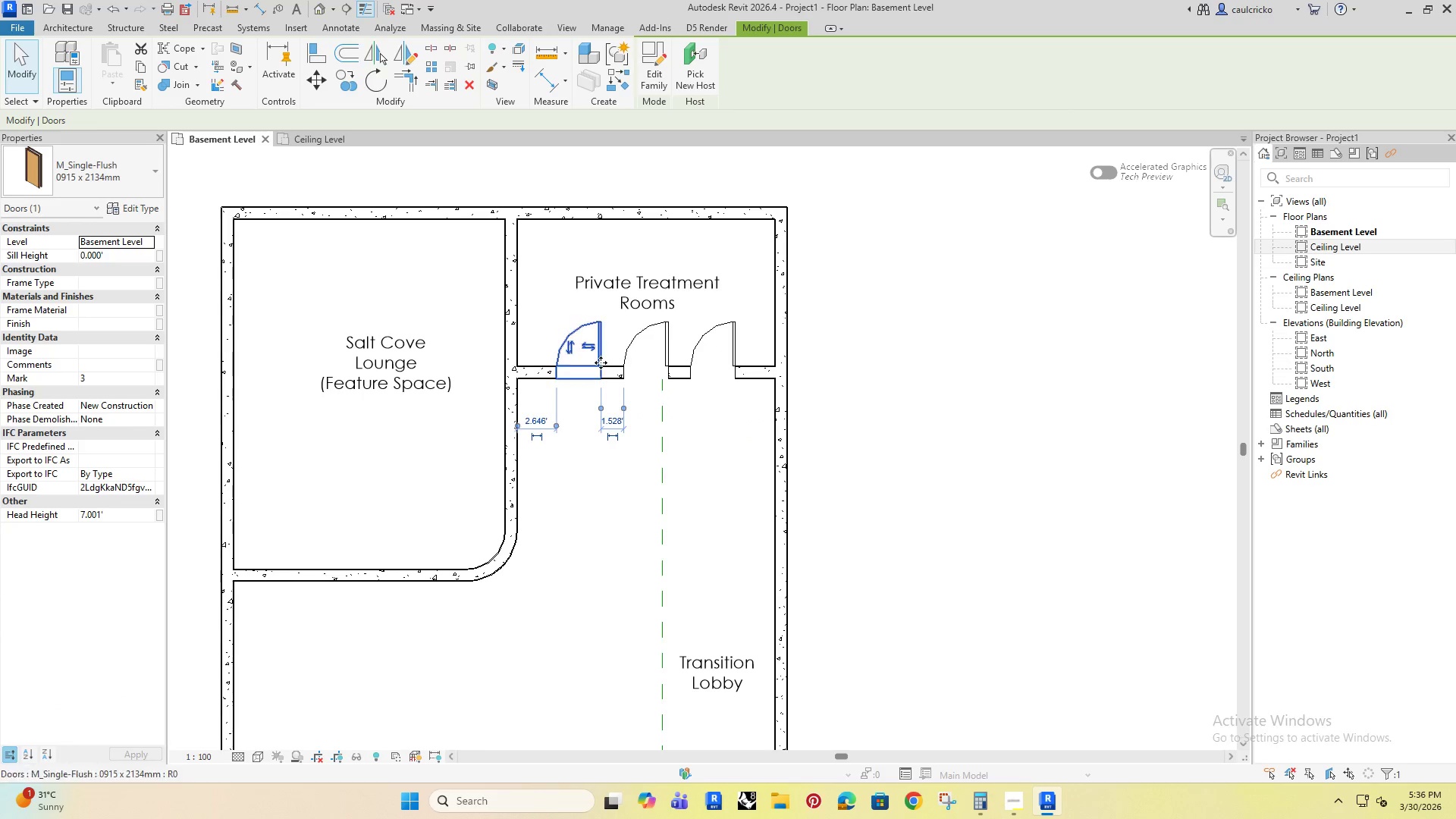 
key(ArrowLeft)
 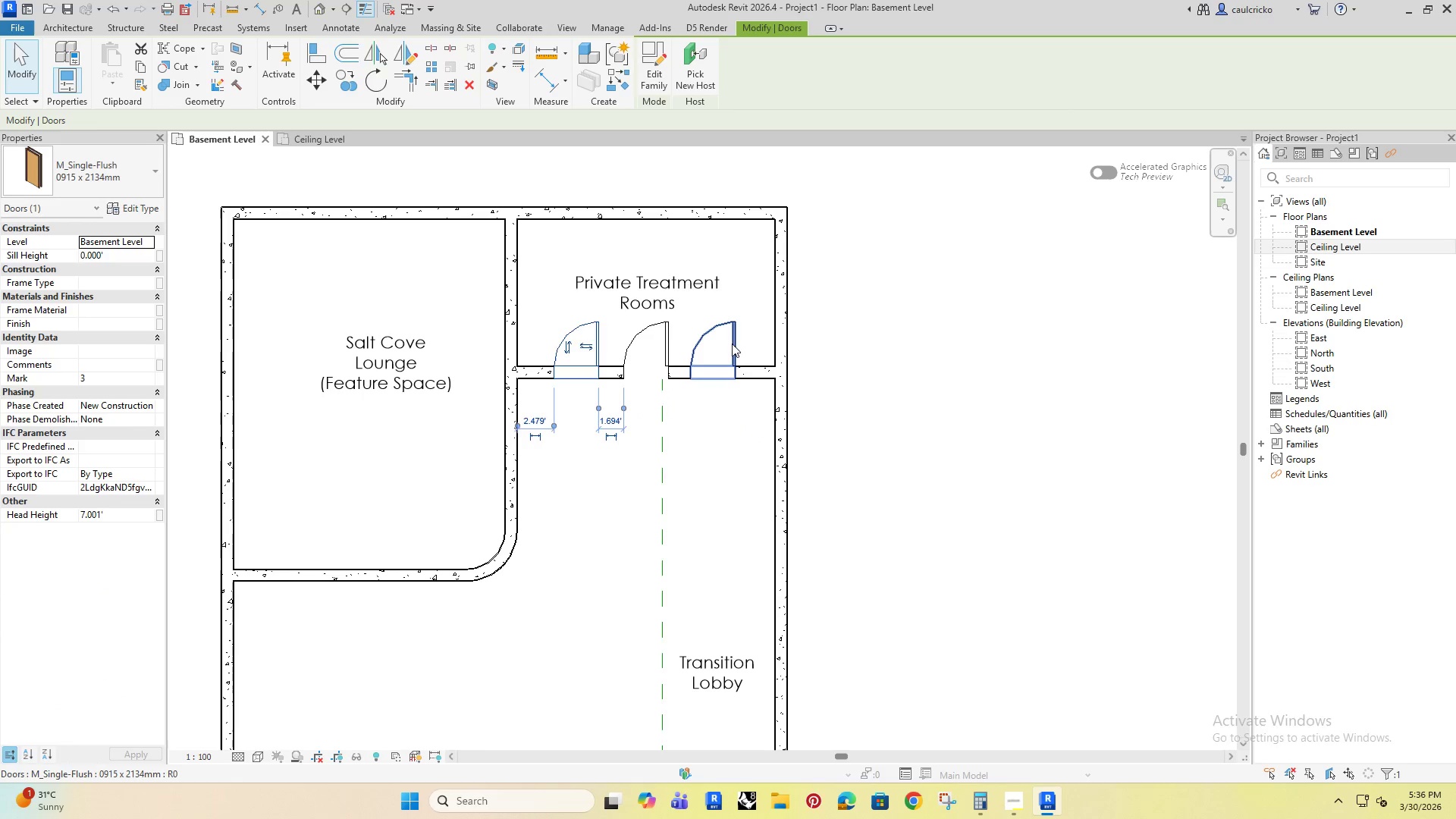 
left_click([733, 343])
 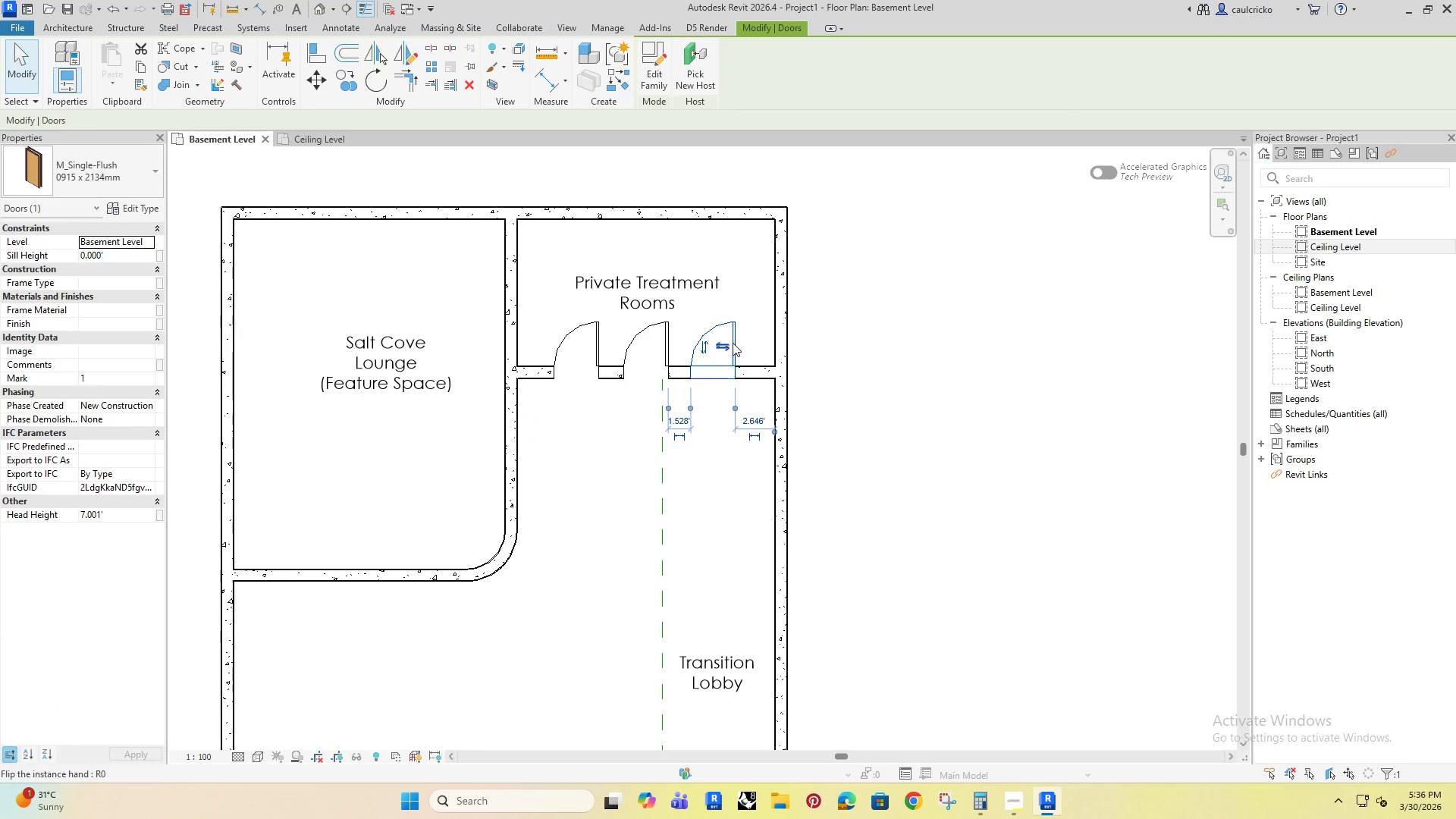 
key(ArrowRight)
 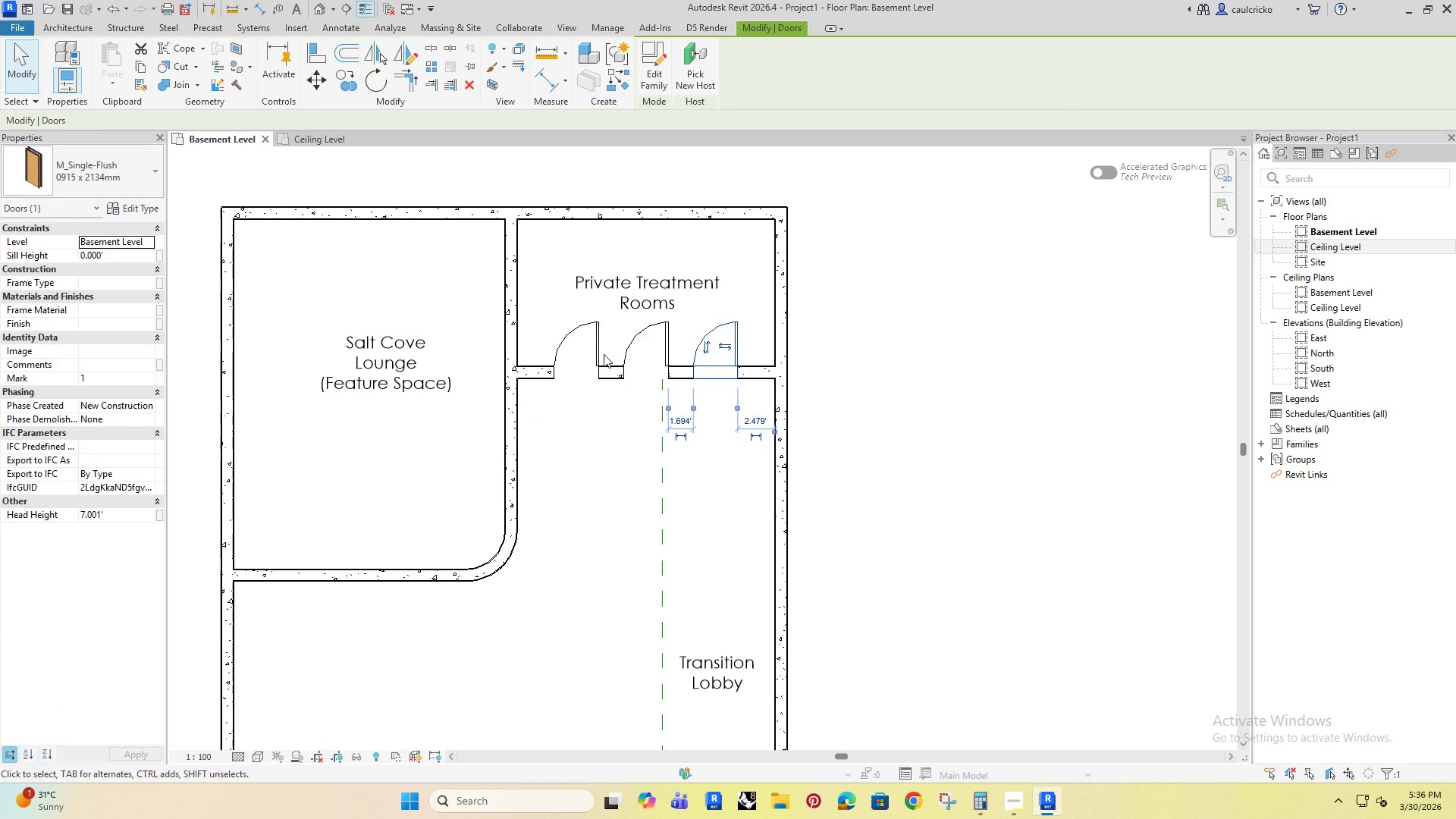 
left_click([595, 340])
 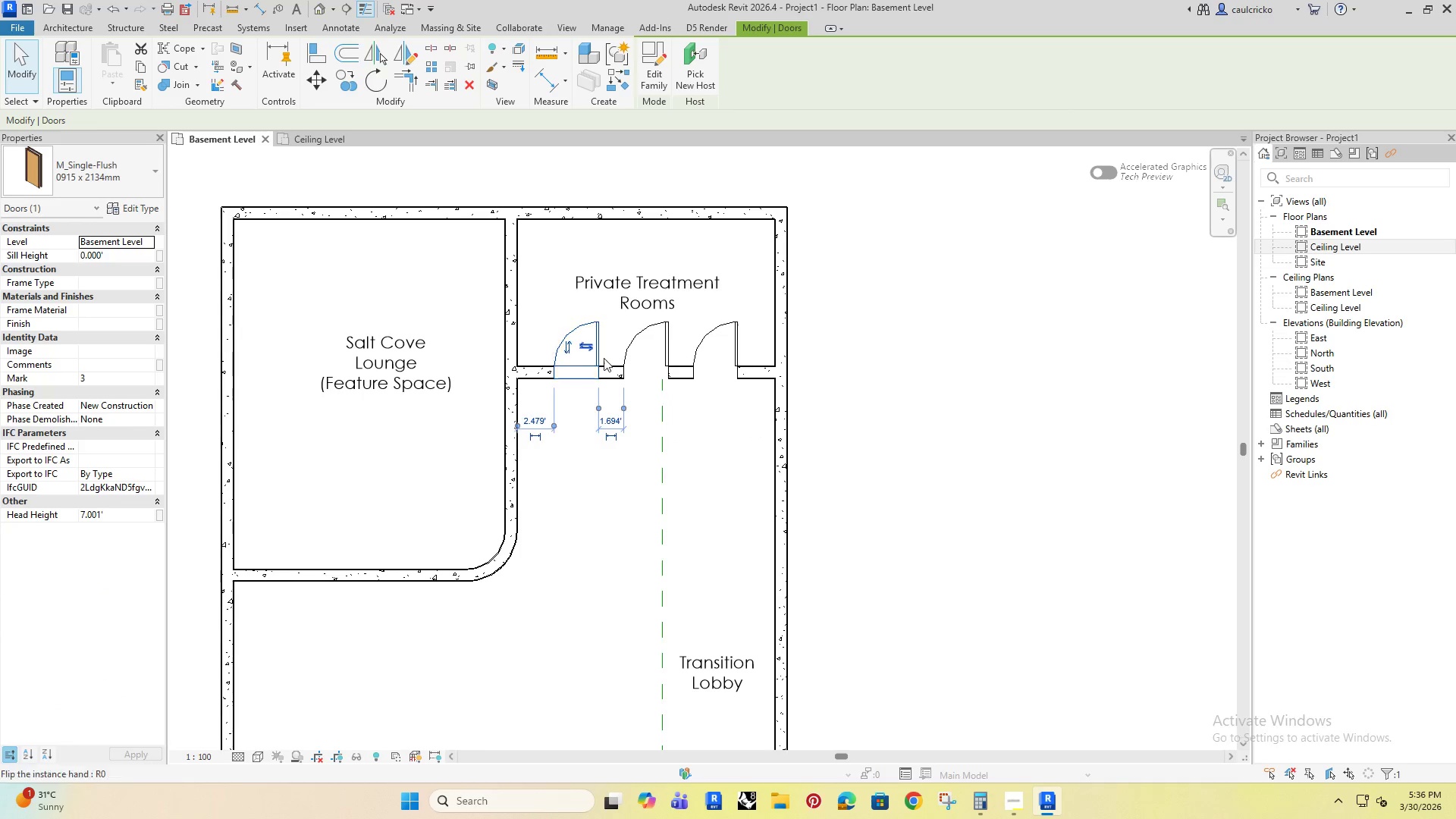 
key(ArrowLeft)
 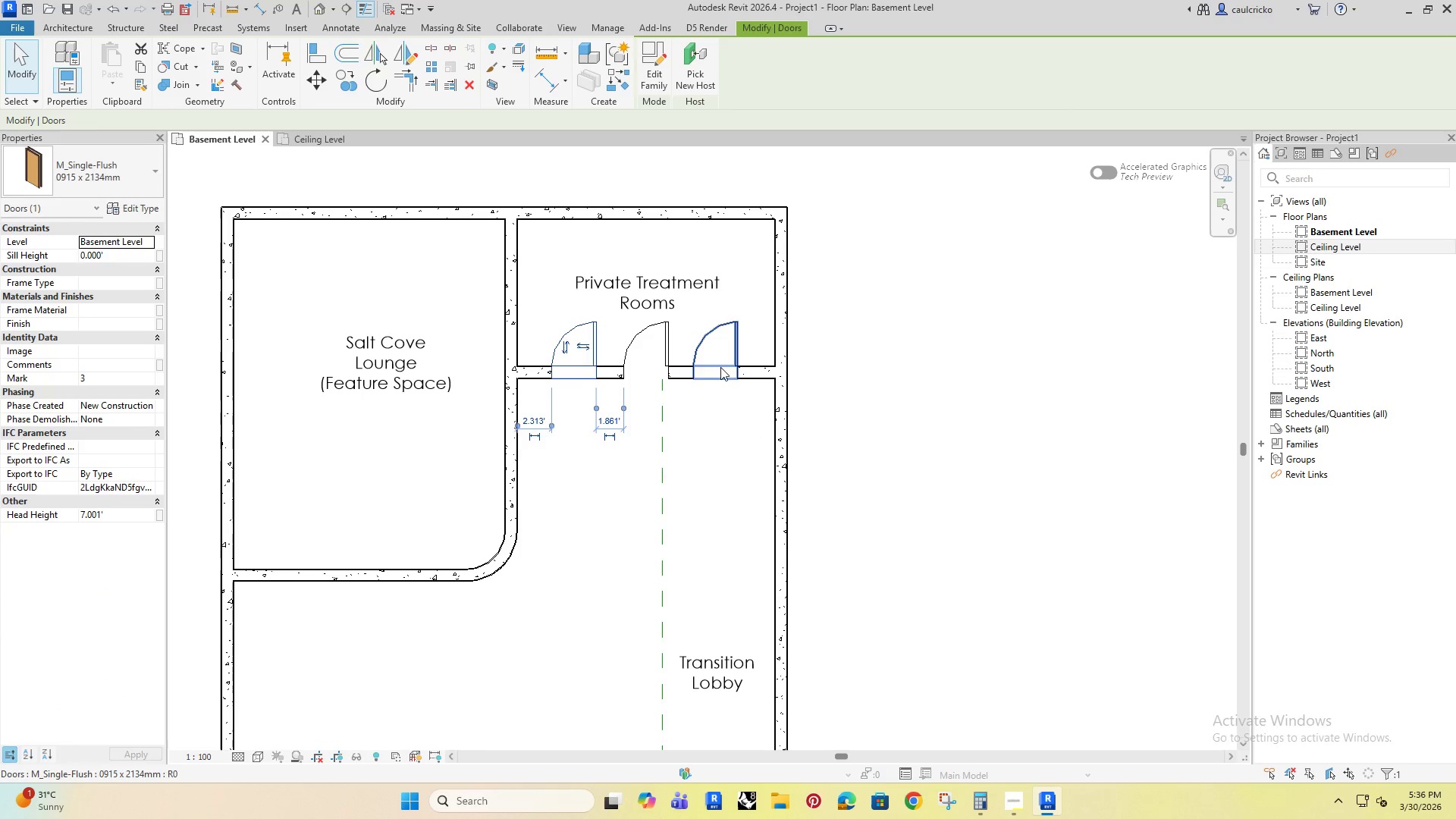 
key(ArrowRight)
 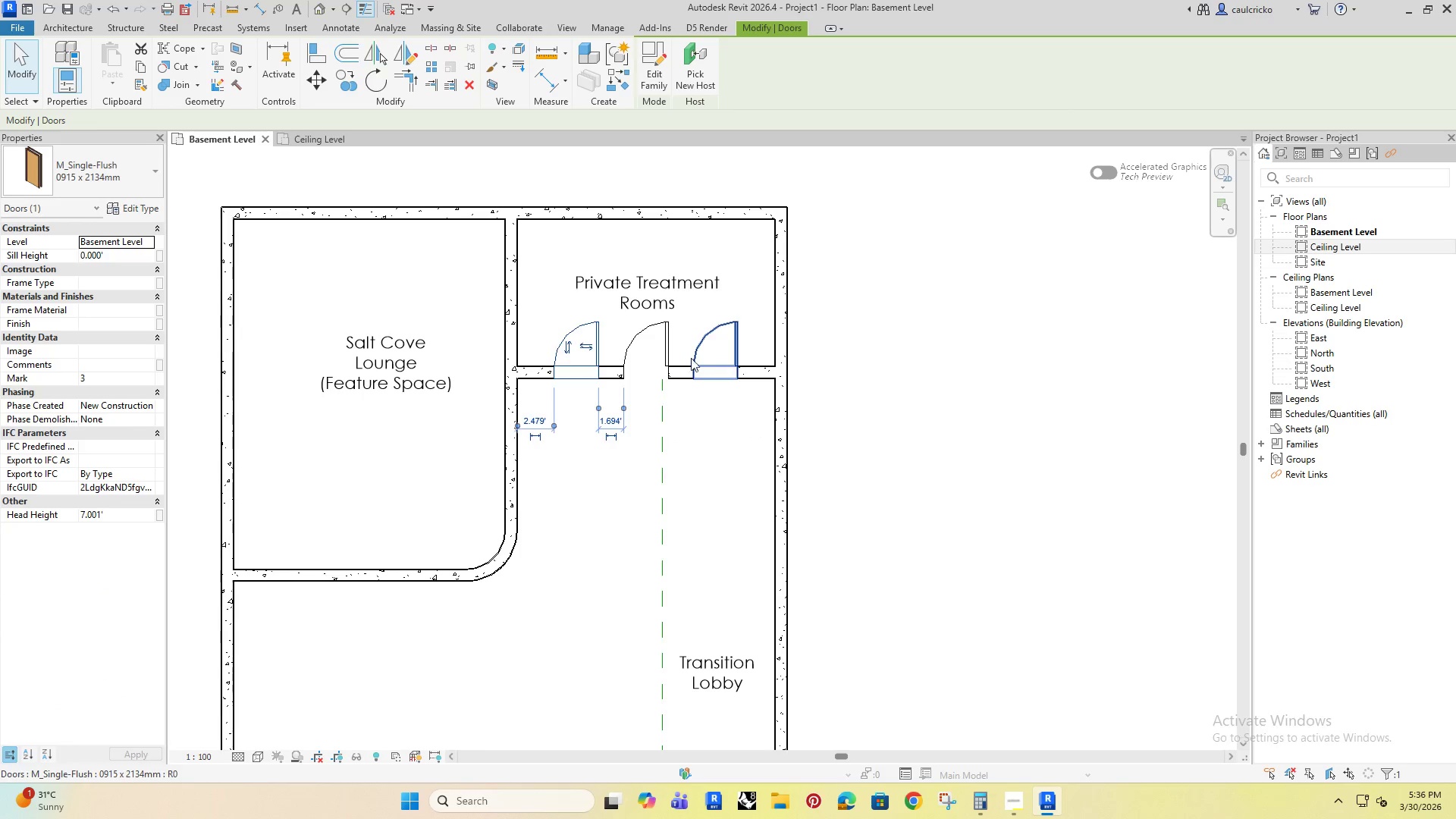 
key(ArrowLeft)
 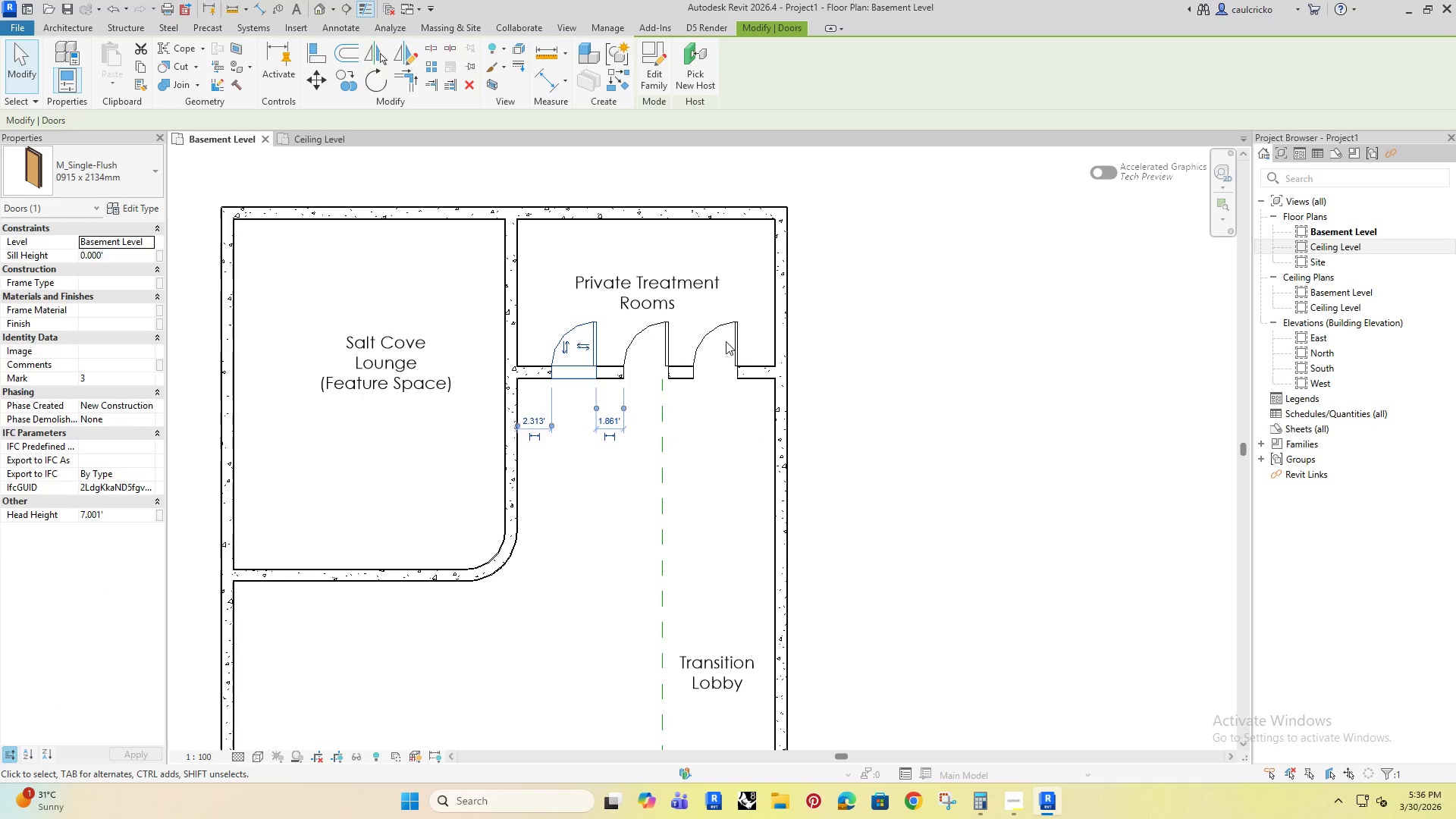 
left_click([730, 341])
 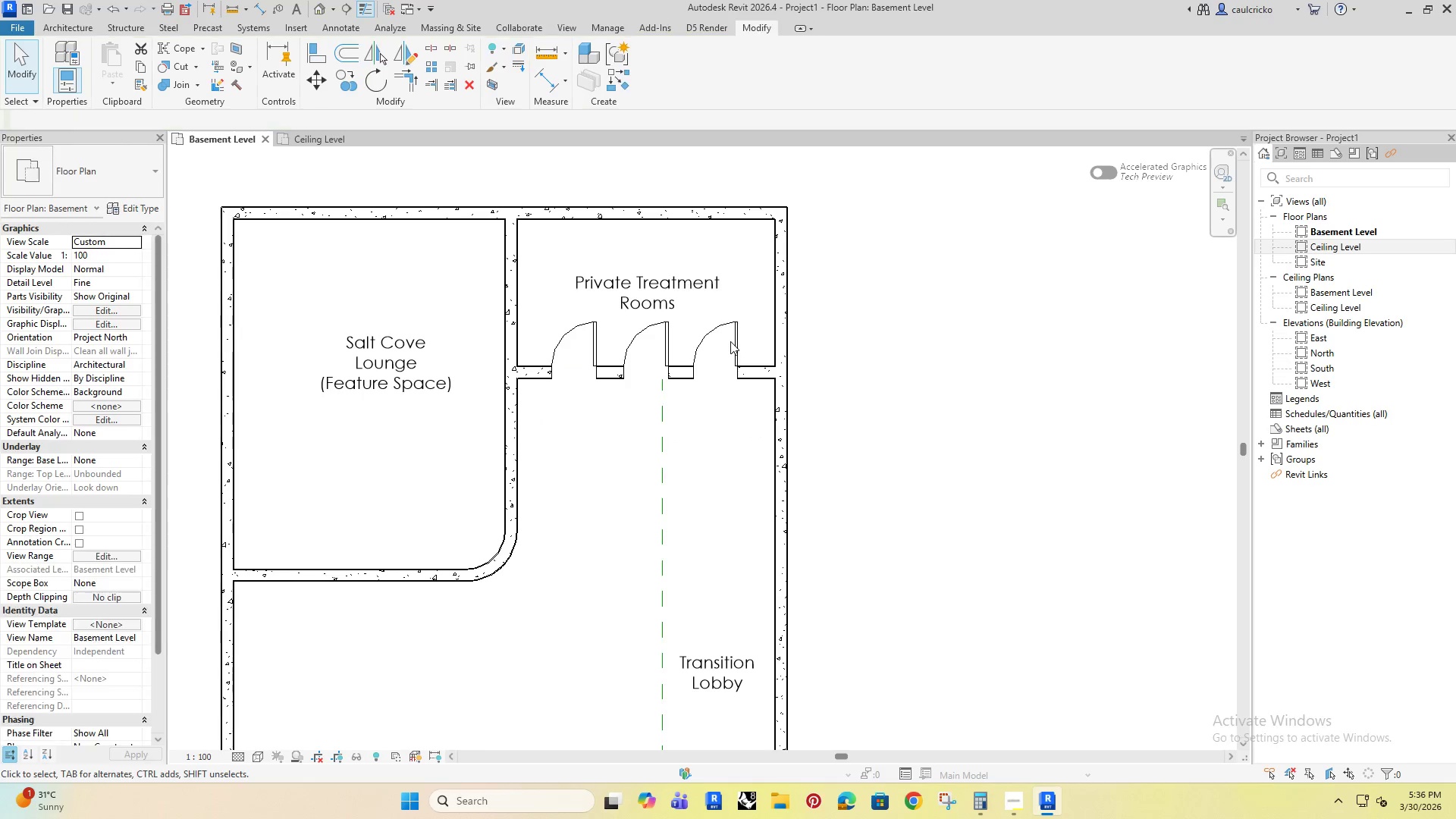 
key(ArrowRight)
 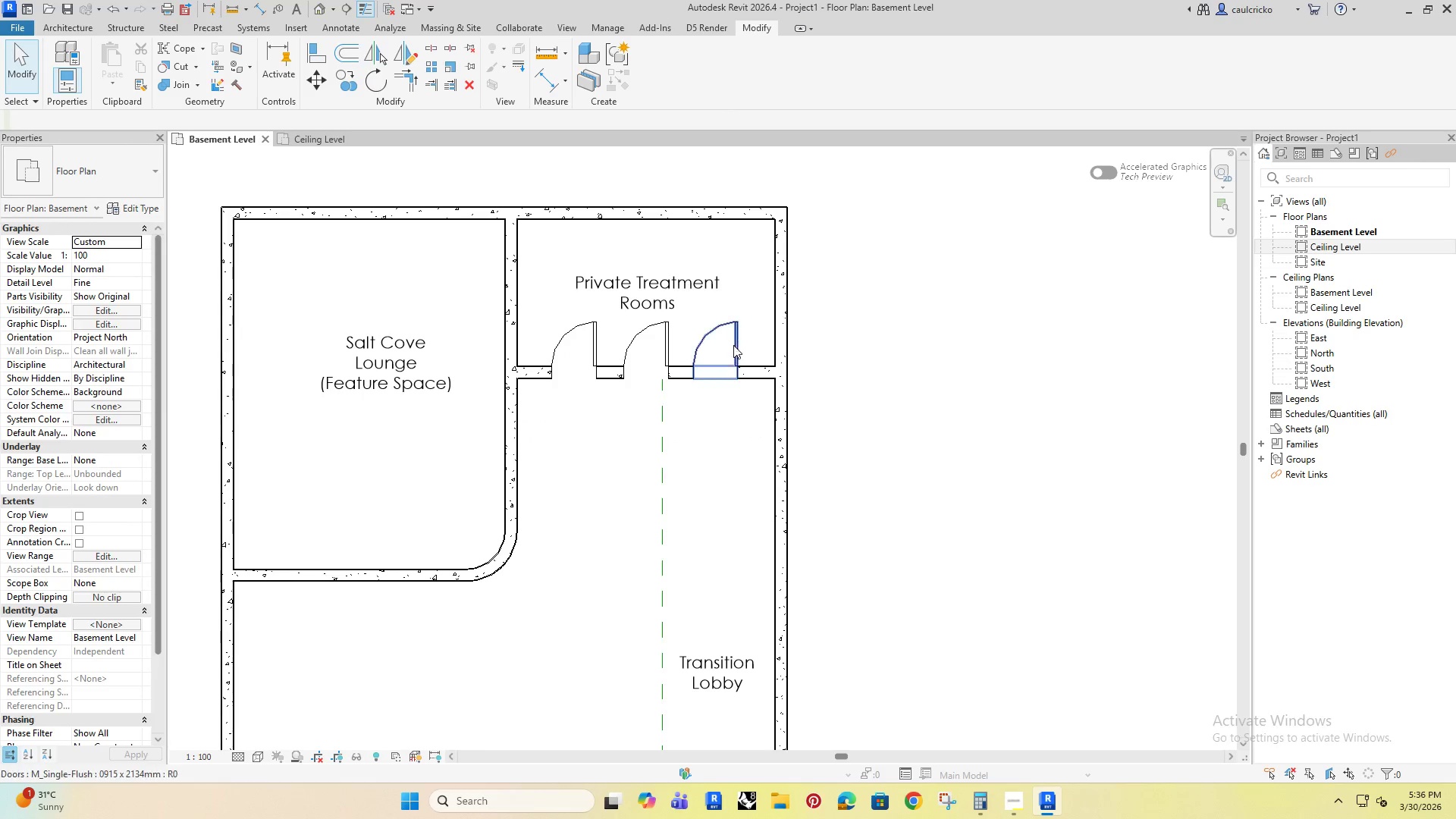 
double_click([734, 345])
 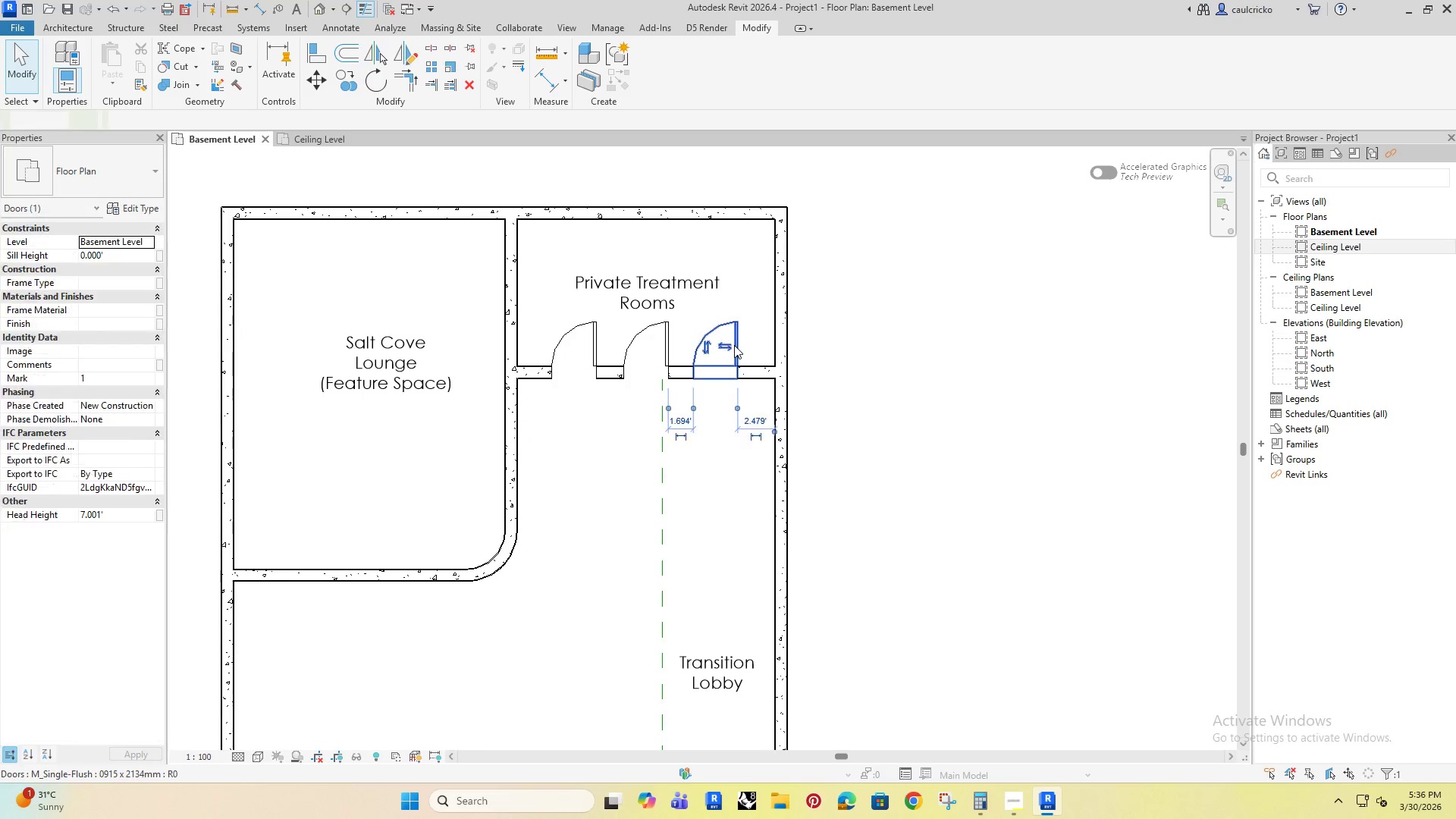 
key(ArrowRight)
 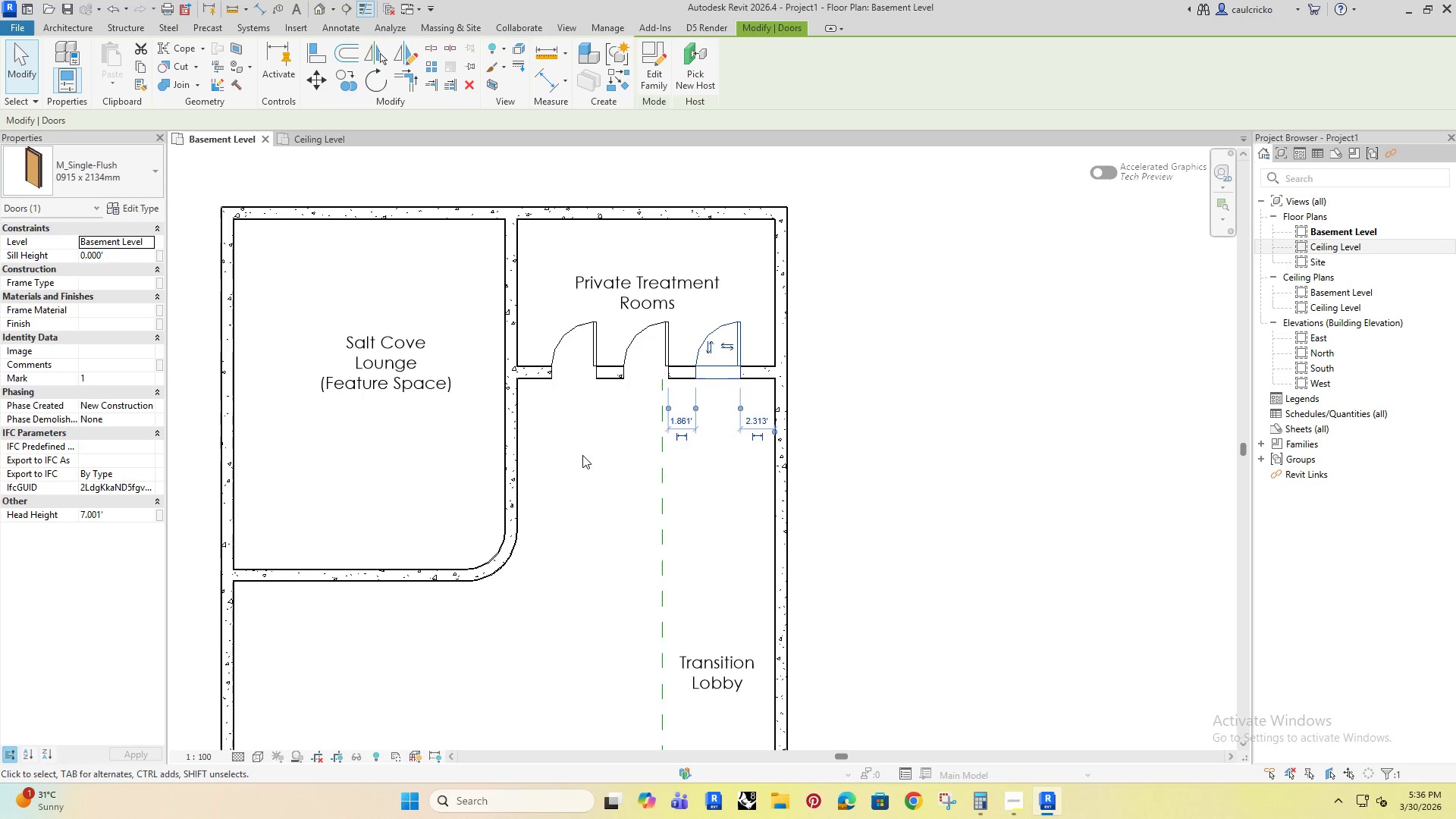 
left_click([582, 455])
 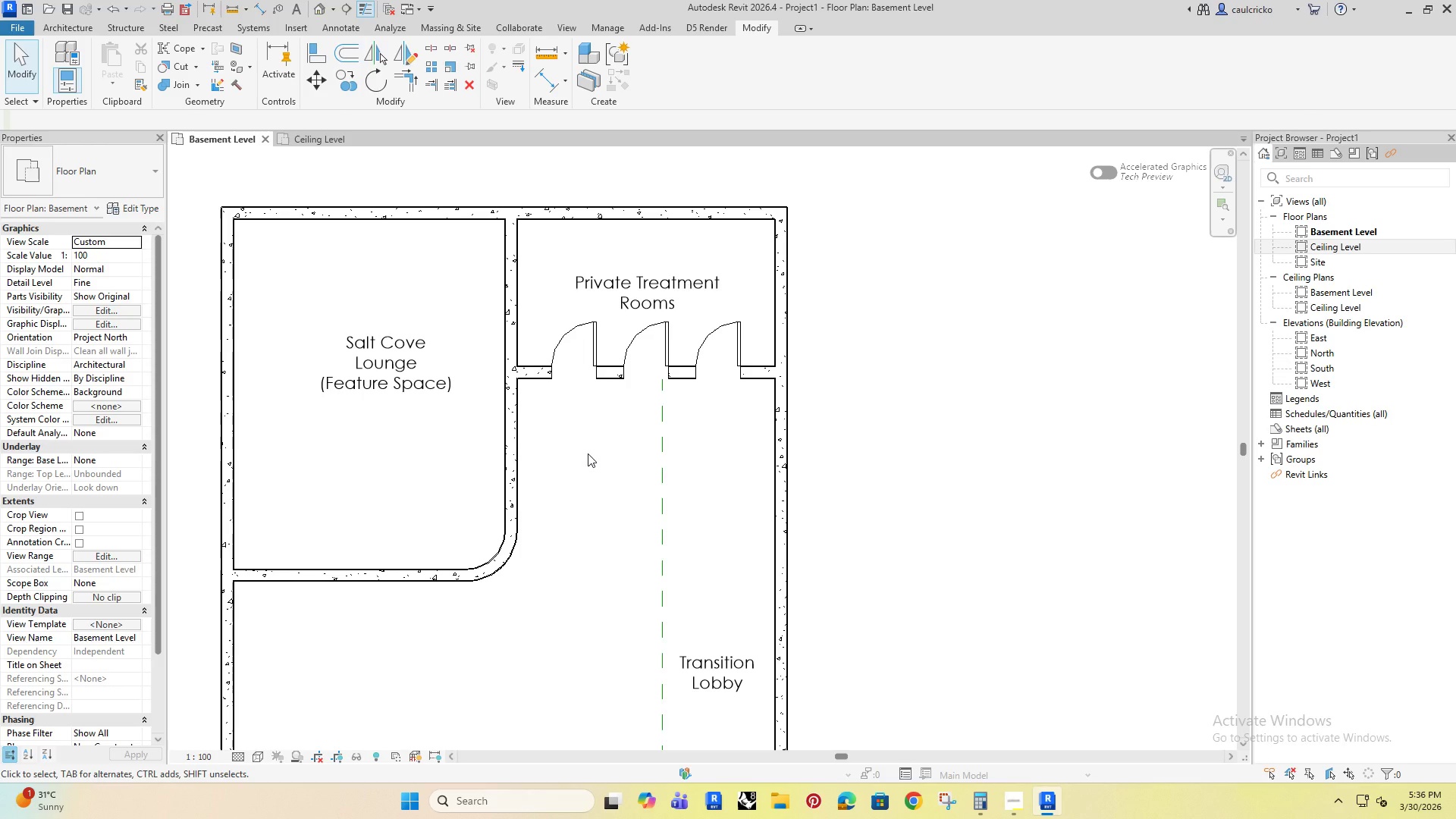 
wait(10.23)
 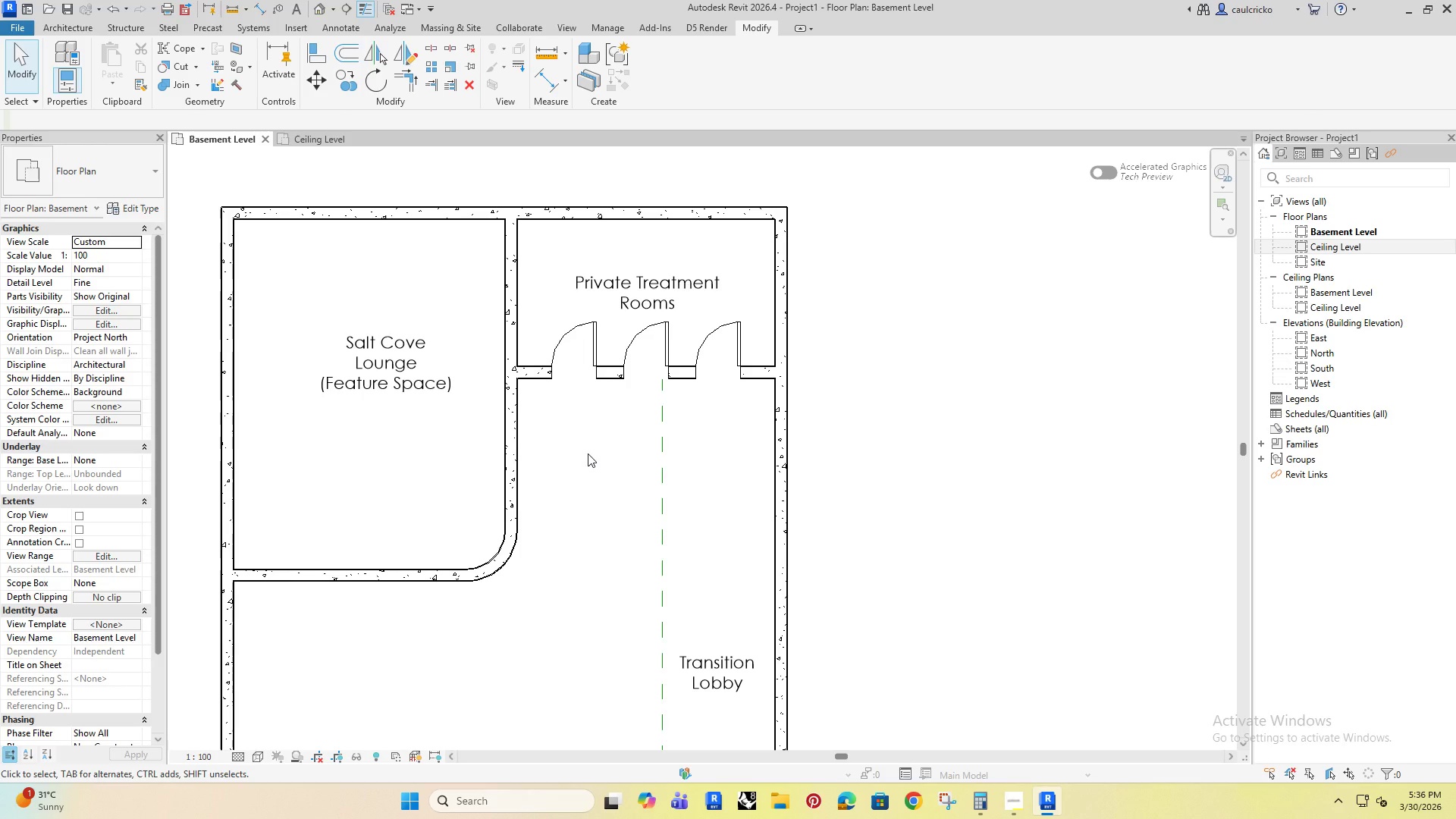 
left_click([592, 341])
 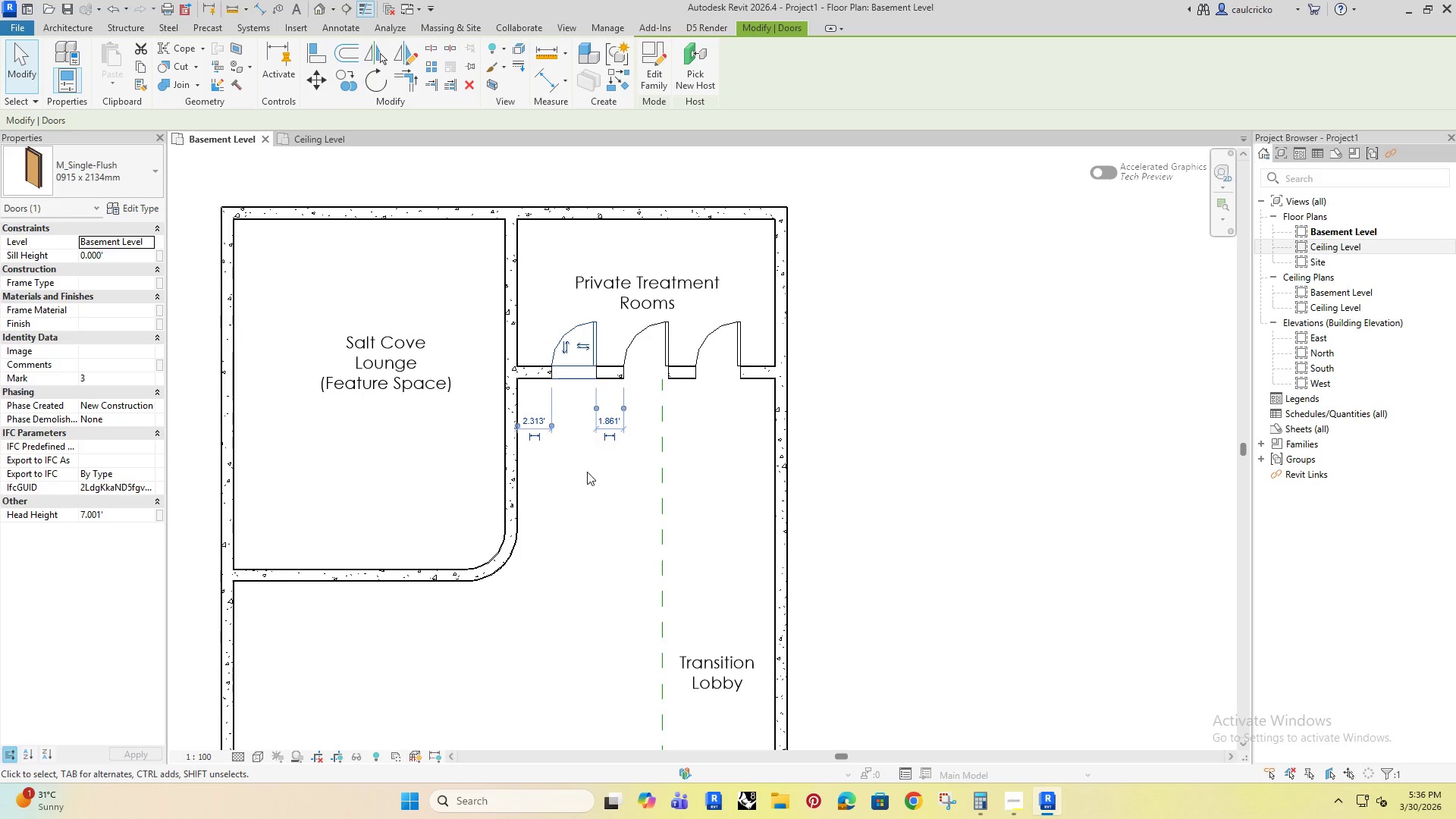 
left_click([587, 485])
 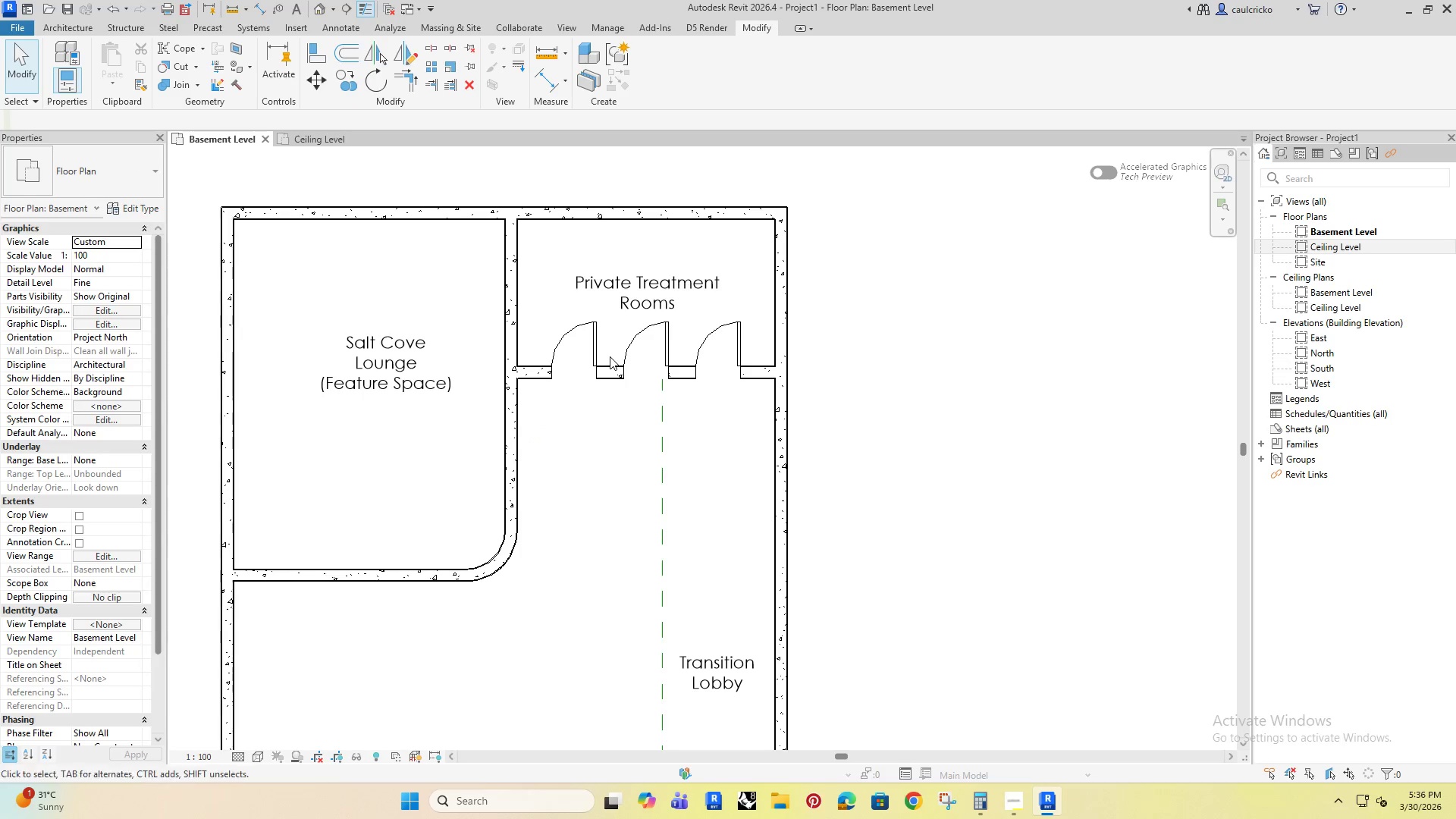 
left_click([595, 348])
 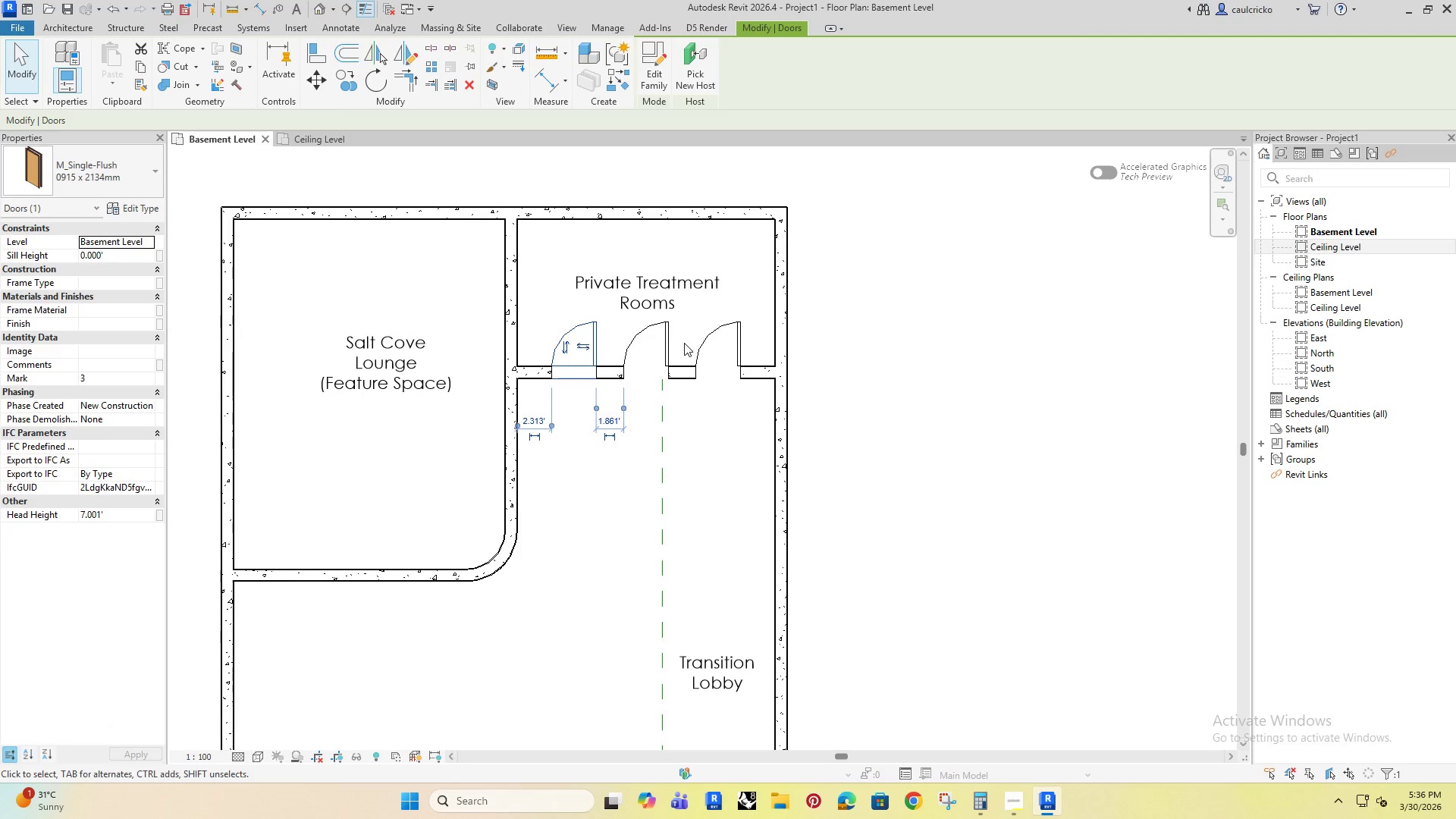 
left_click([670, 337])
 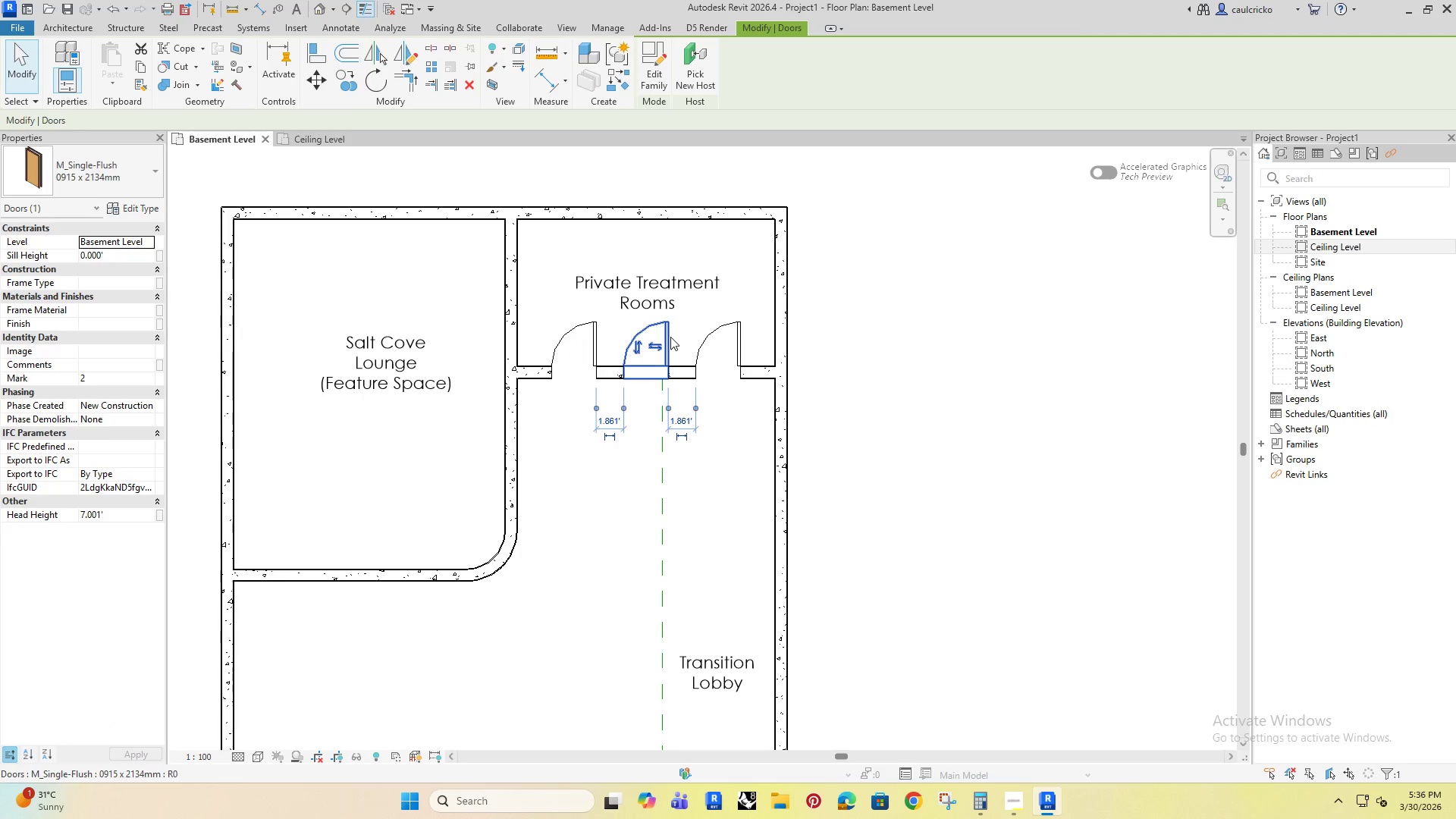 
key(Delete)
 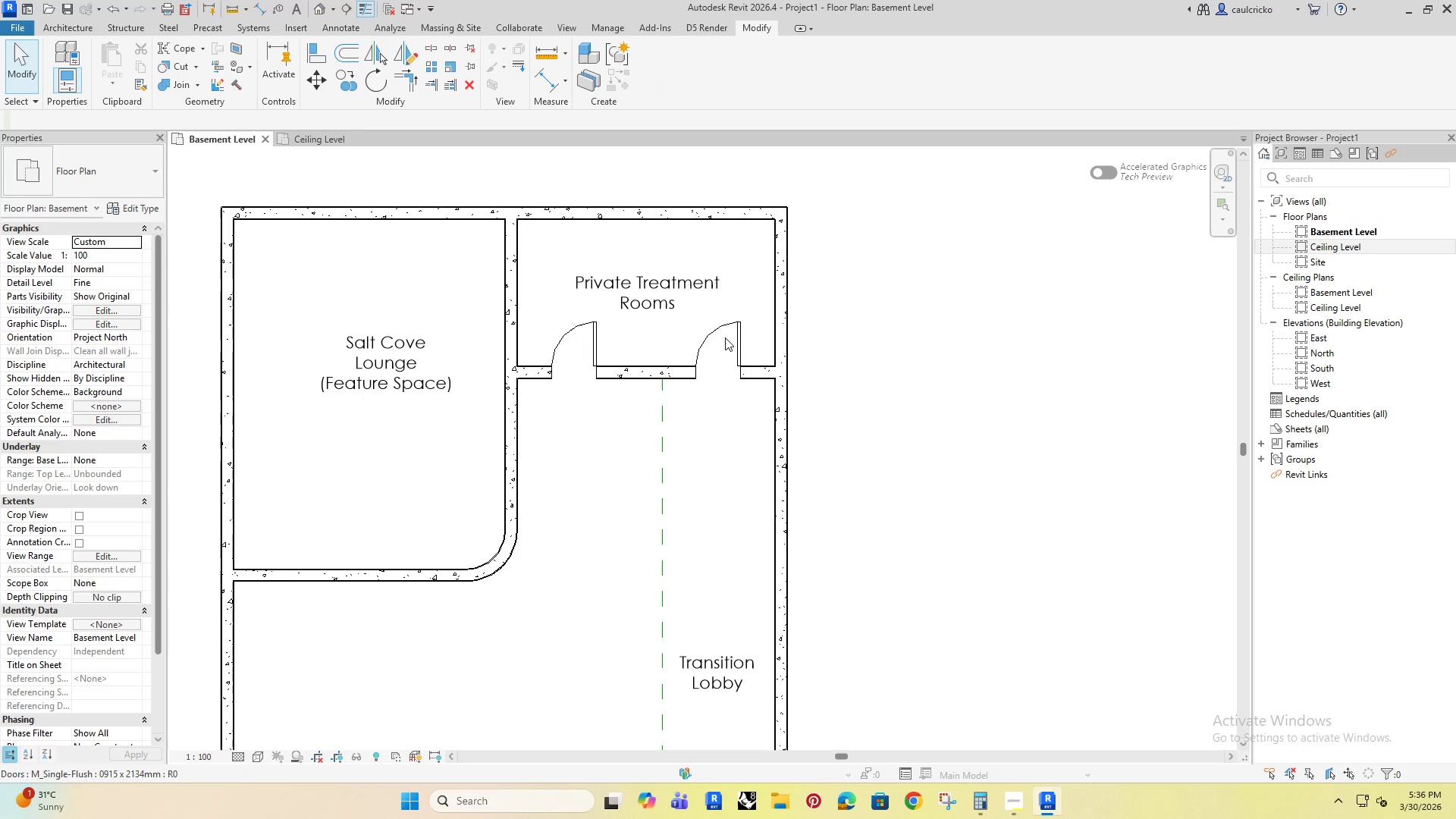 
left_click([726, 337])
 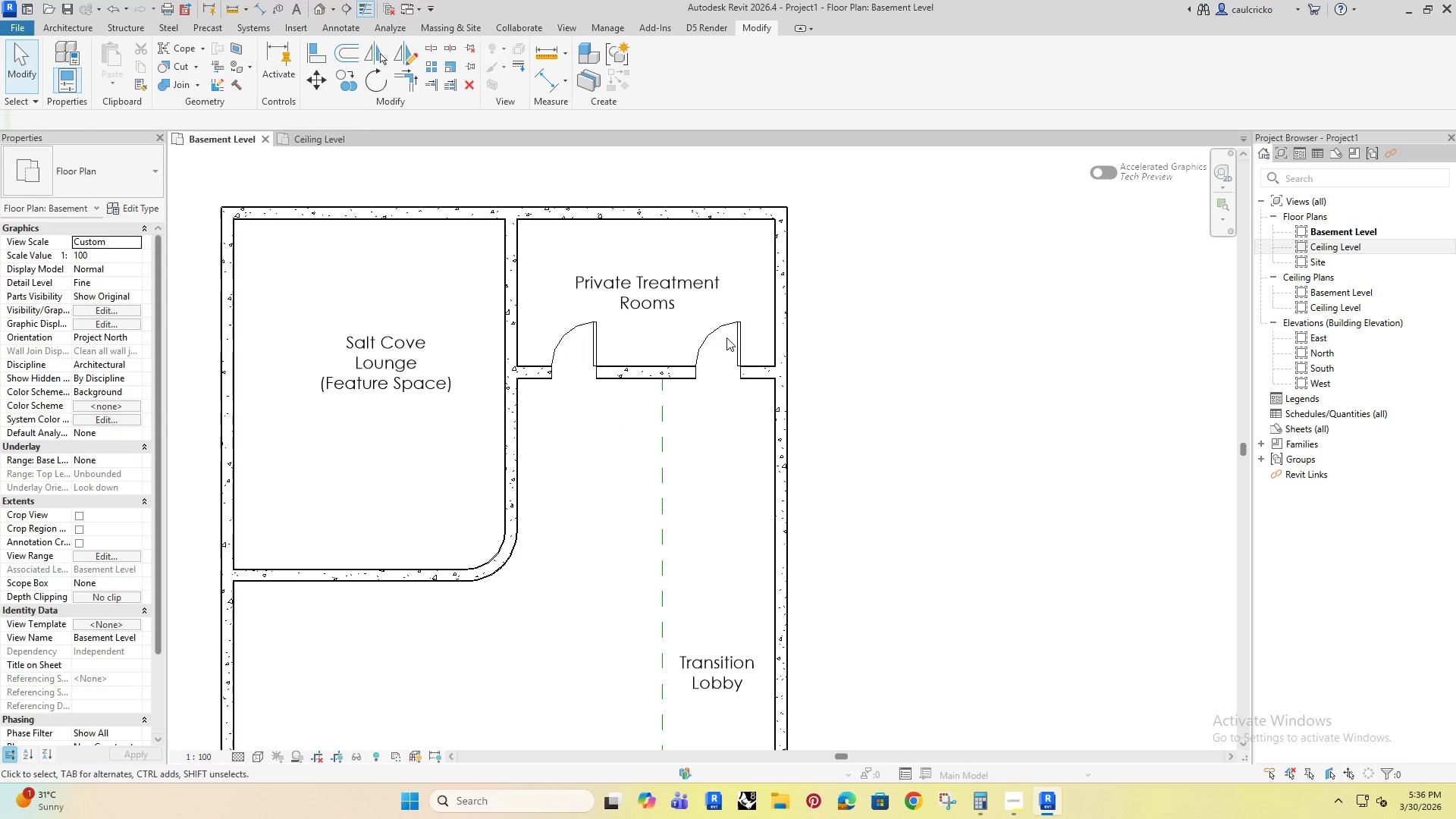 
key(Delete)
 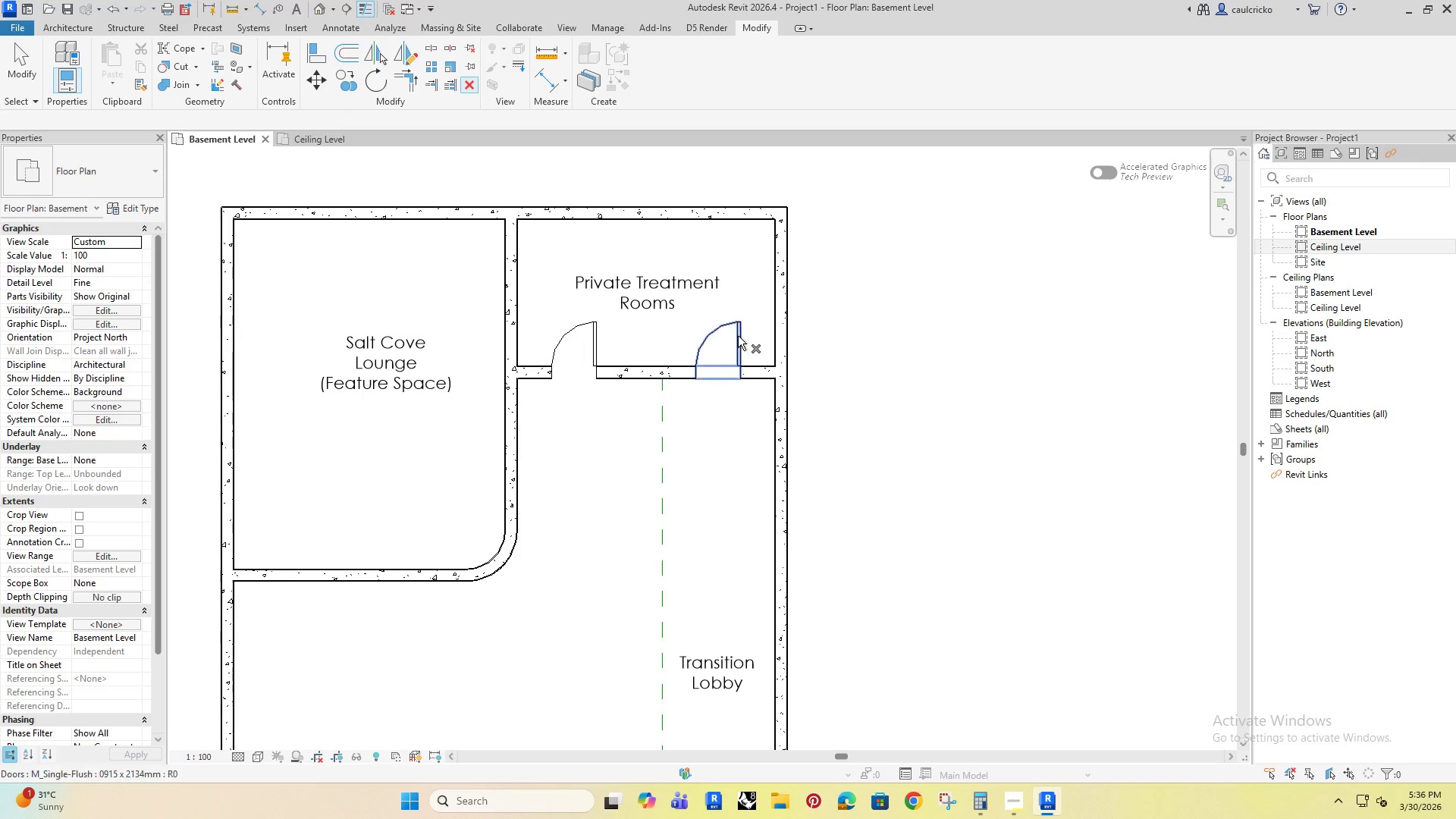 
left_click([739, 336])
 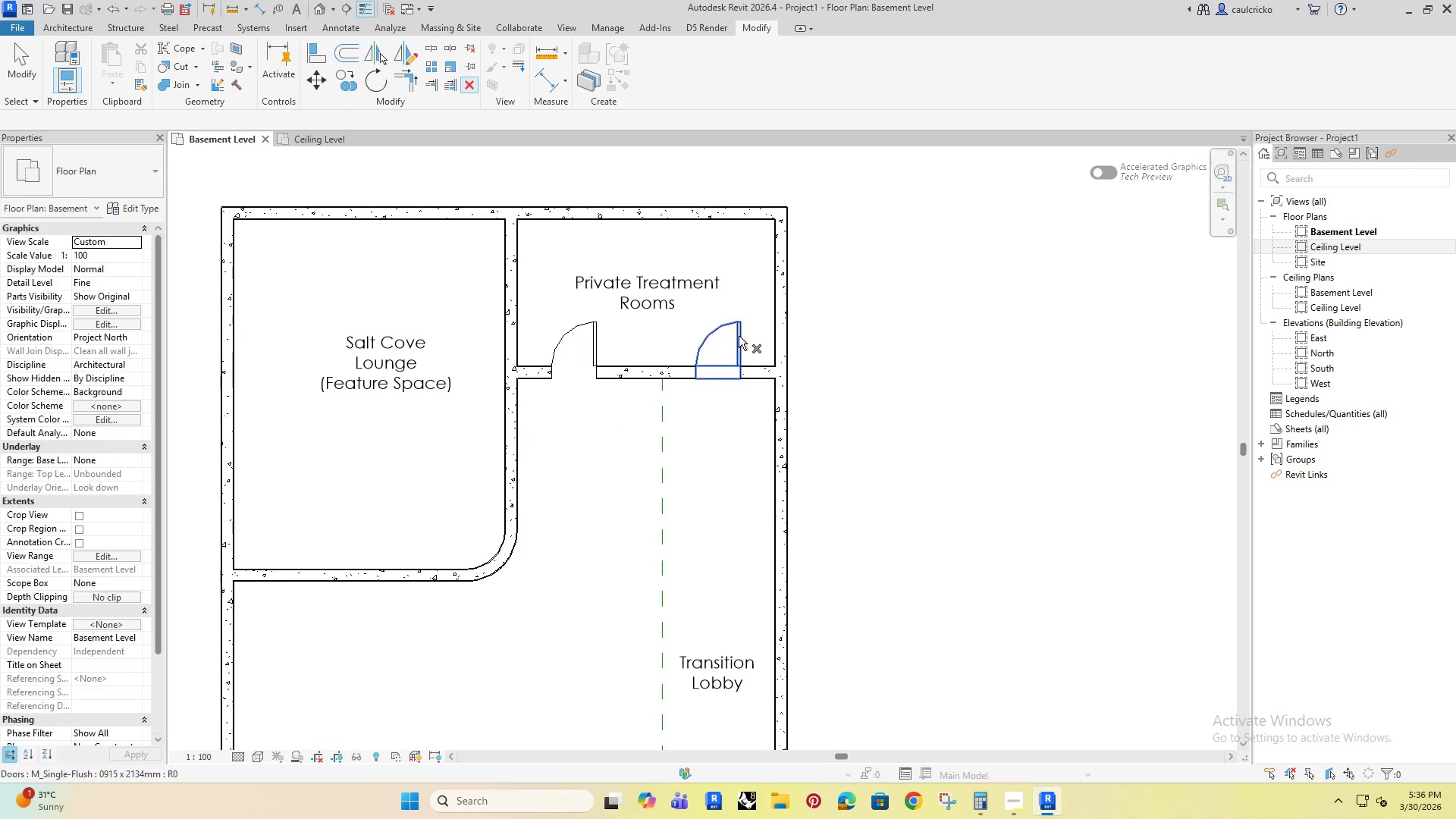 
key(Delete)
 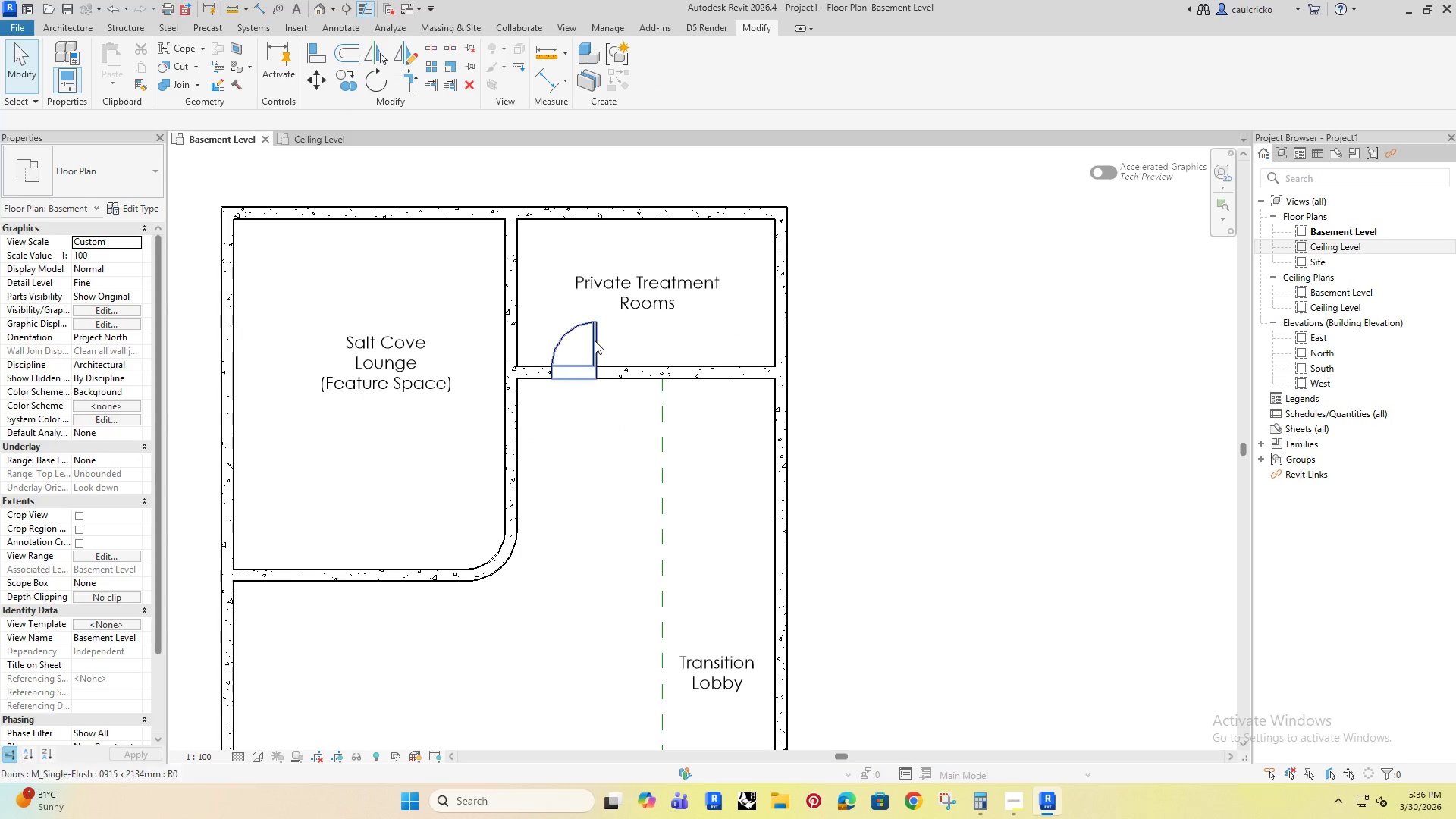 
left_click([594, 340])
 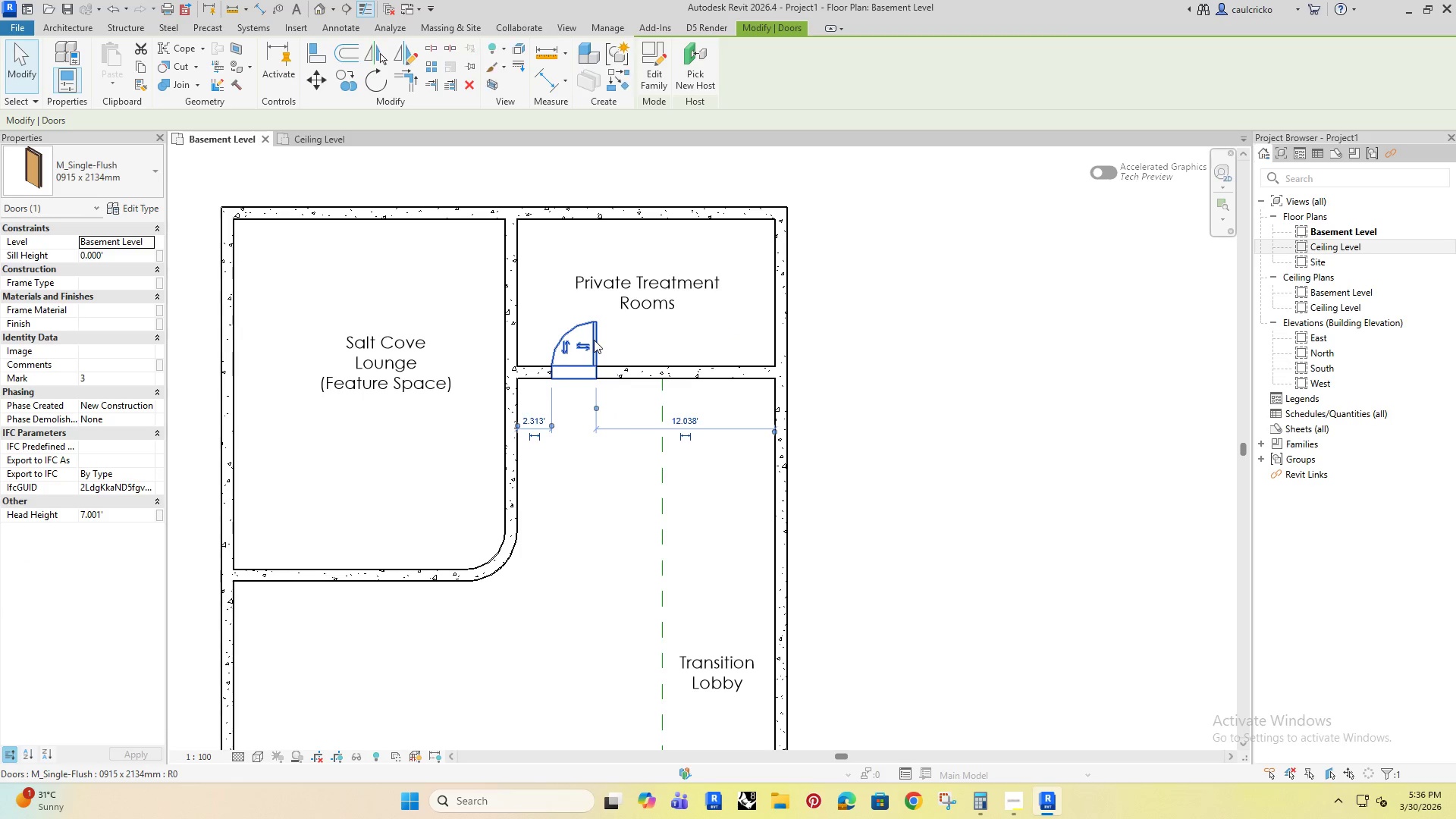 
key(ArrowLeft)
 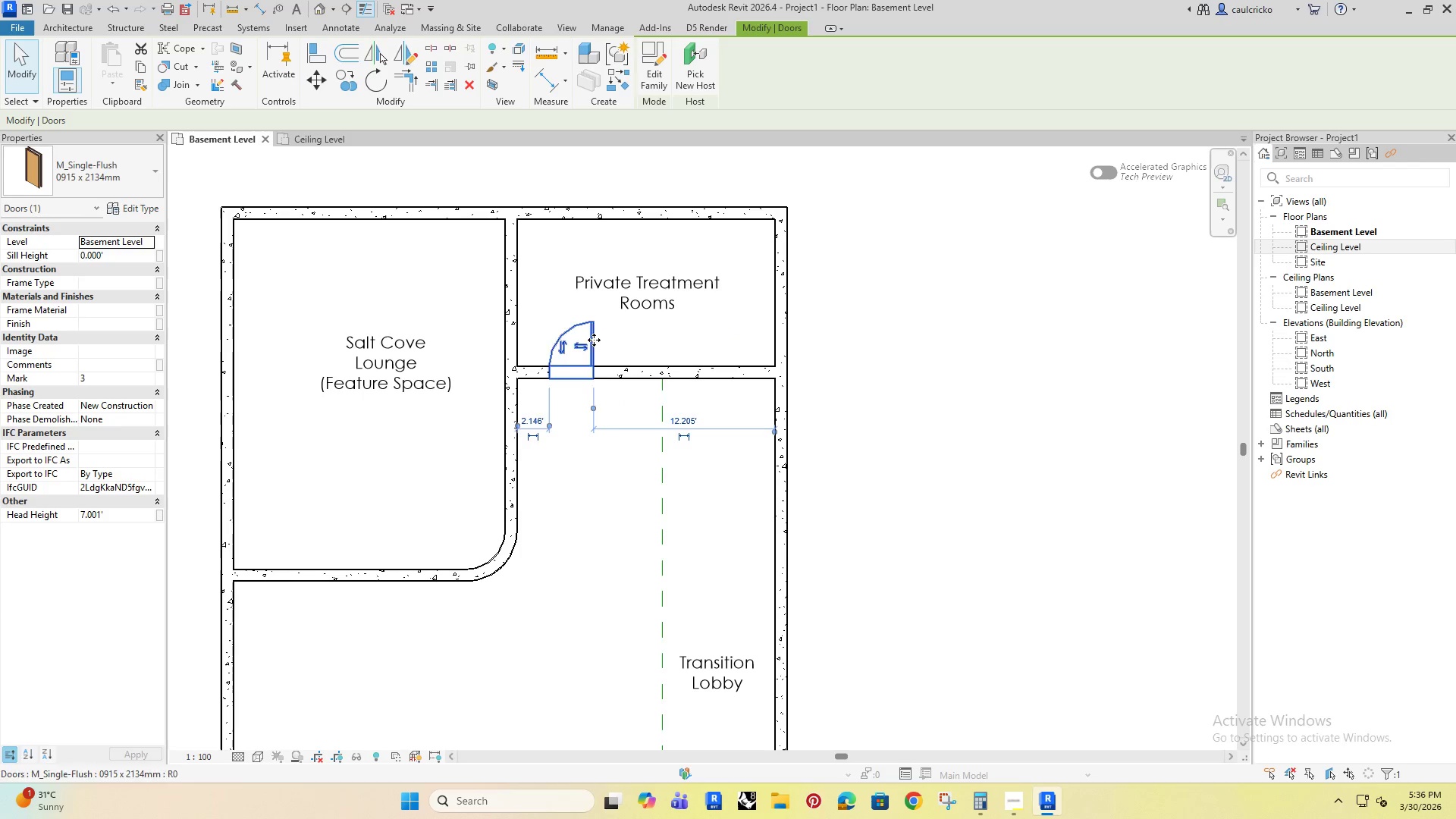 
key(ArrowLeft)
 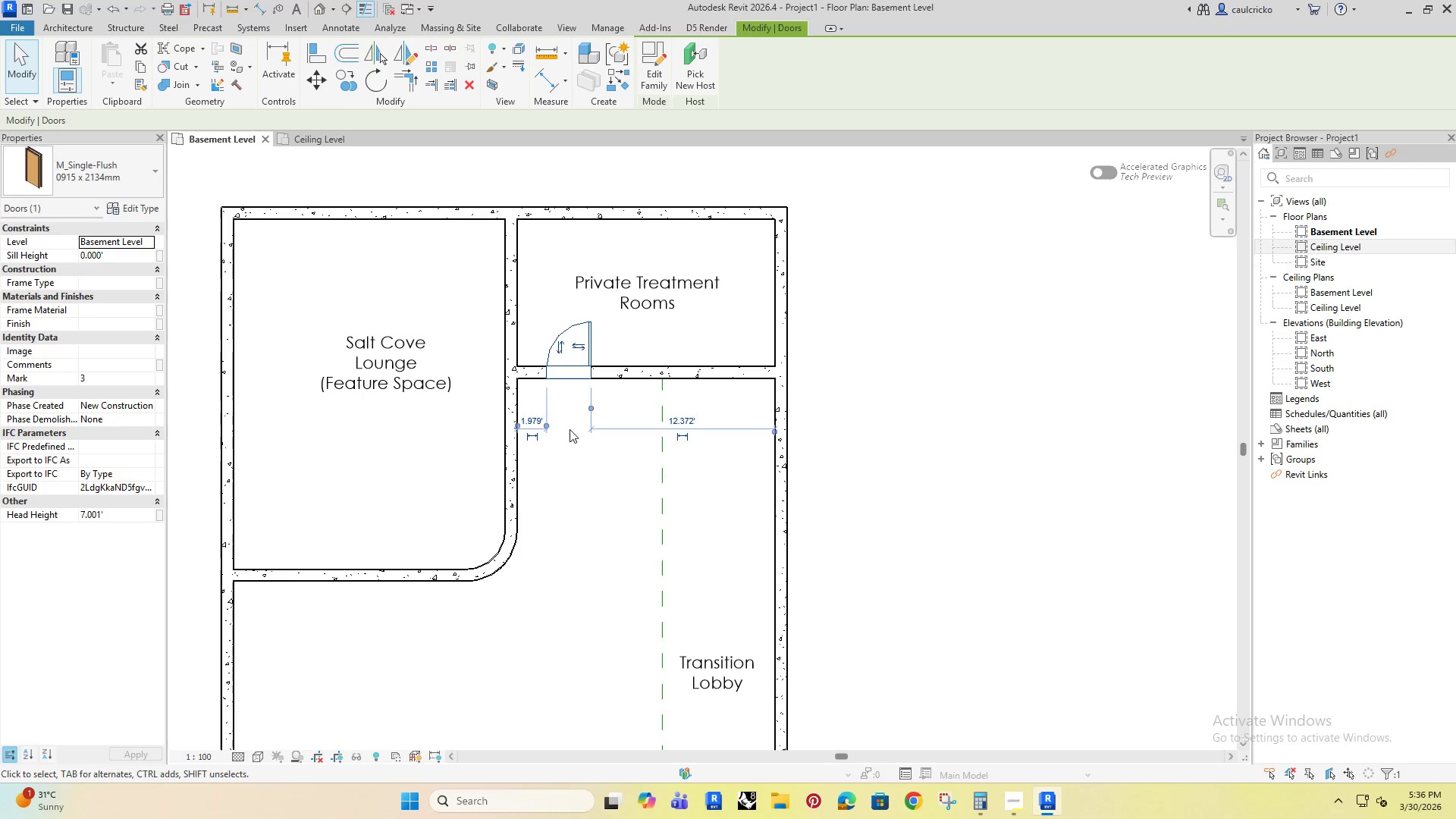 
key(ArrowLeft)
 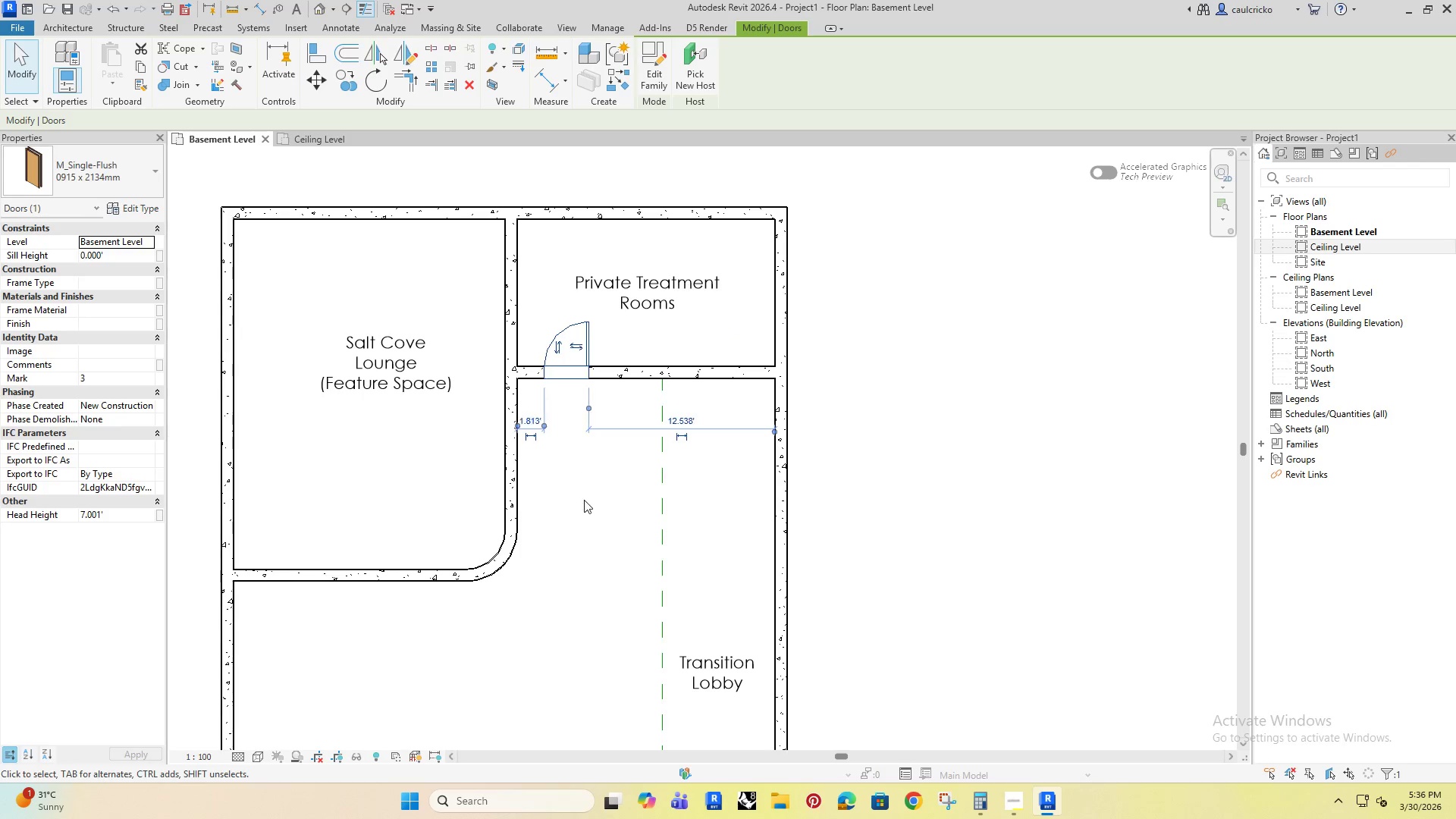 
key(ArrowLeft)
 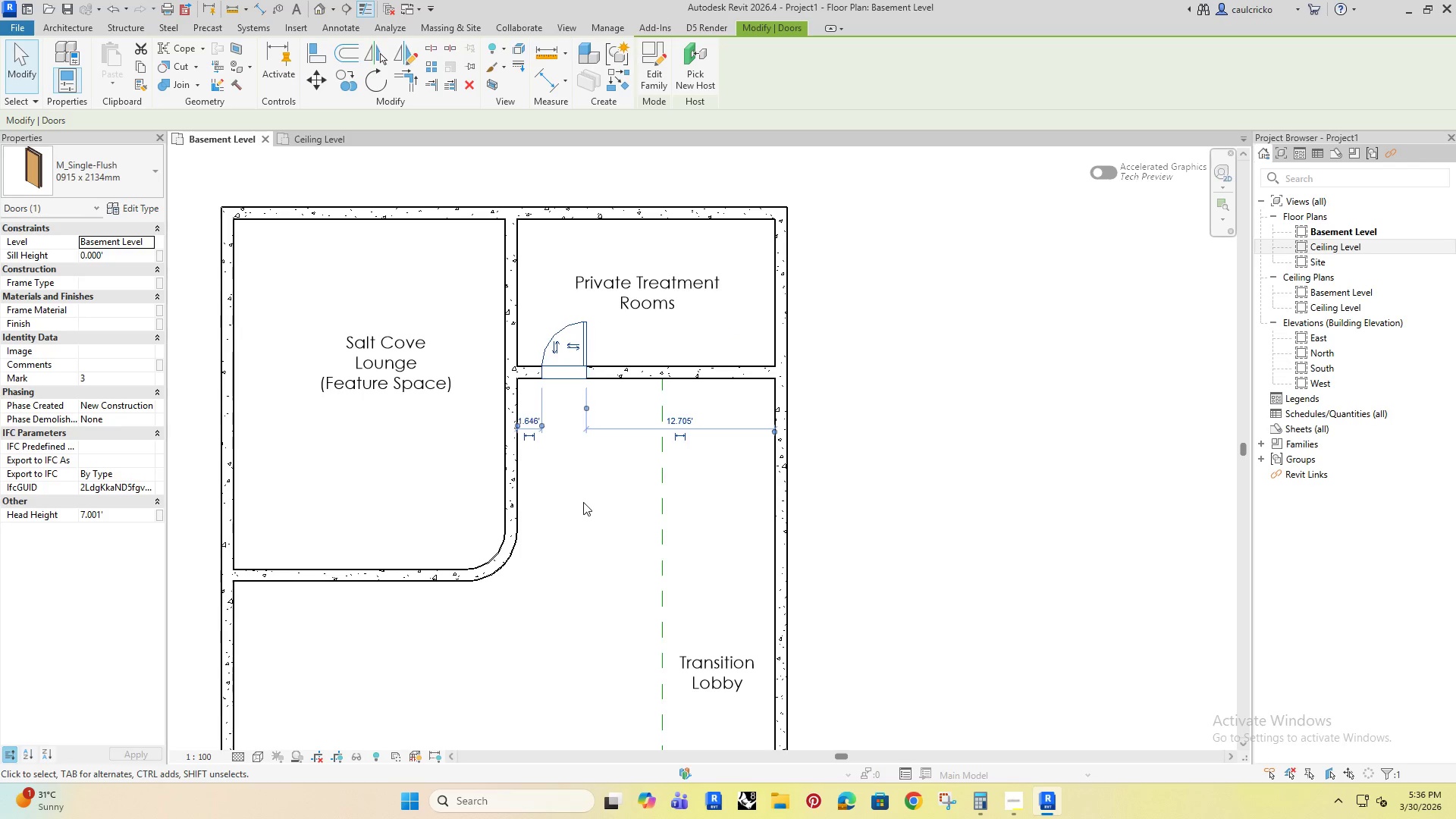 
key(ArrowLeft)
 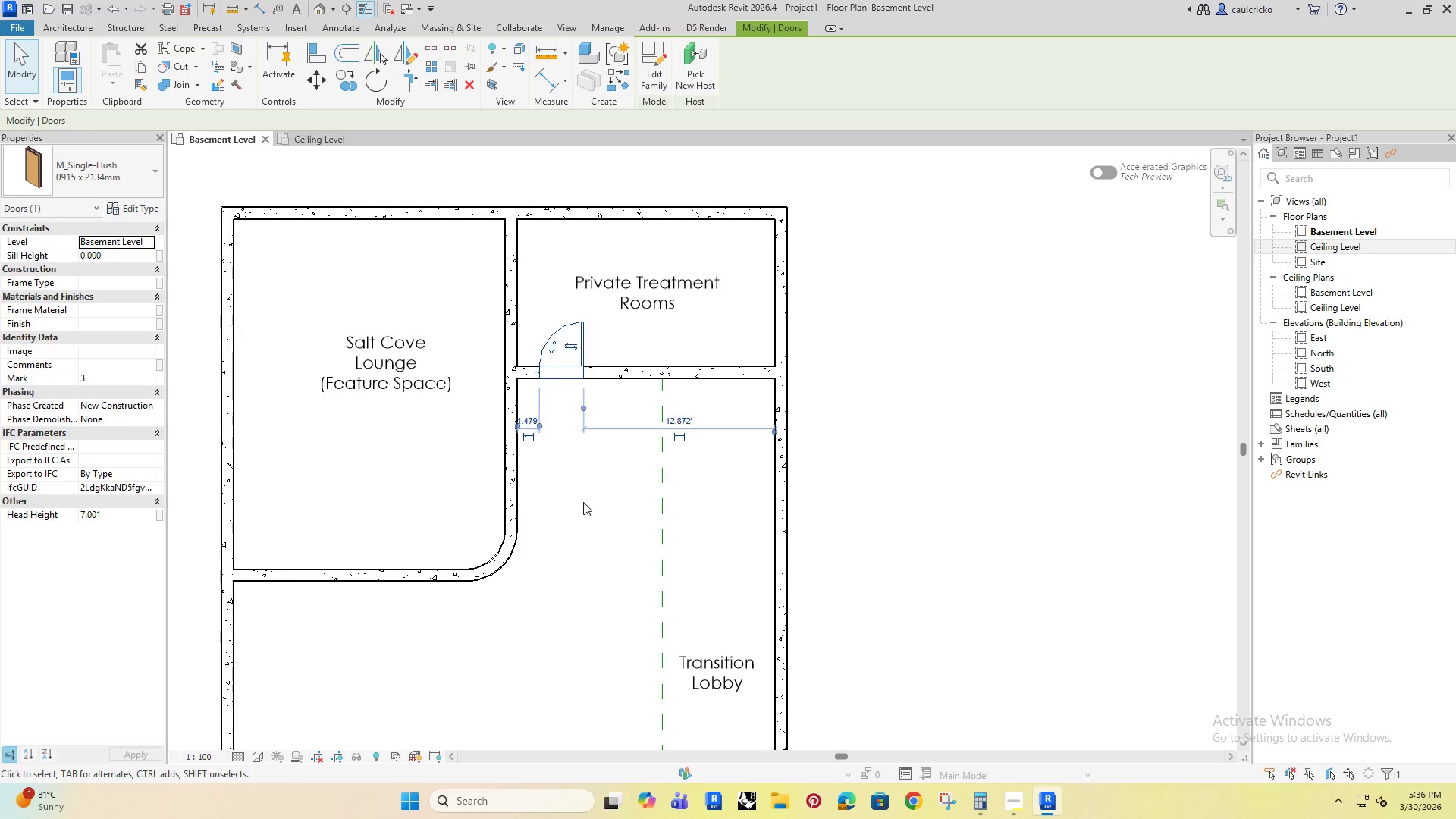 
left_click([583, 502])
 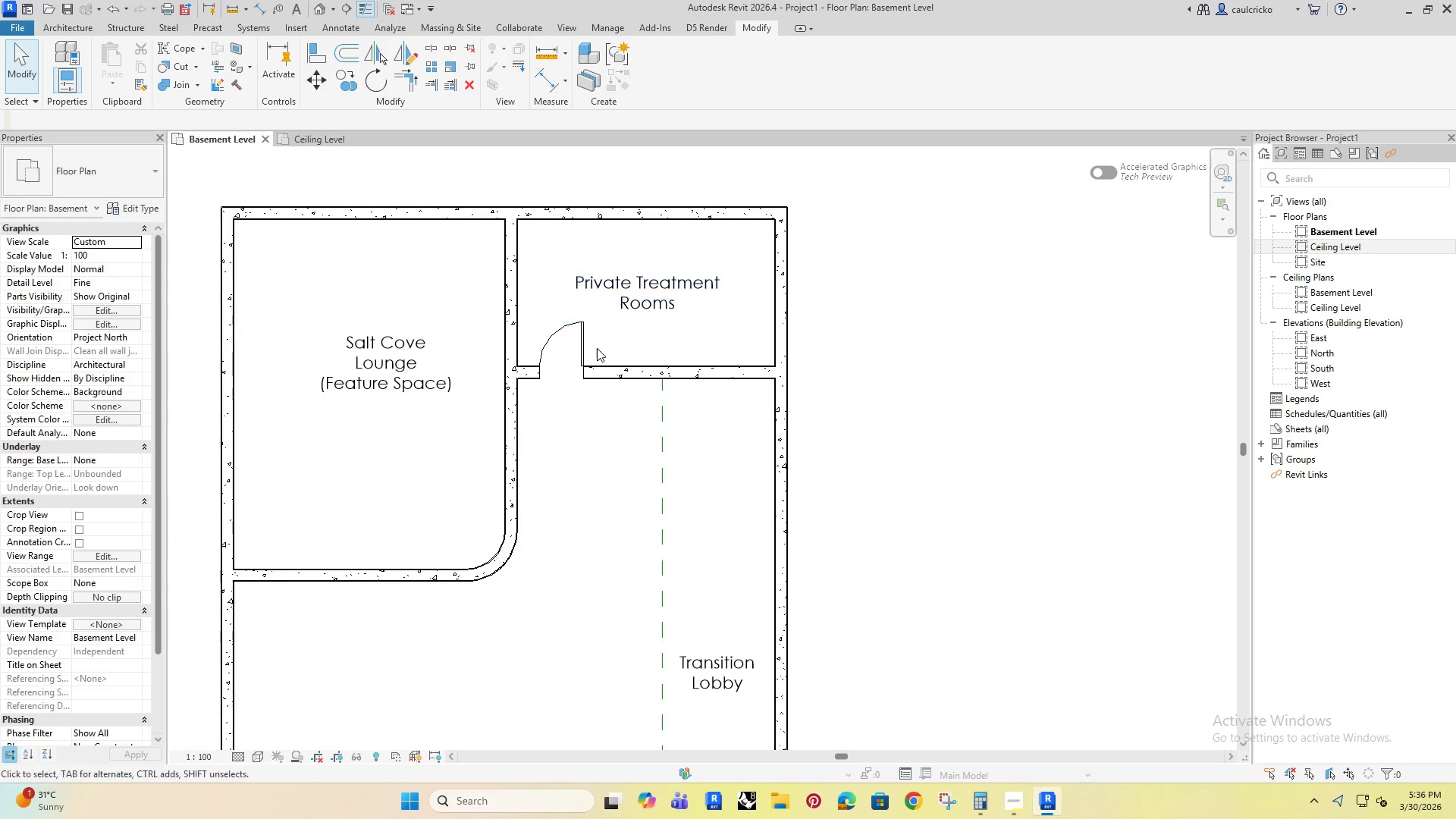 
left_click([585, 358])
 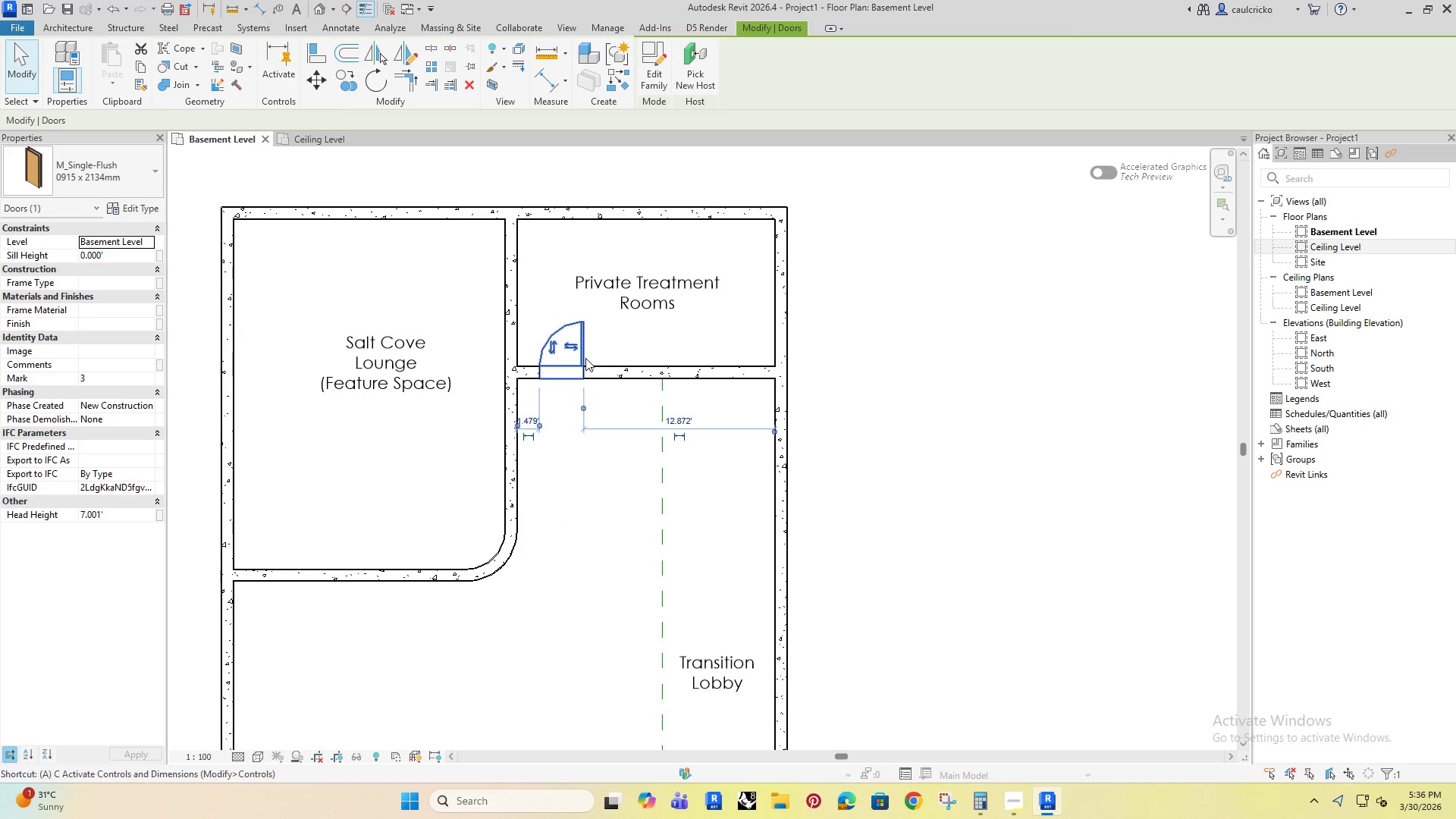 
type(ar)
 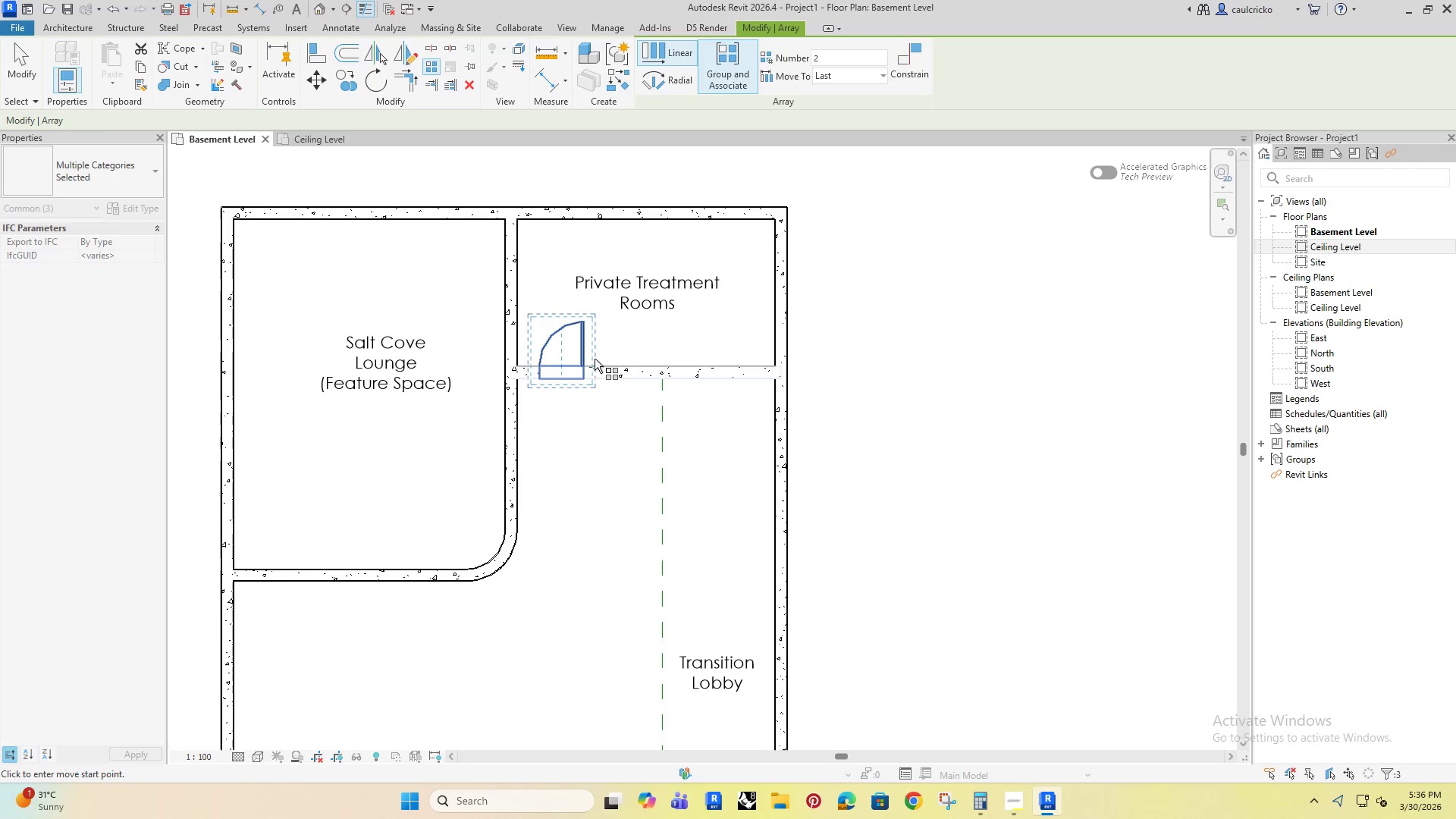 
scroll: coordinate [563, 366], scroll_direction: up, amount: 8.0
 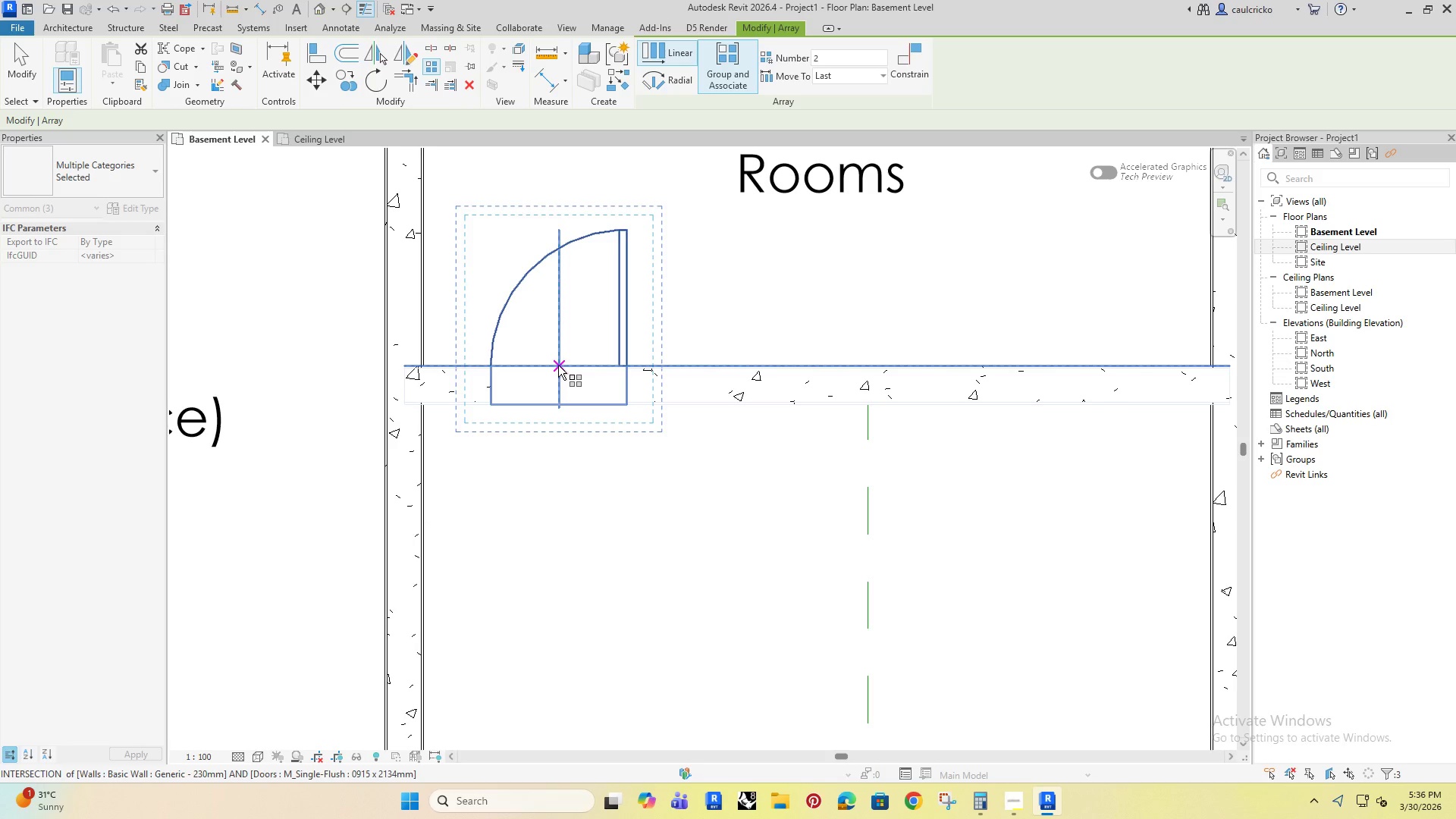 
left_click([558, 366])
 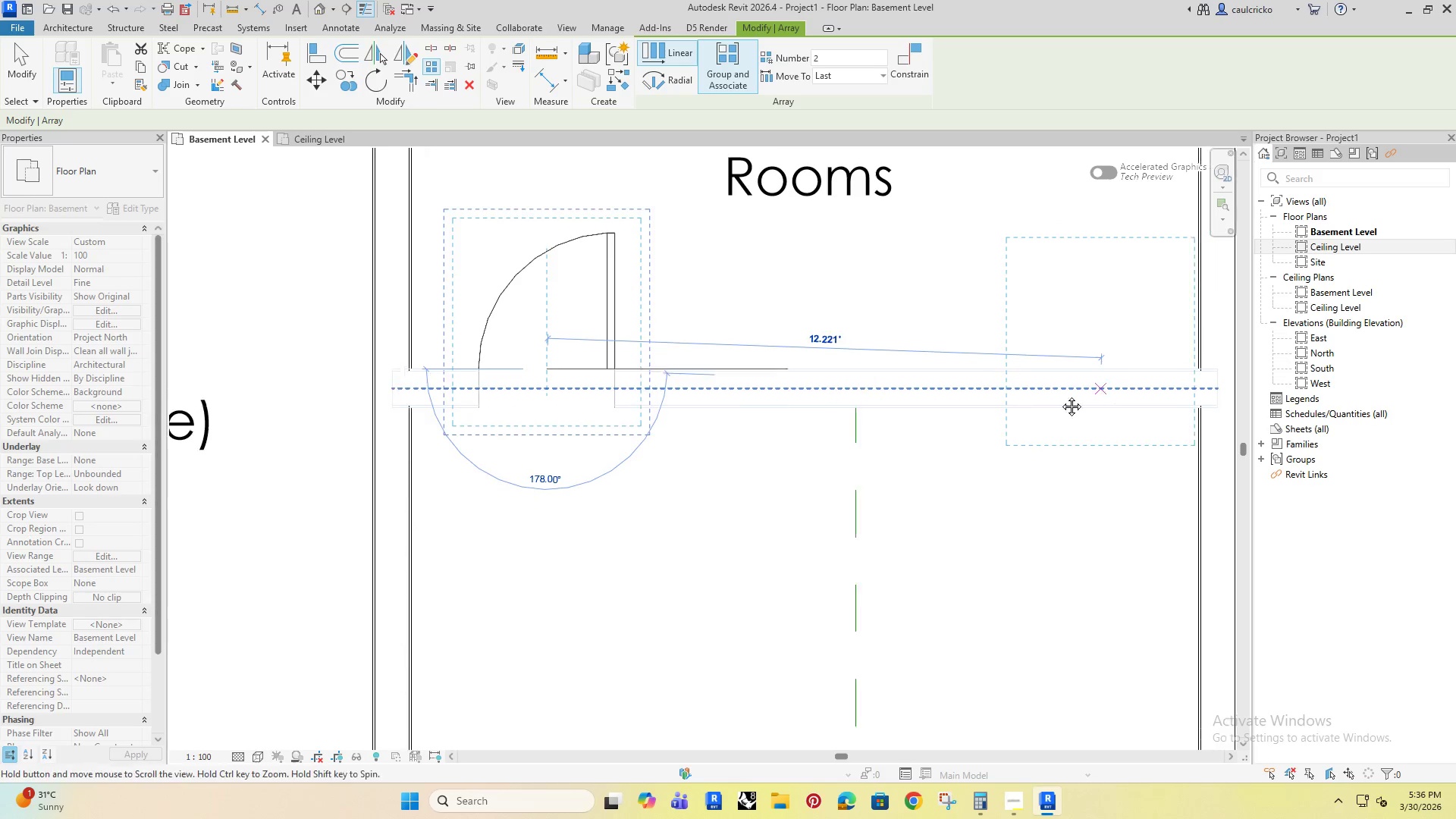 
wait(5.34)
 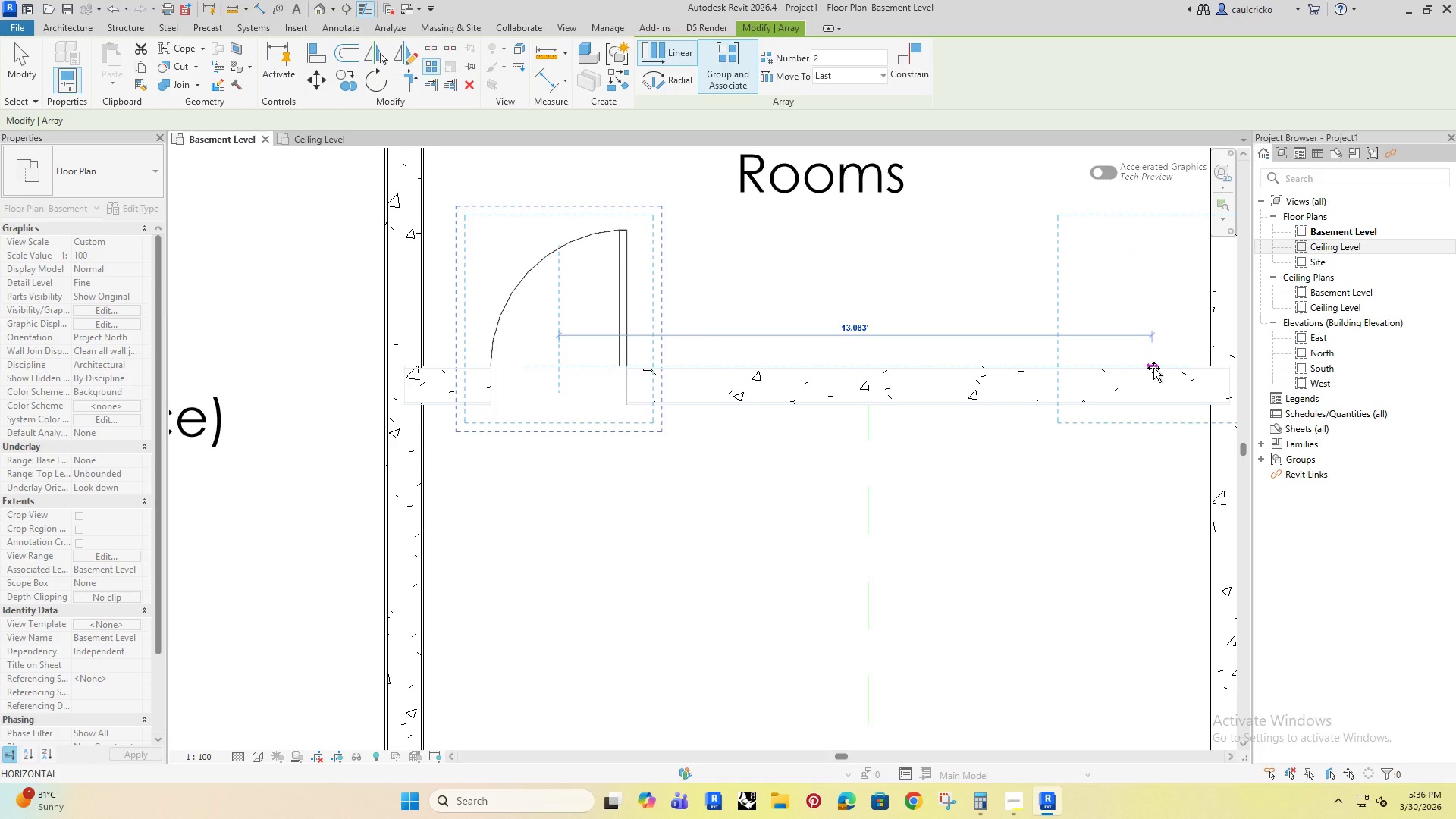 
left_click([894, 375])
 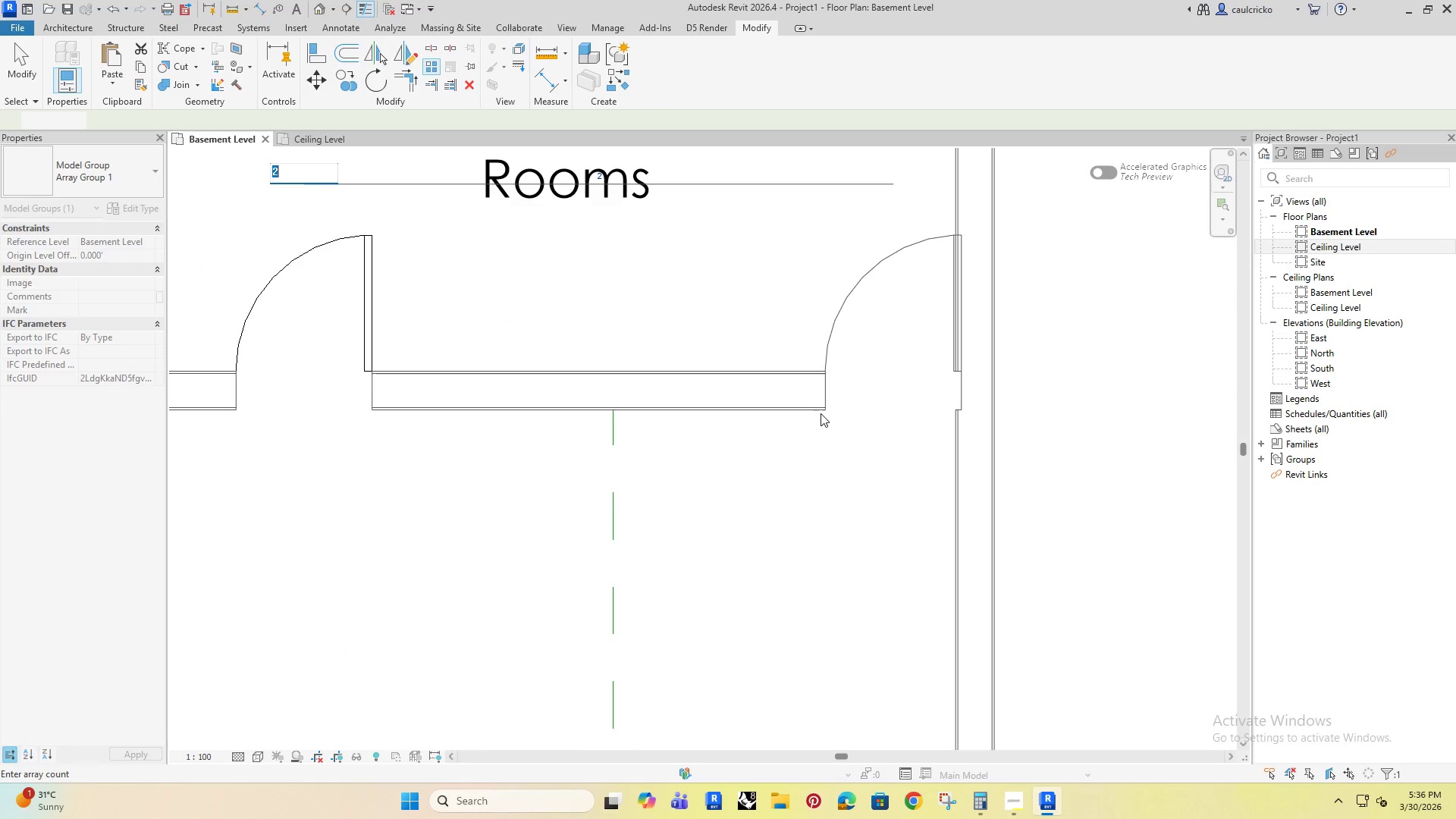 
scroll: coordinate [814, 416], scroll_direction: down, amount: 8.0
 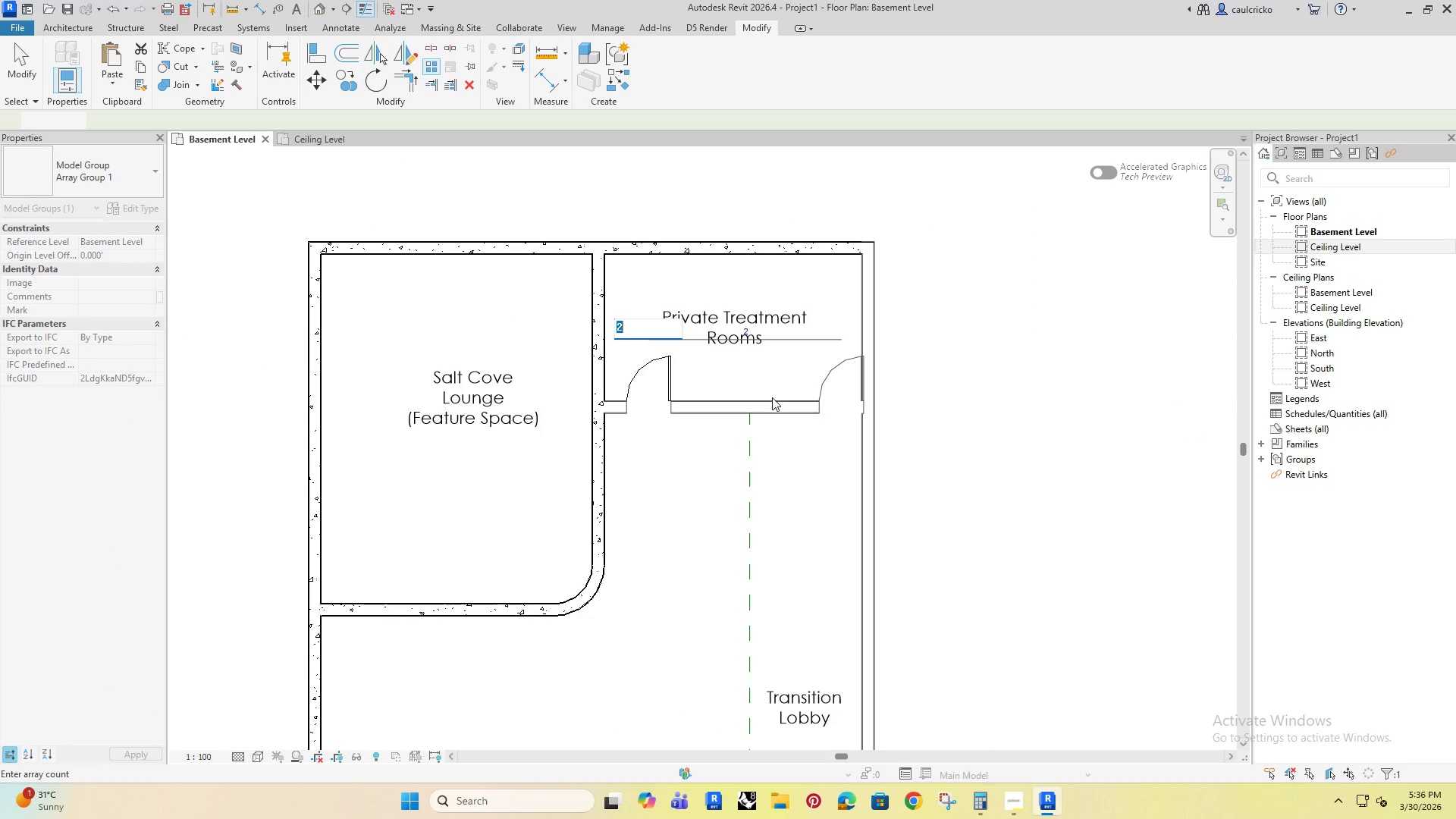 
key(3)
 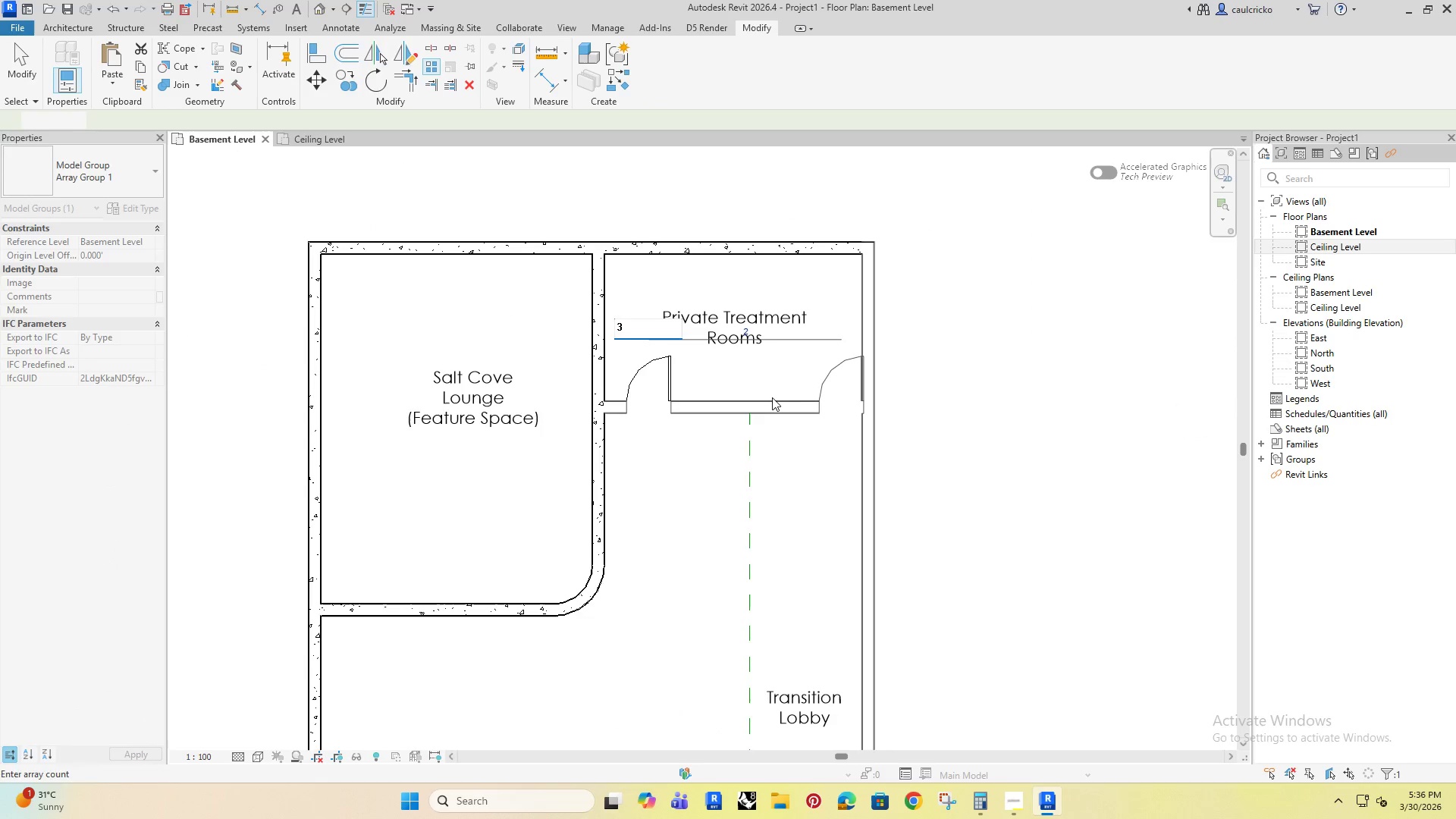 
key(Enter)
 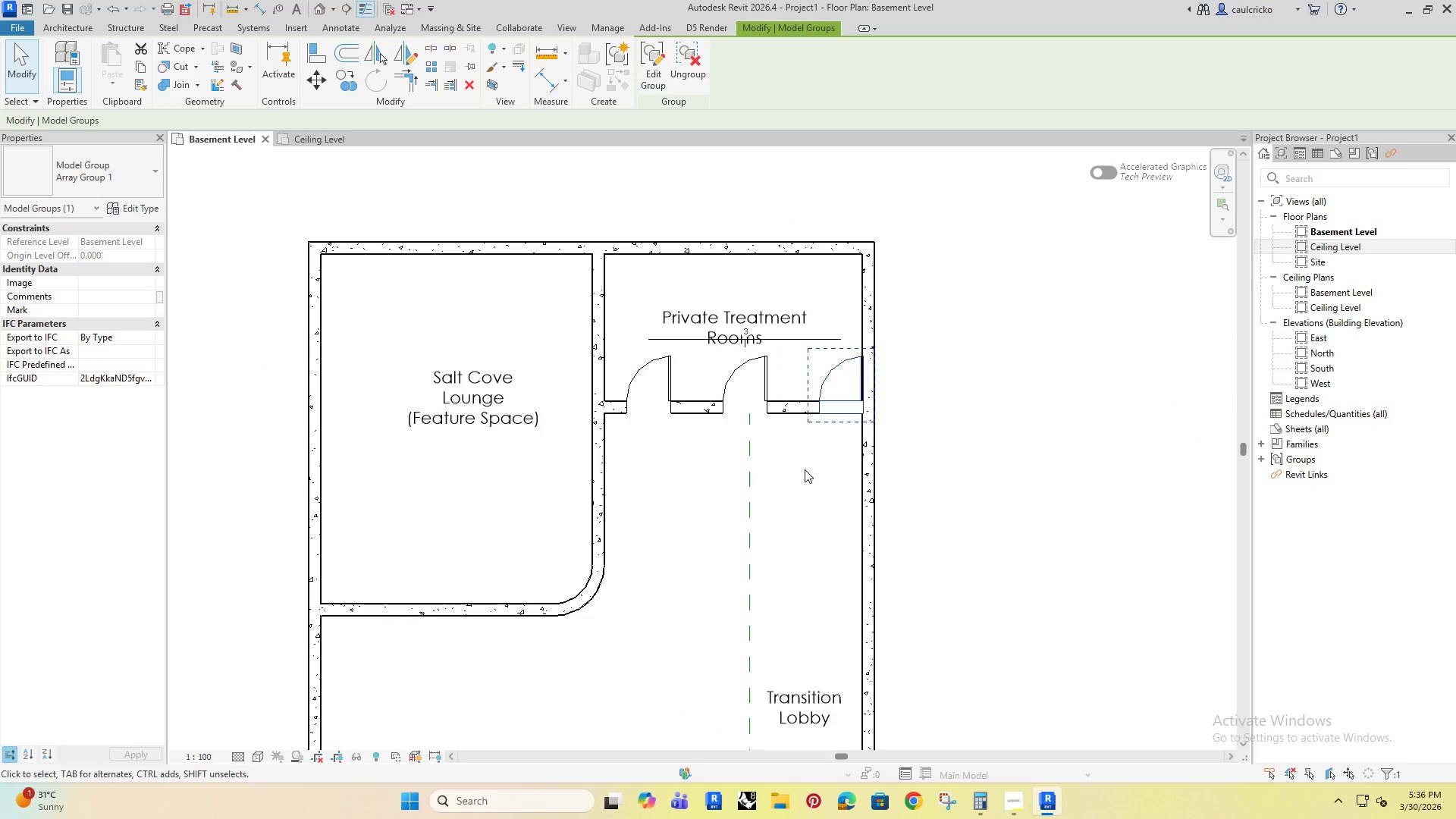 
key(Control+ControlRight)
 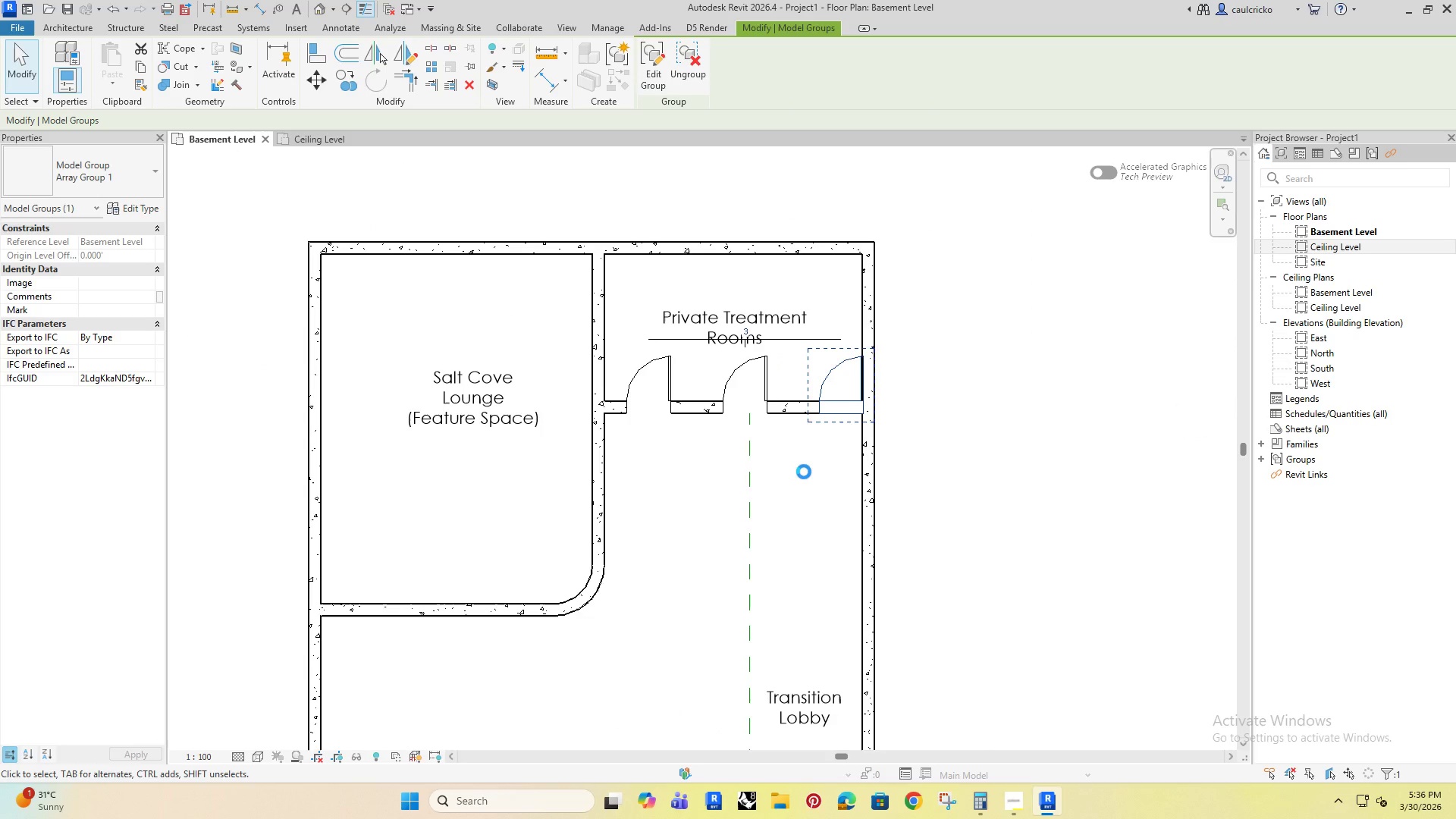 
key(ArrowLeft)
 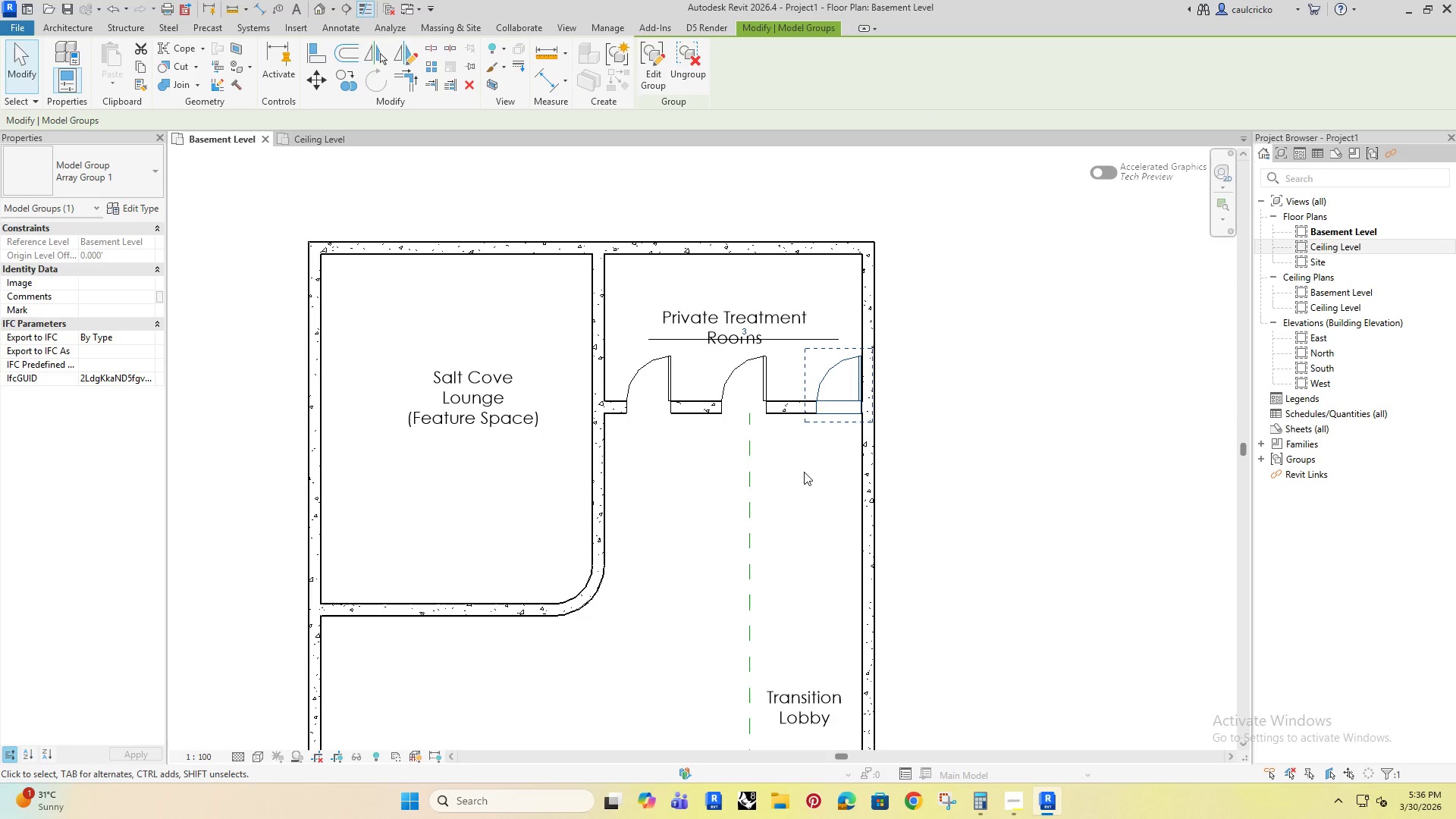 
key(ArrowLeft)
 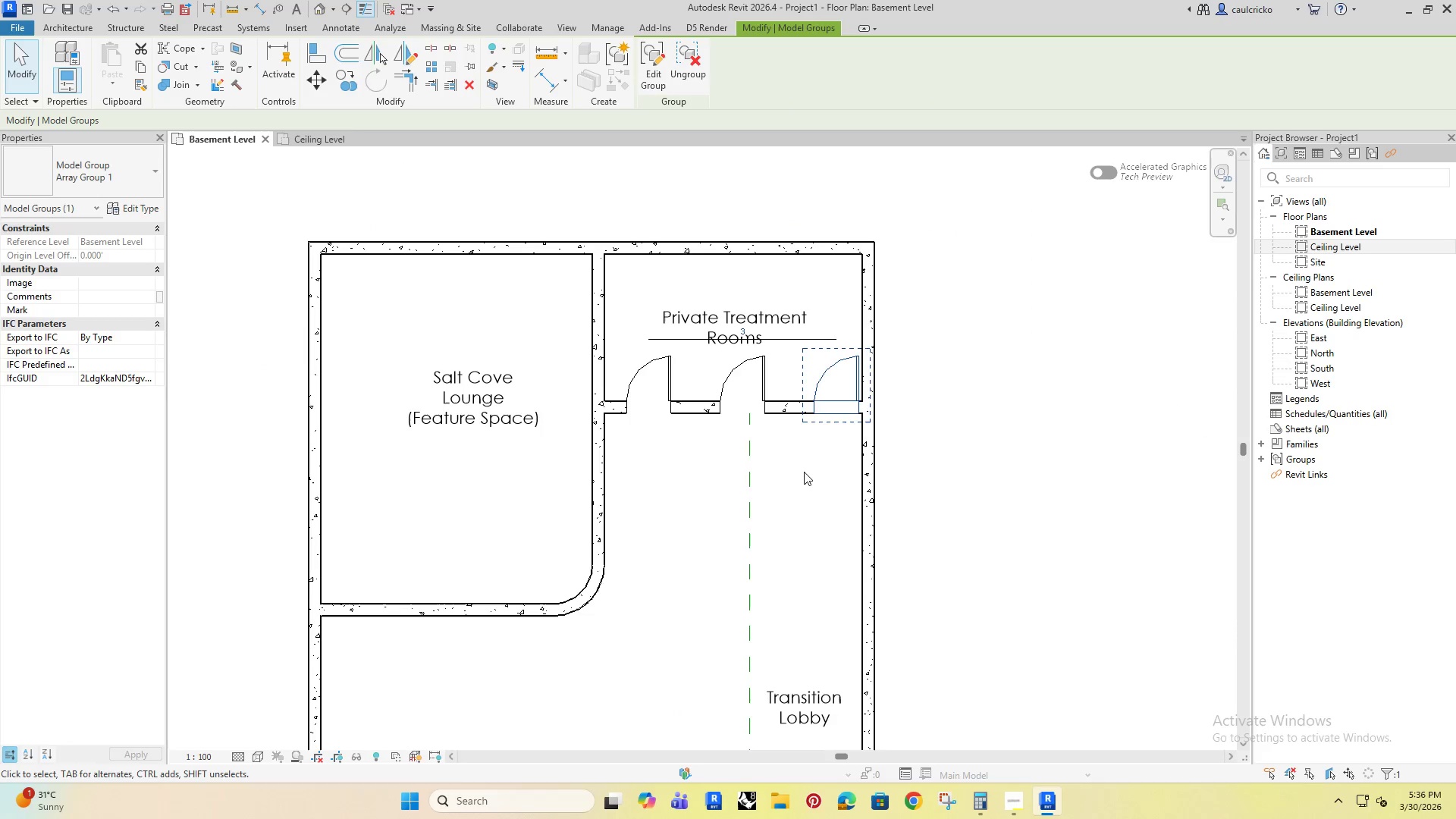 
key(ArrowLeft)
 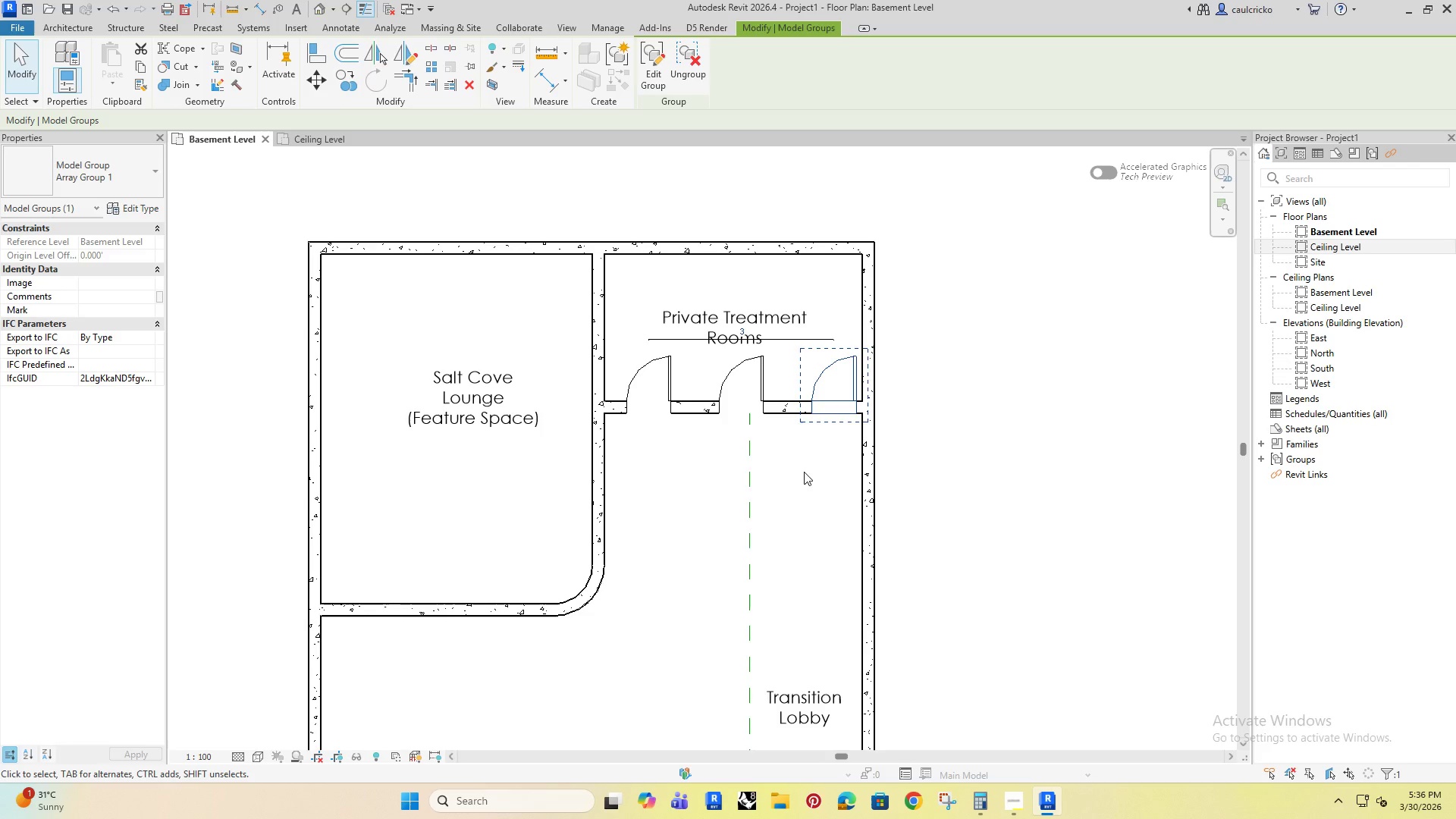 
key(ArrowLeft)
 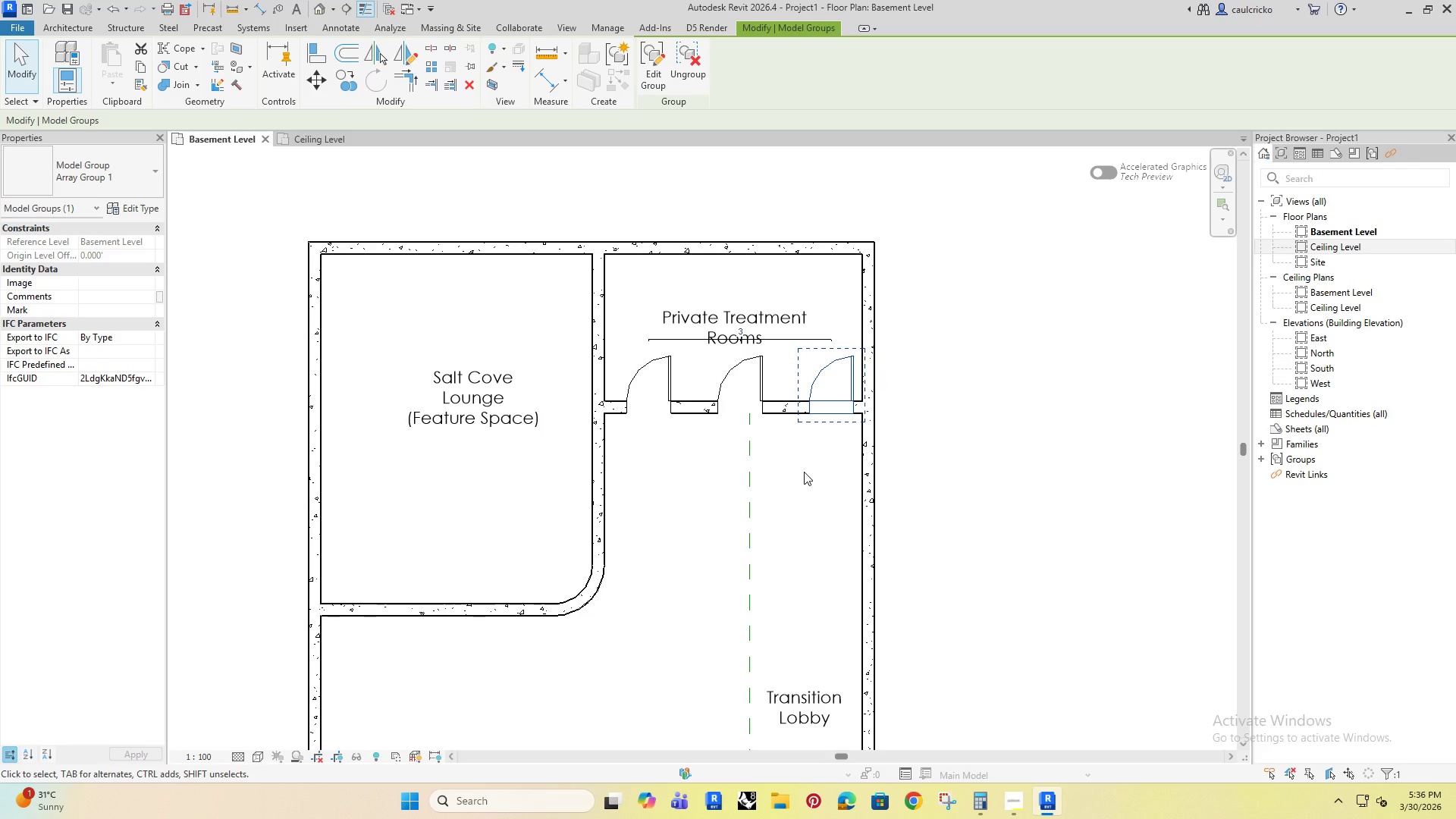 
key(ArrowLeft)
 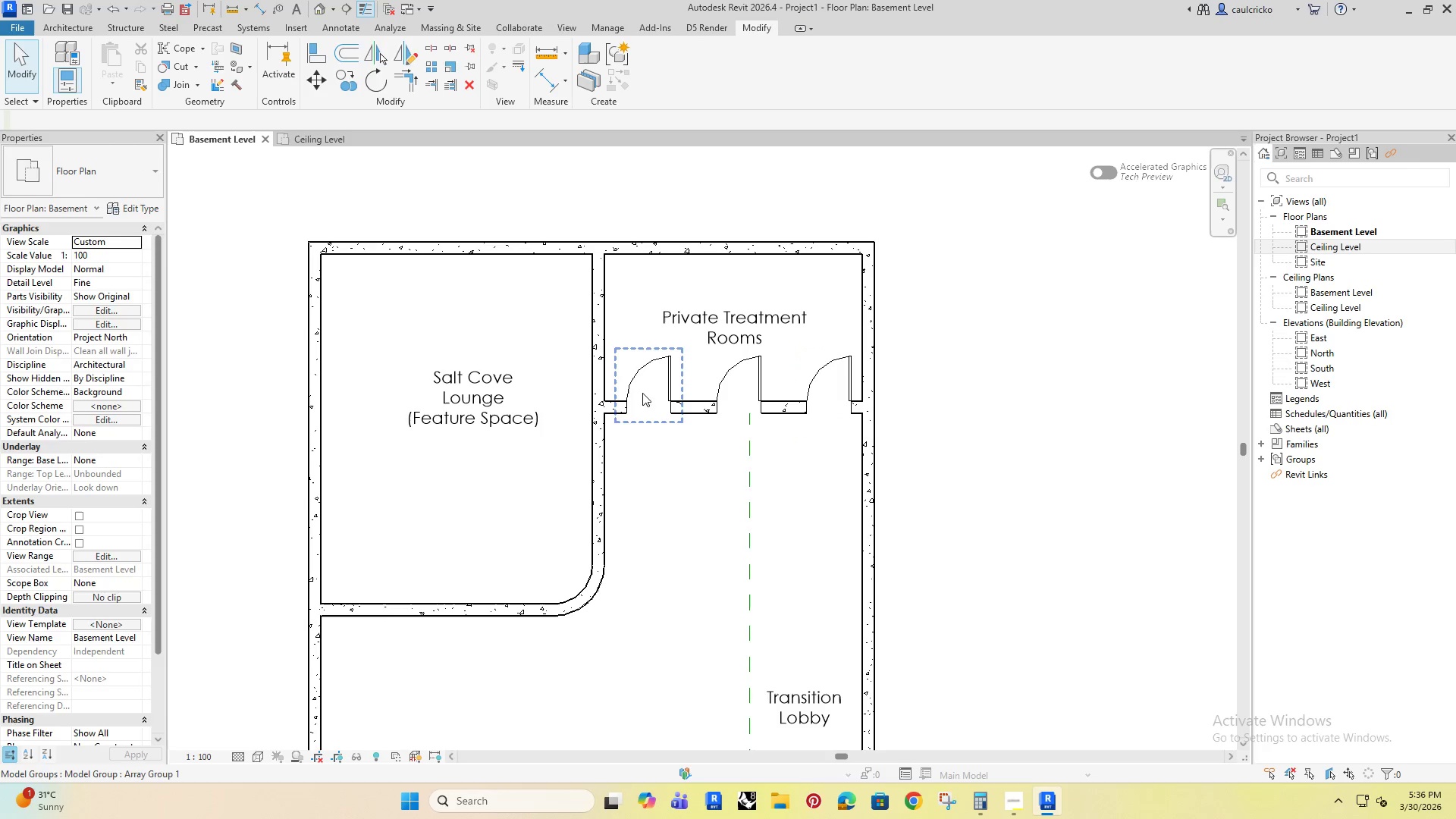 
double_click([632, 378])
 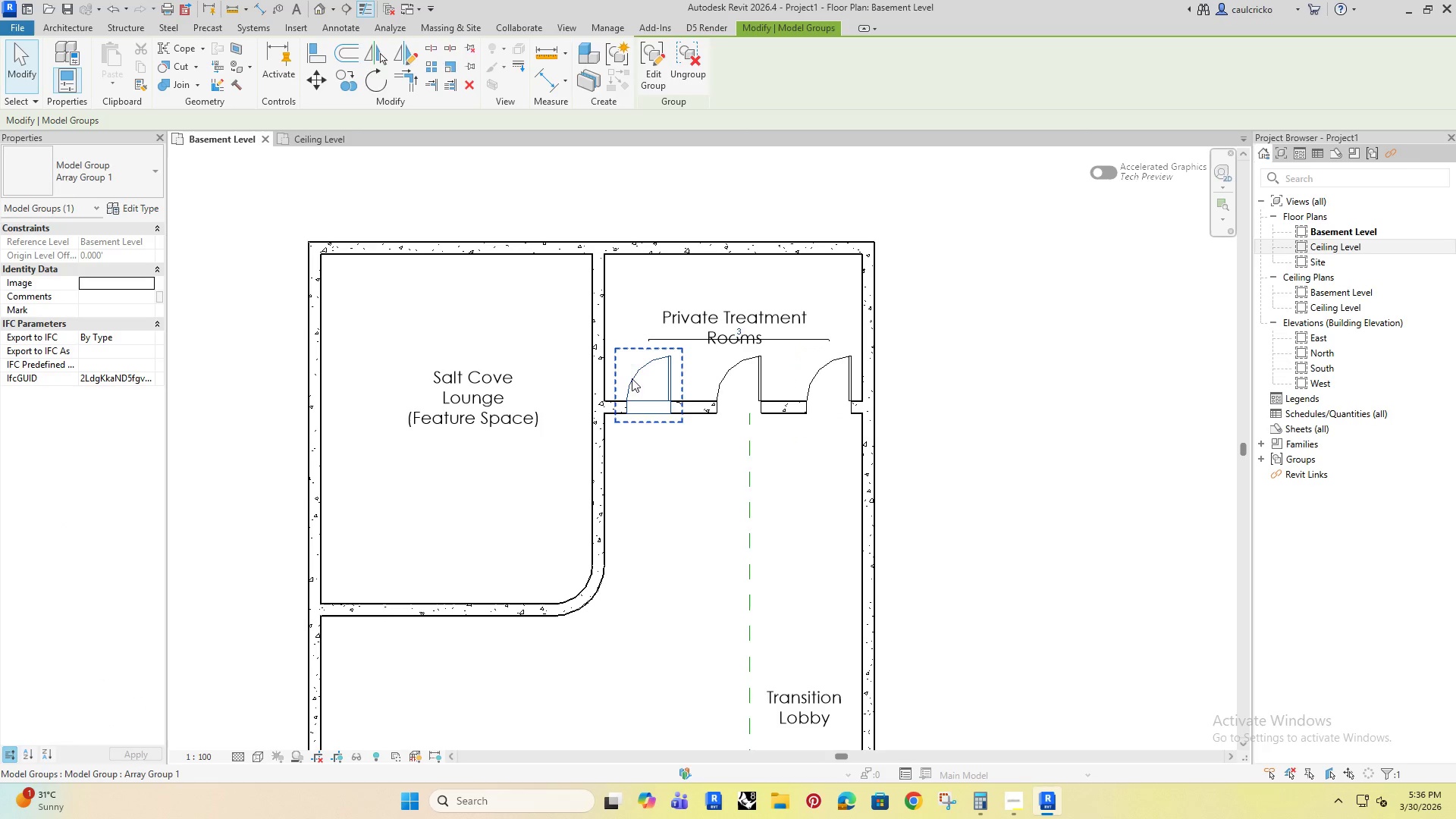 
key(ArrowLeft)
 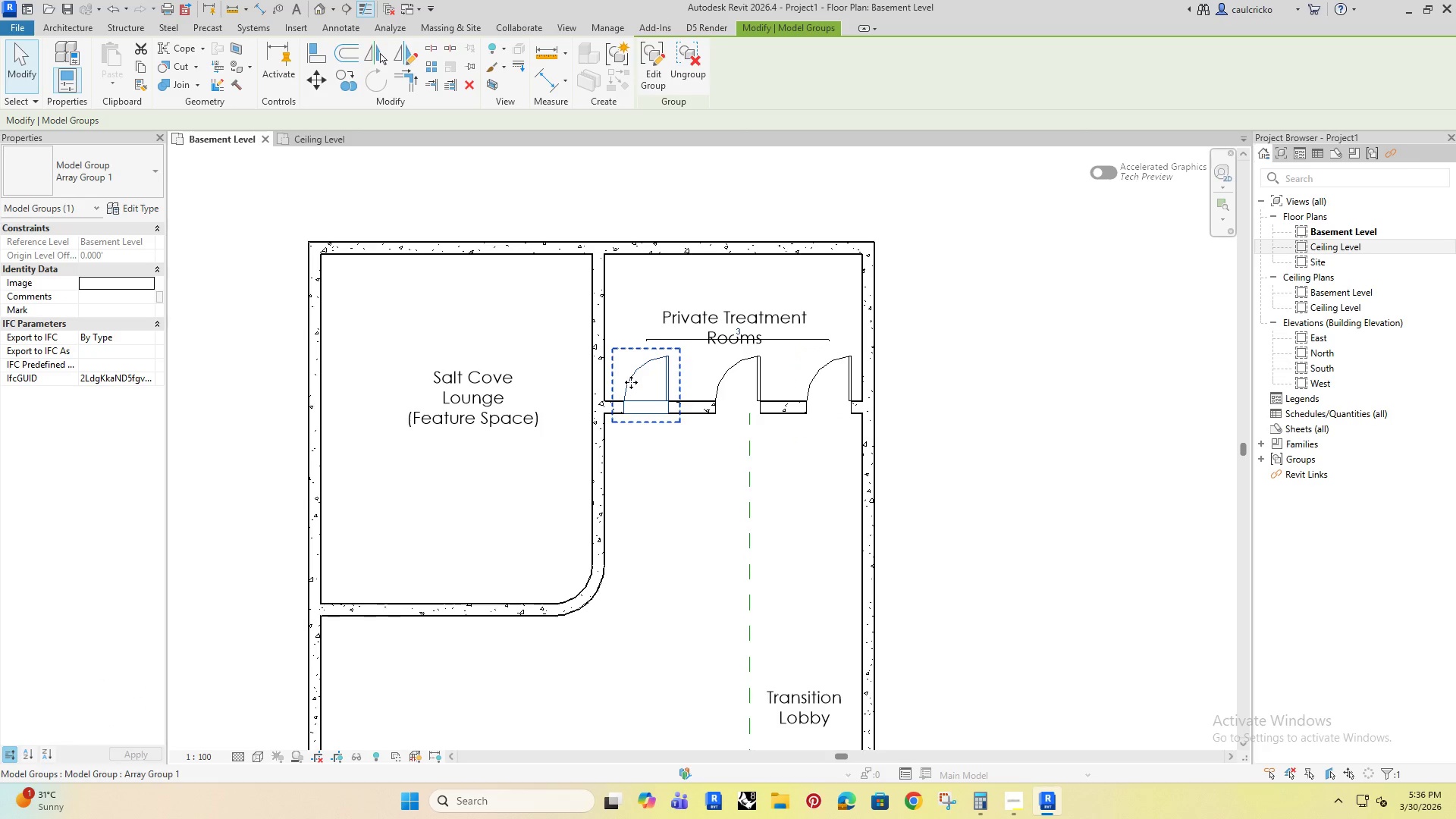 
key(ArrowLeft)
 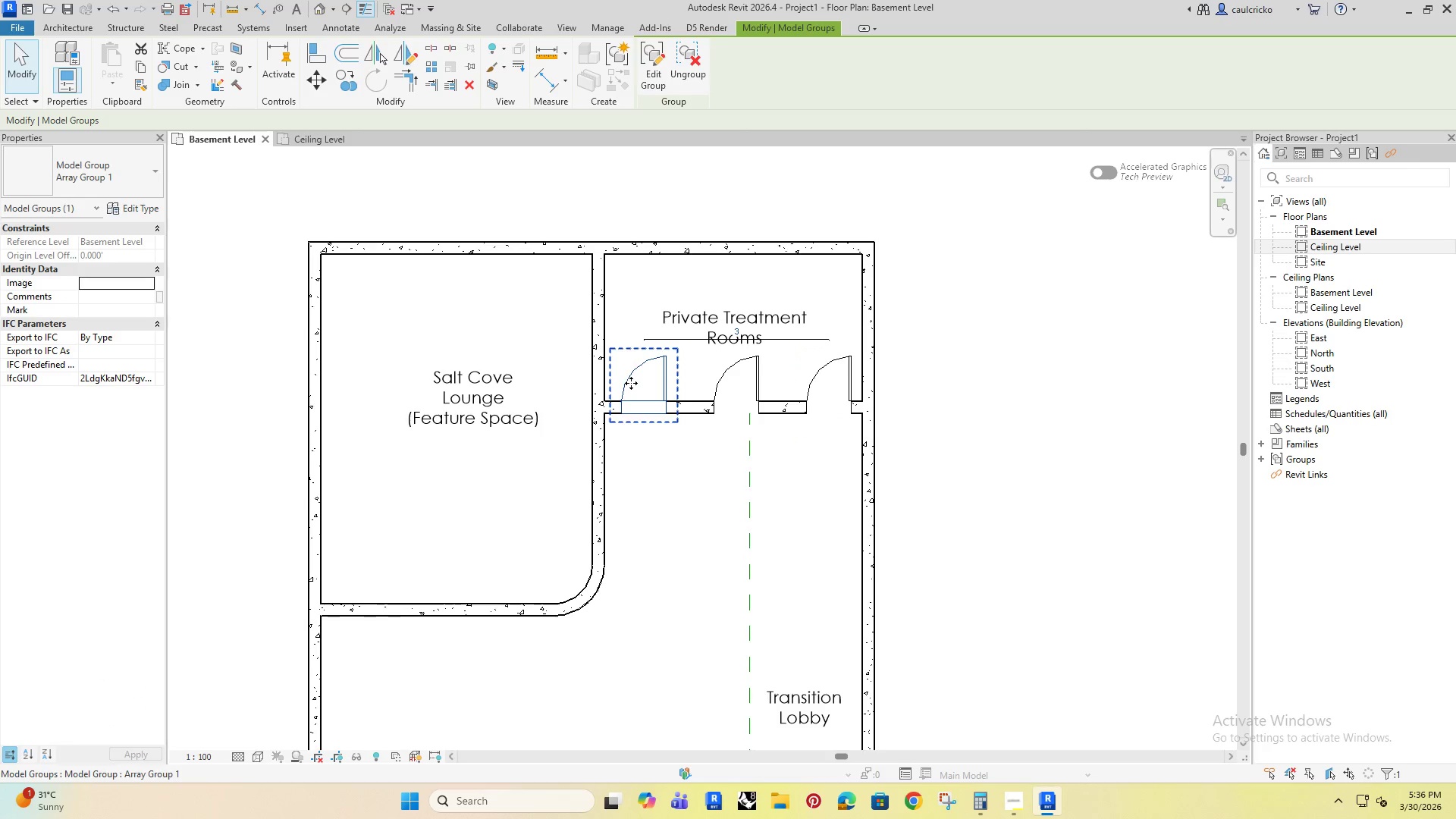 
key(ArrowLeft)
 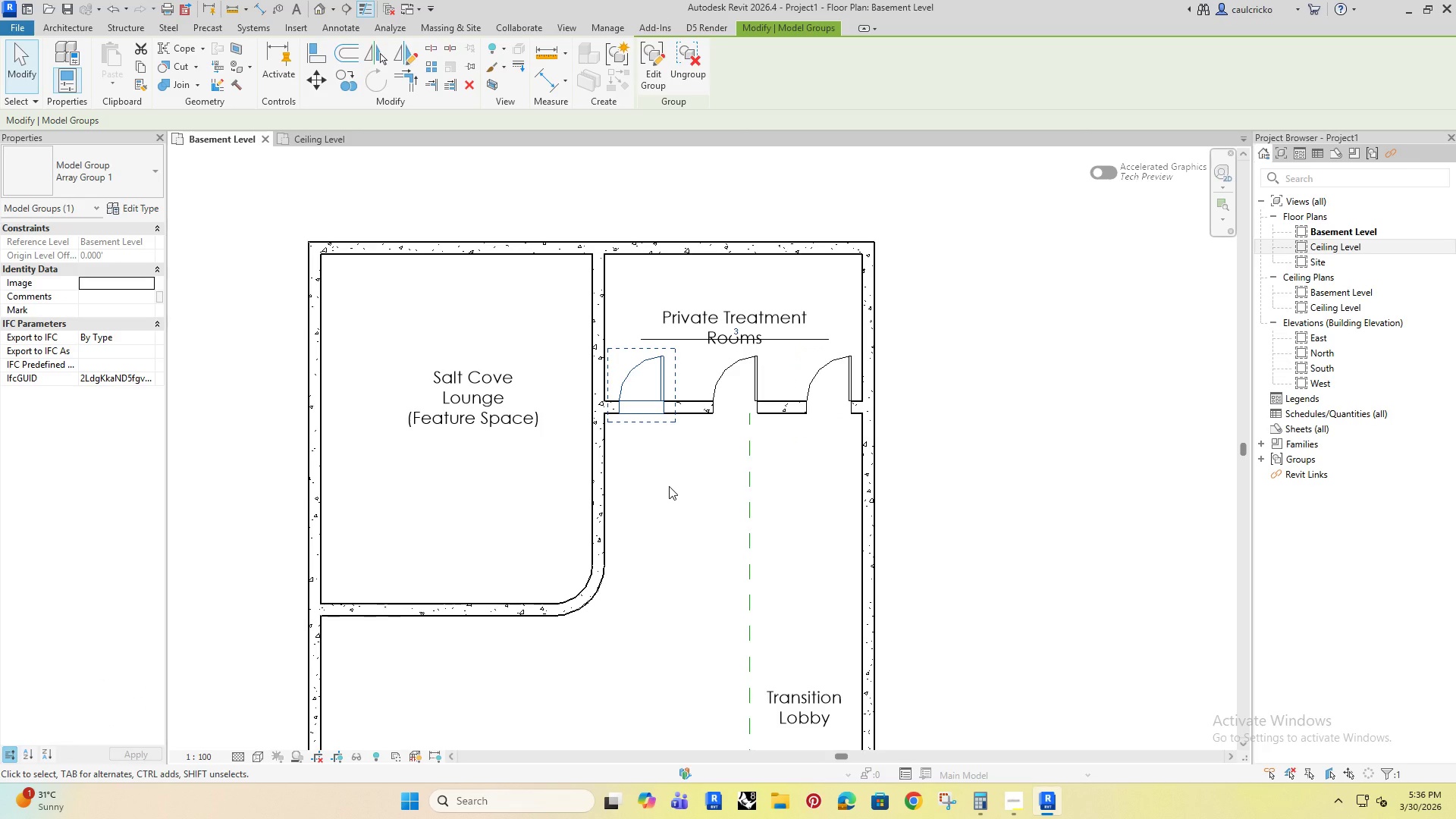 
key(ArrowRight)
 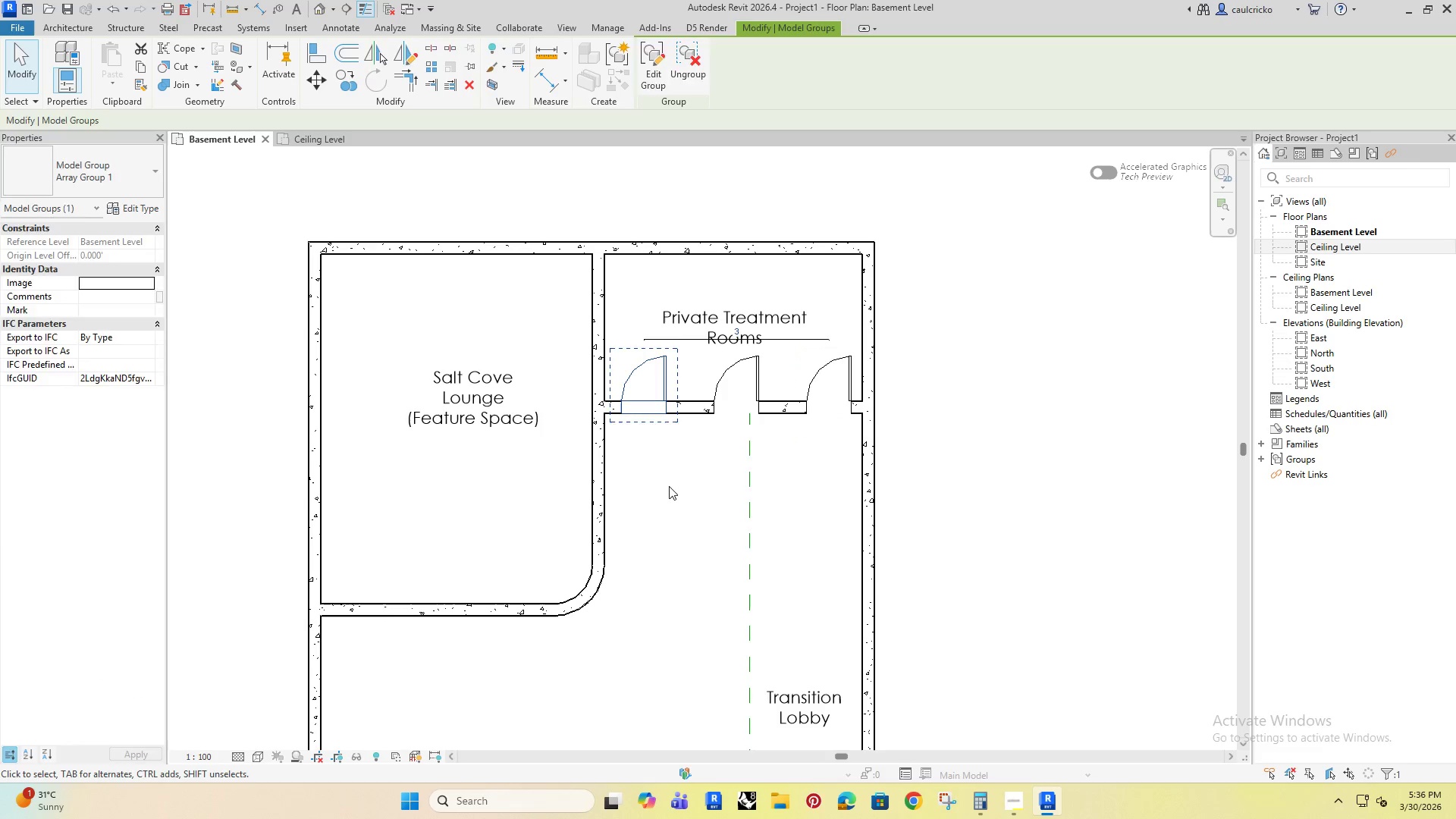 
left_click([669, 486])
 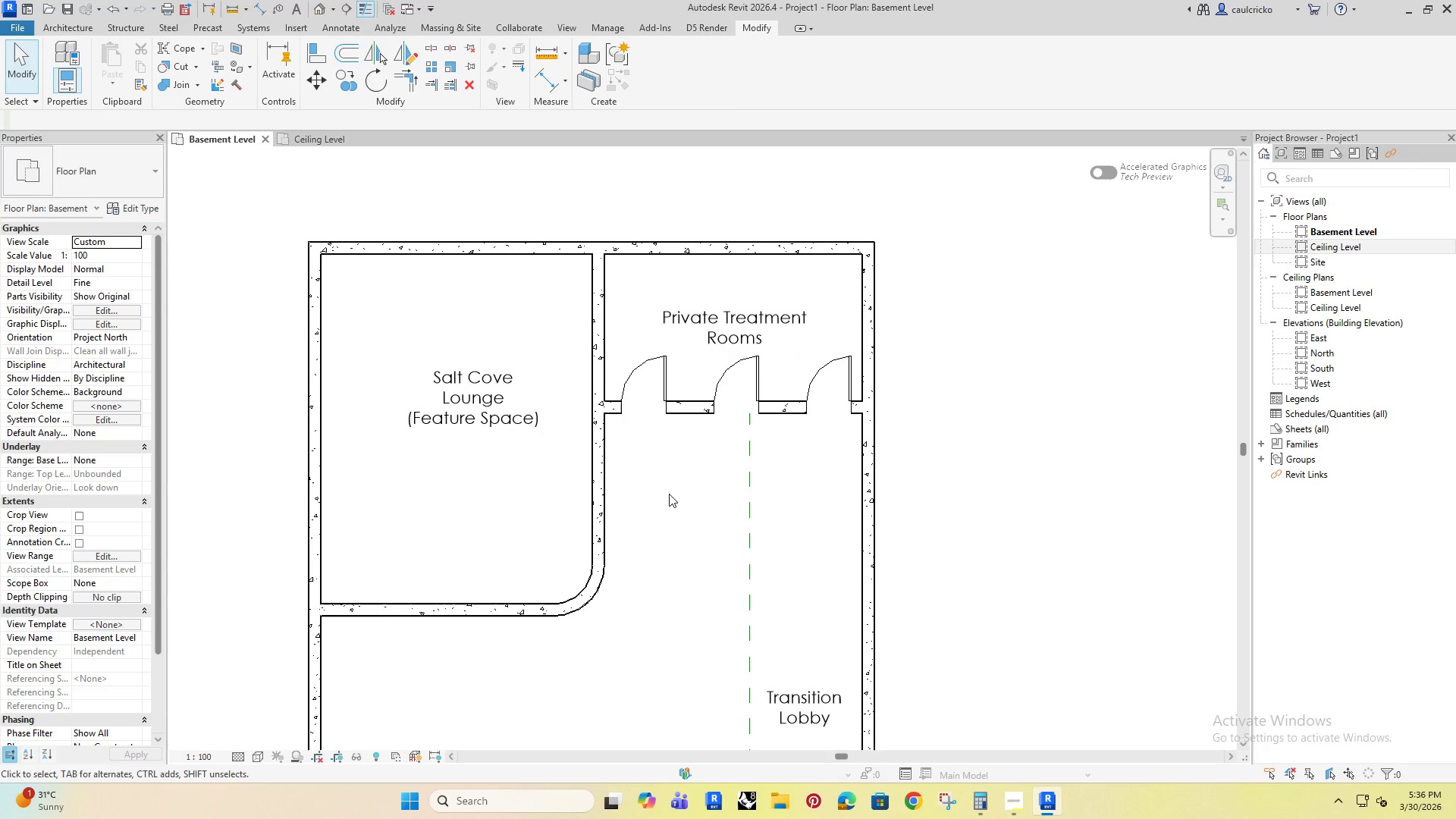 
type(wa)
 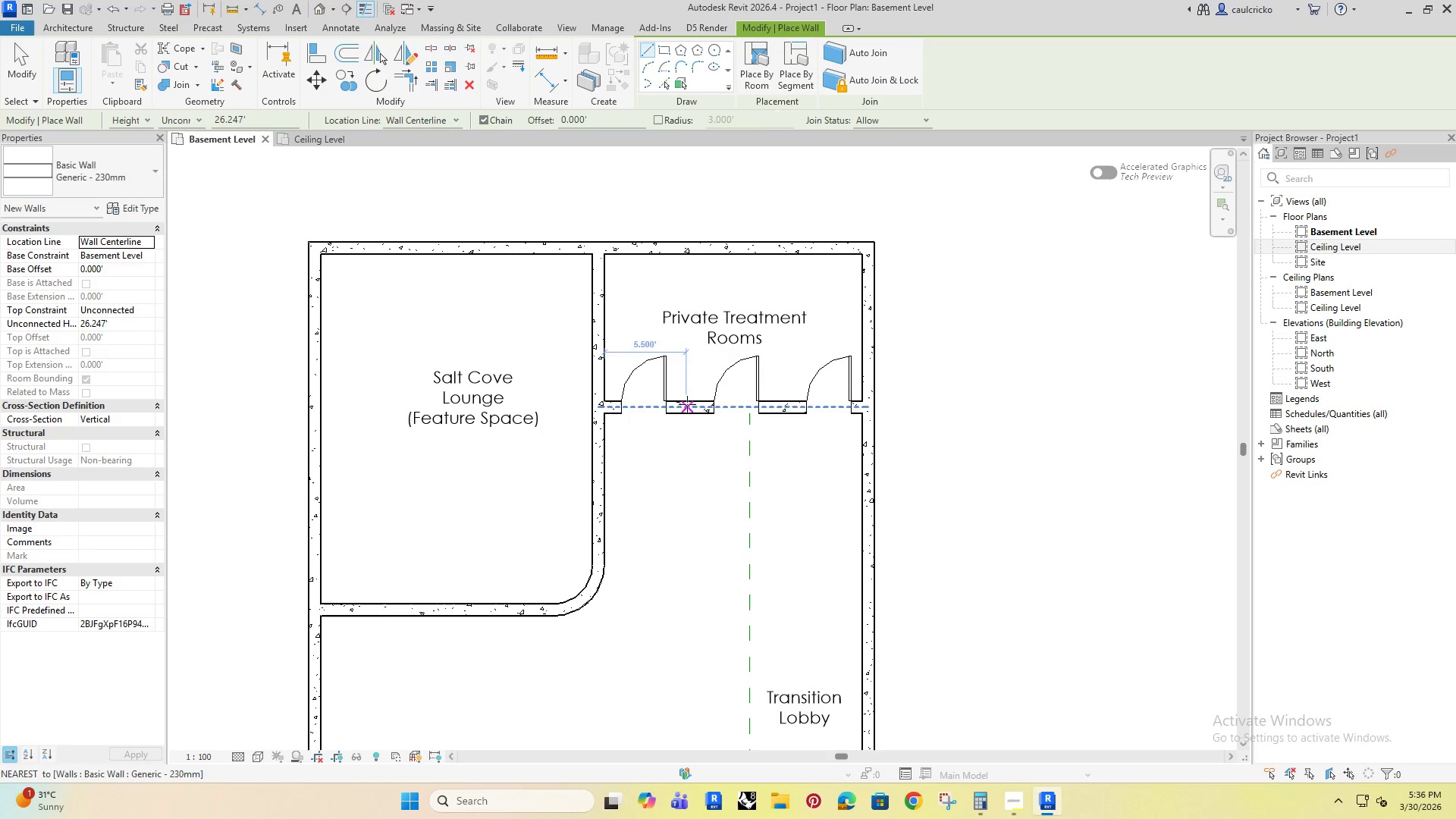 
left_click([689, 408])
 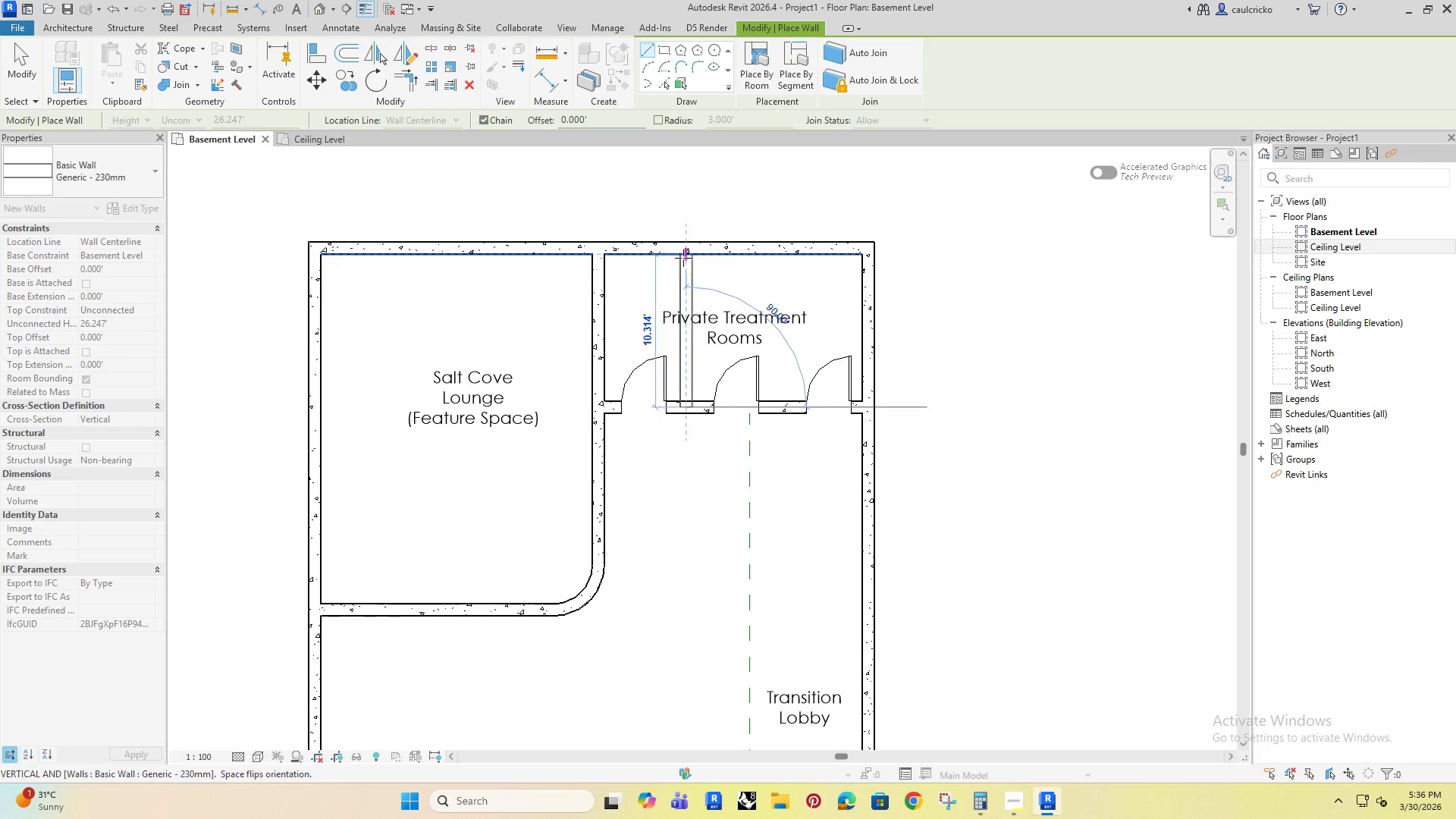 
left_click([685, 257])
 